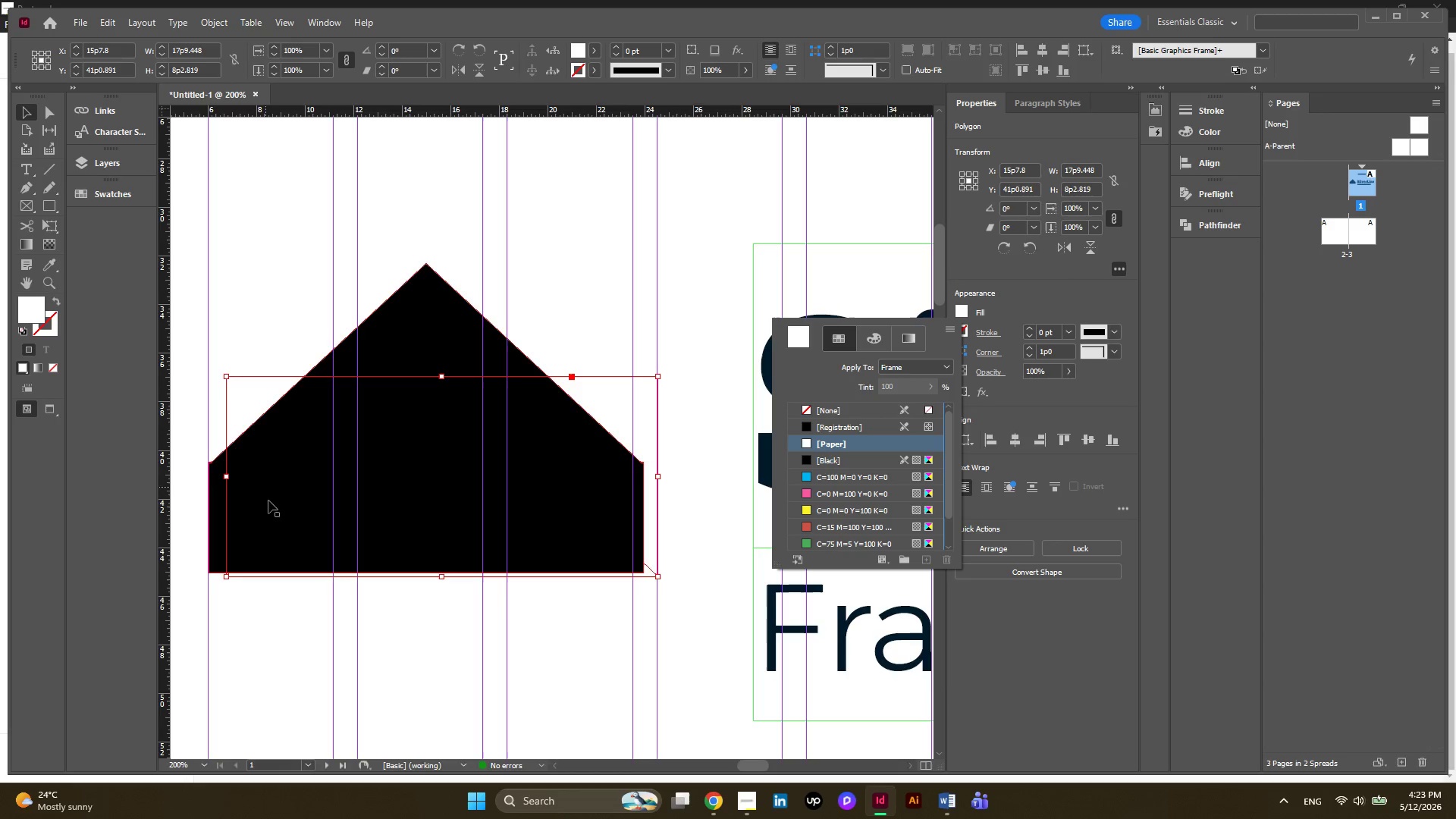 
right_click([328, 574])
 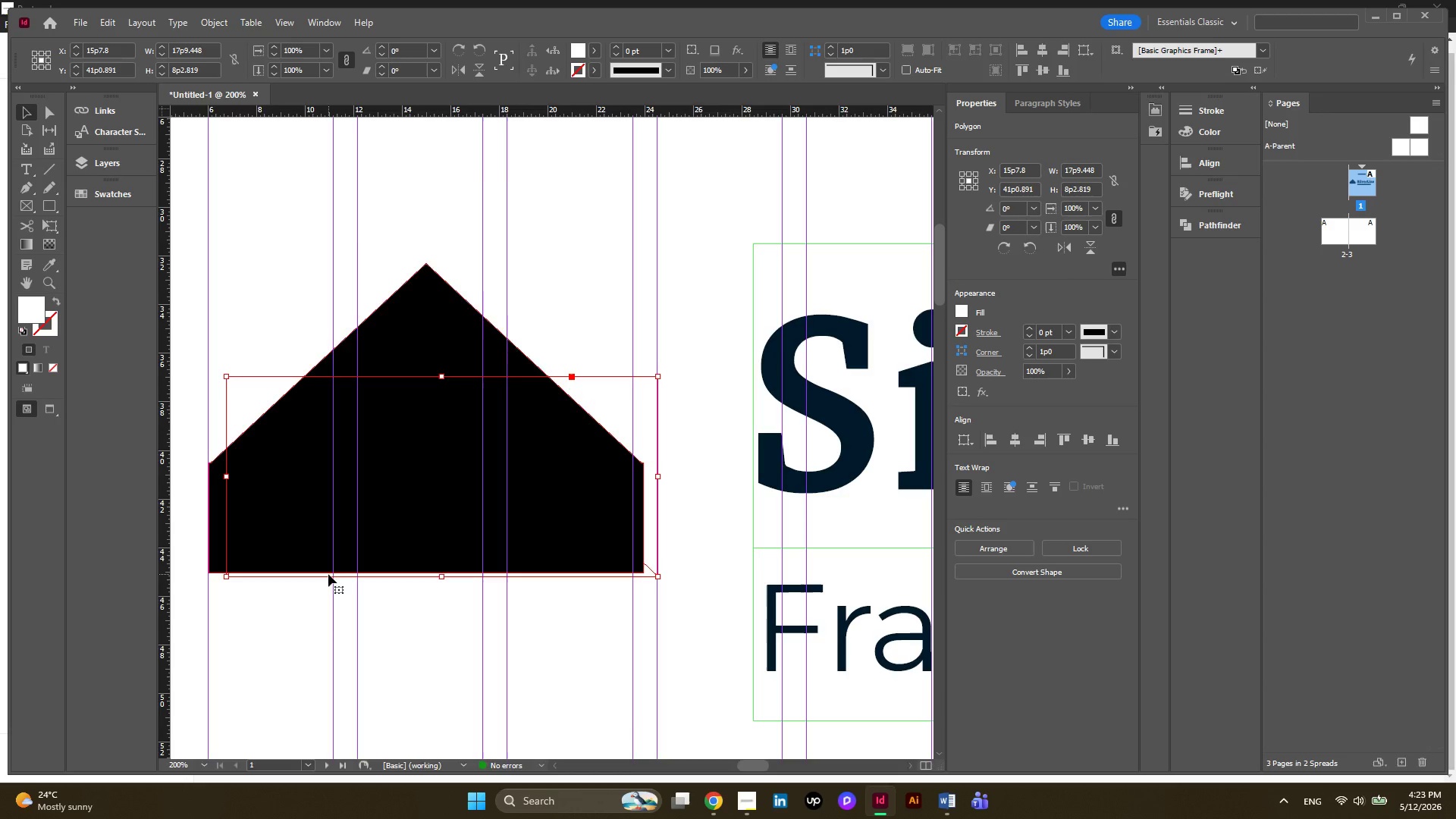 
right_click([328, 574])
 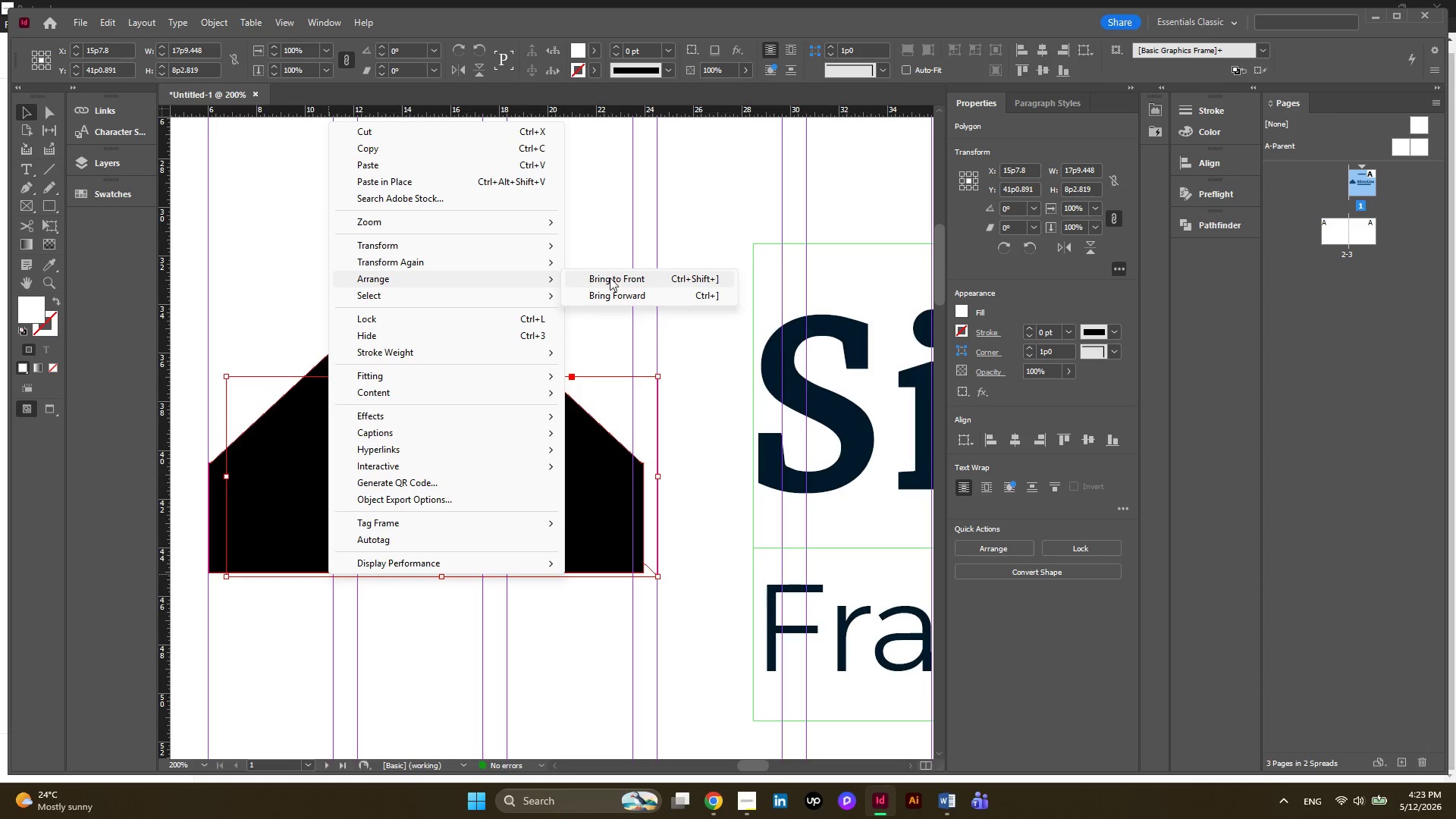 
left_click([649, 273])
 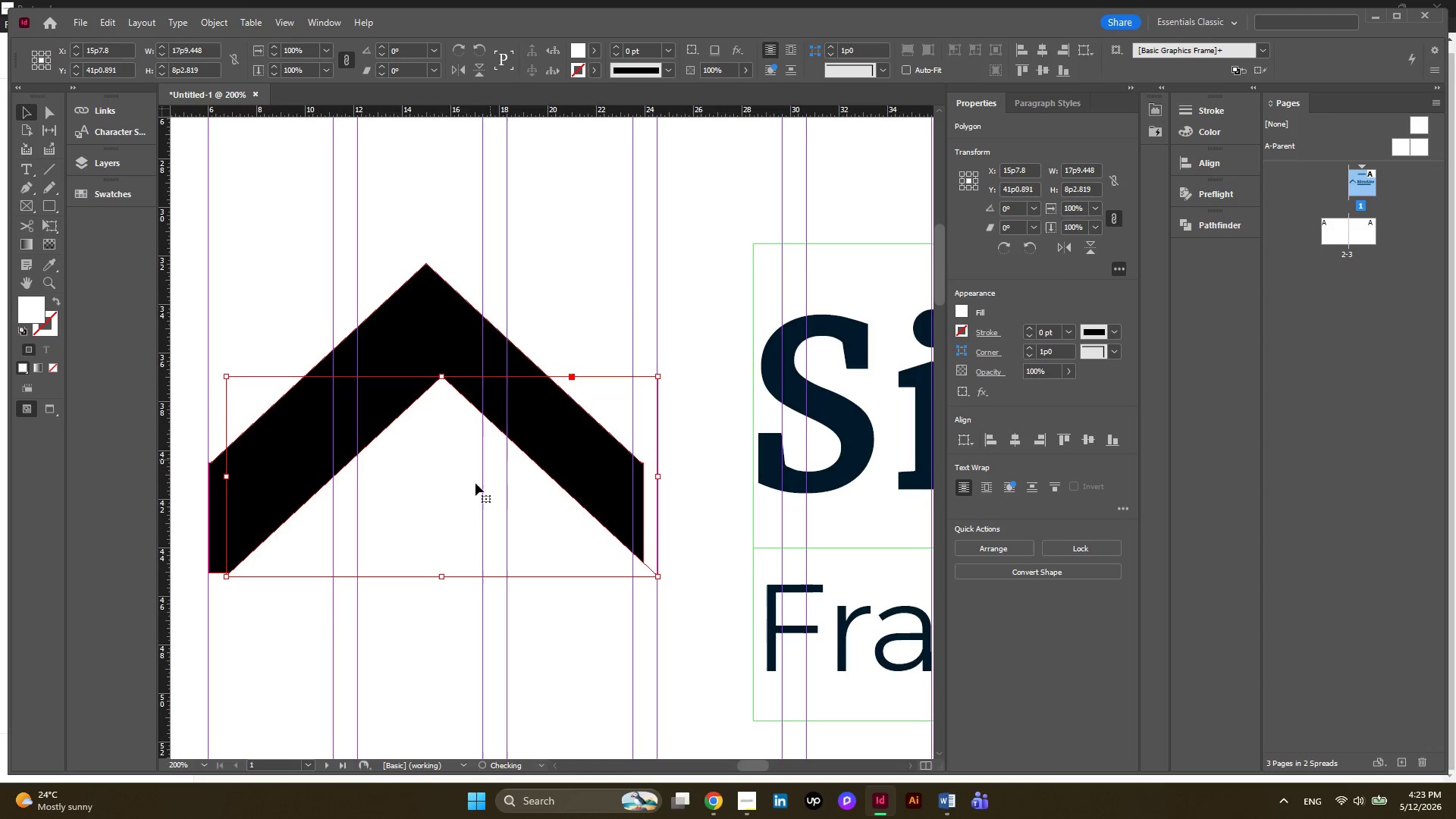 
left_click_drag(start_coordinate=[465, 511], to_coordinate=[461, 471])
 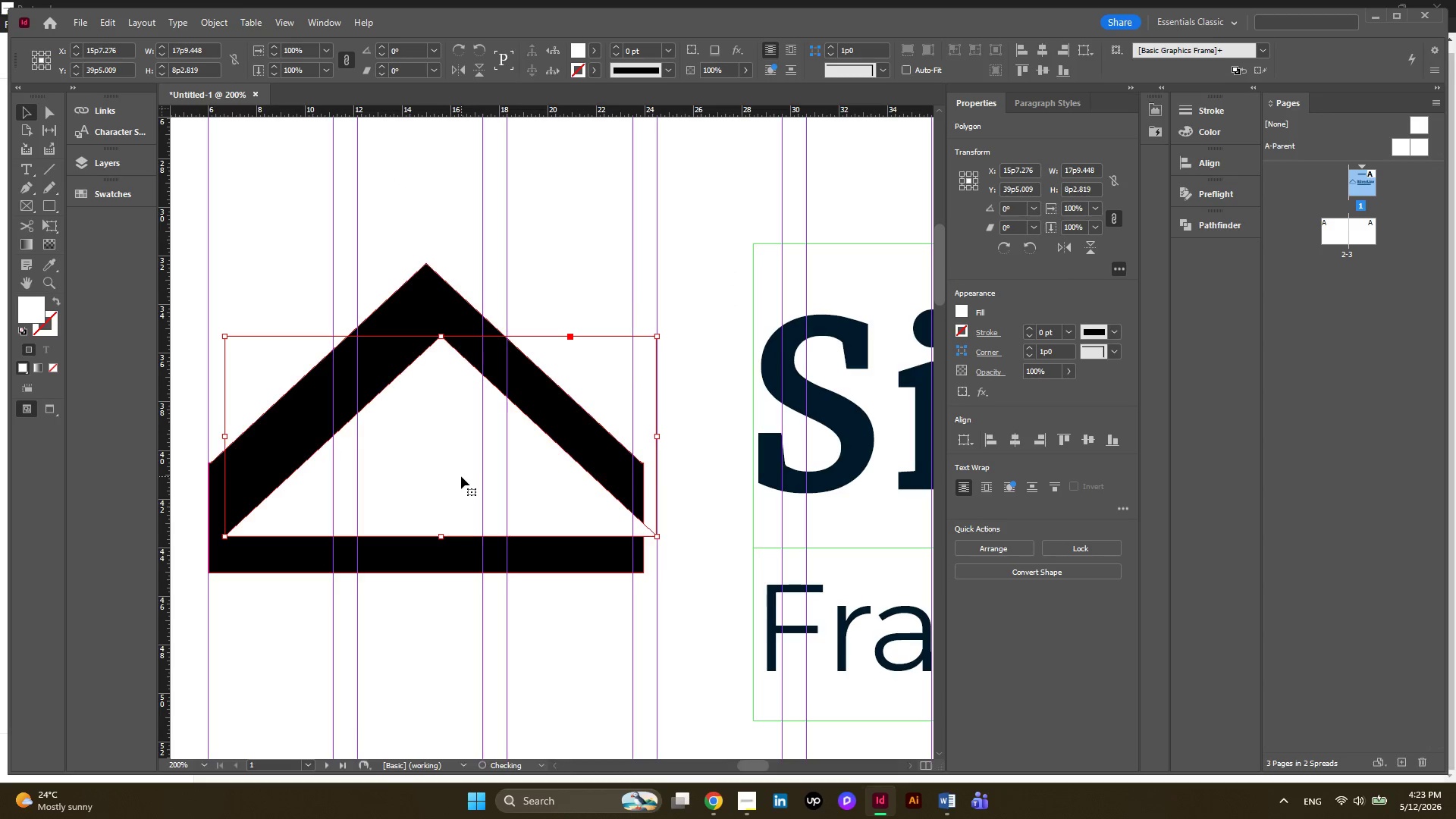 
left_click_drag(start_coordinate=[461, 476], to_coordinate=[453, 466])
 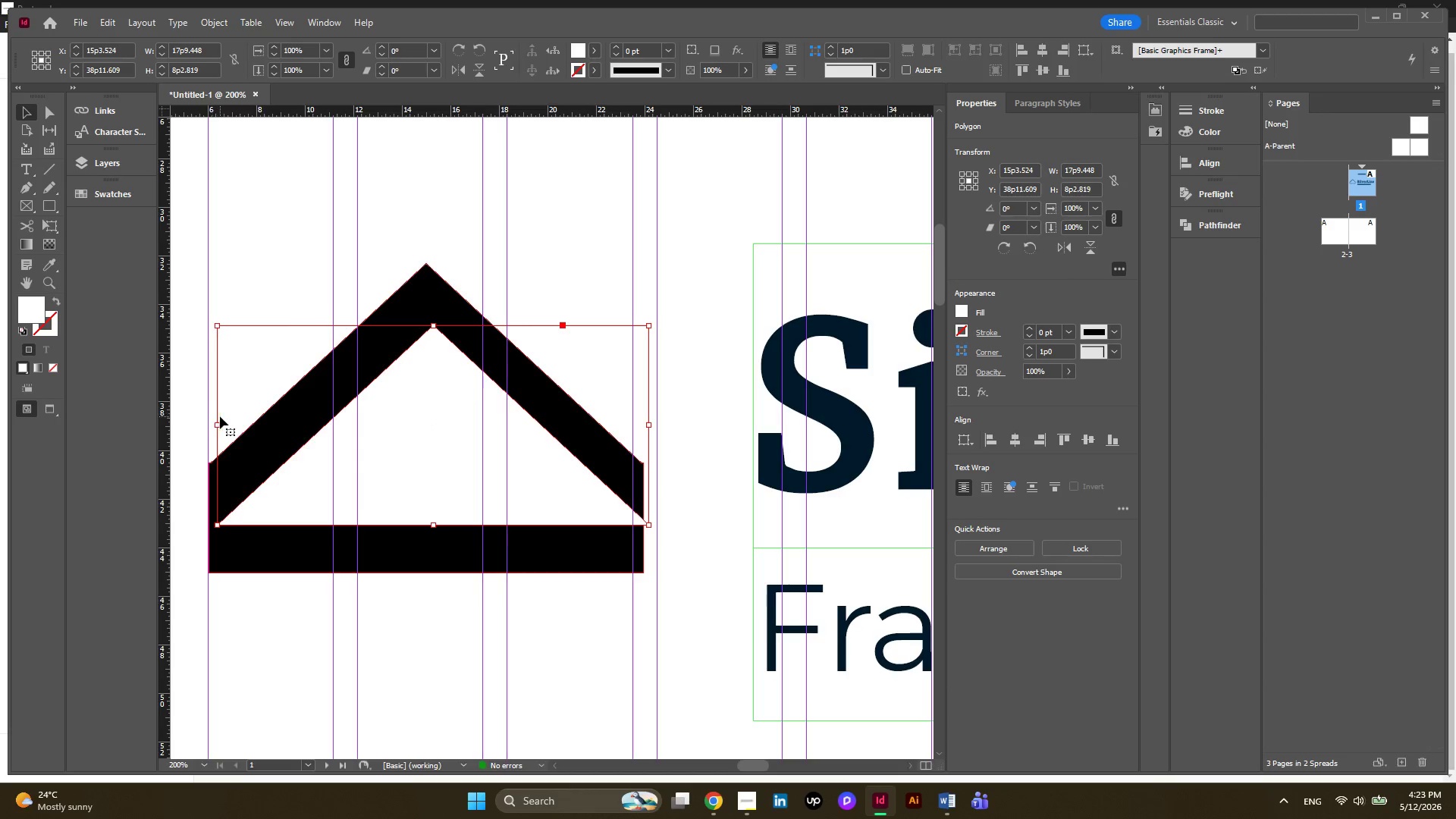 
left_click_drag(start_coordinate=[219, 422], to_coordinate=[187, 422])
 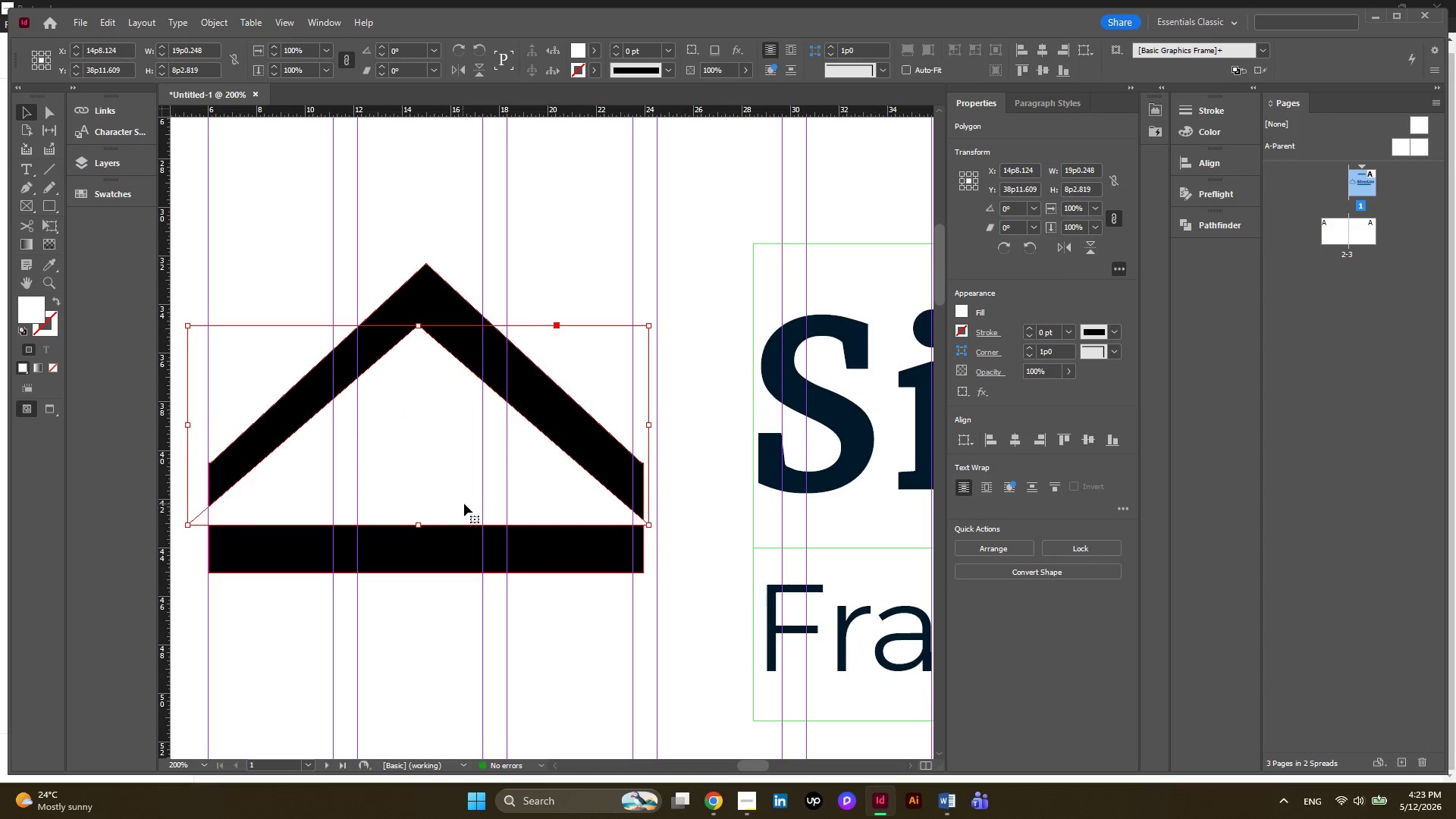 
left_click_drag(start_coordinate=[464, 504], to_coordinate=[469, 504])
 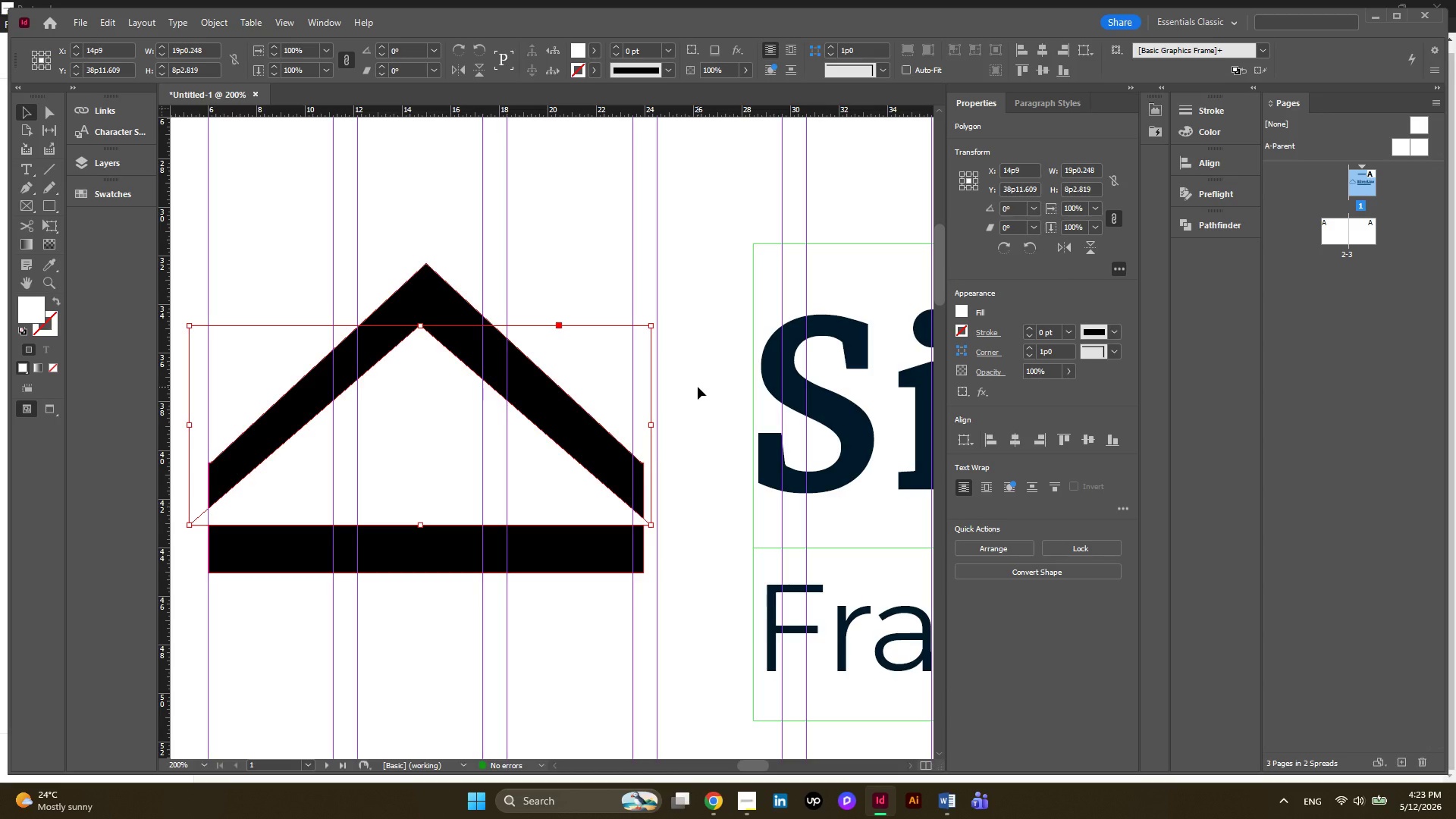 
left_click_drag(start_coordinate=[475, 482], to_coordinate=[488, 482])
 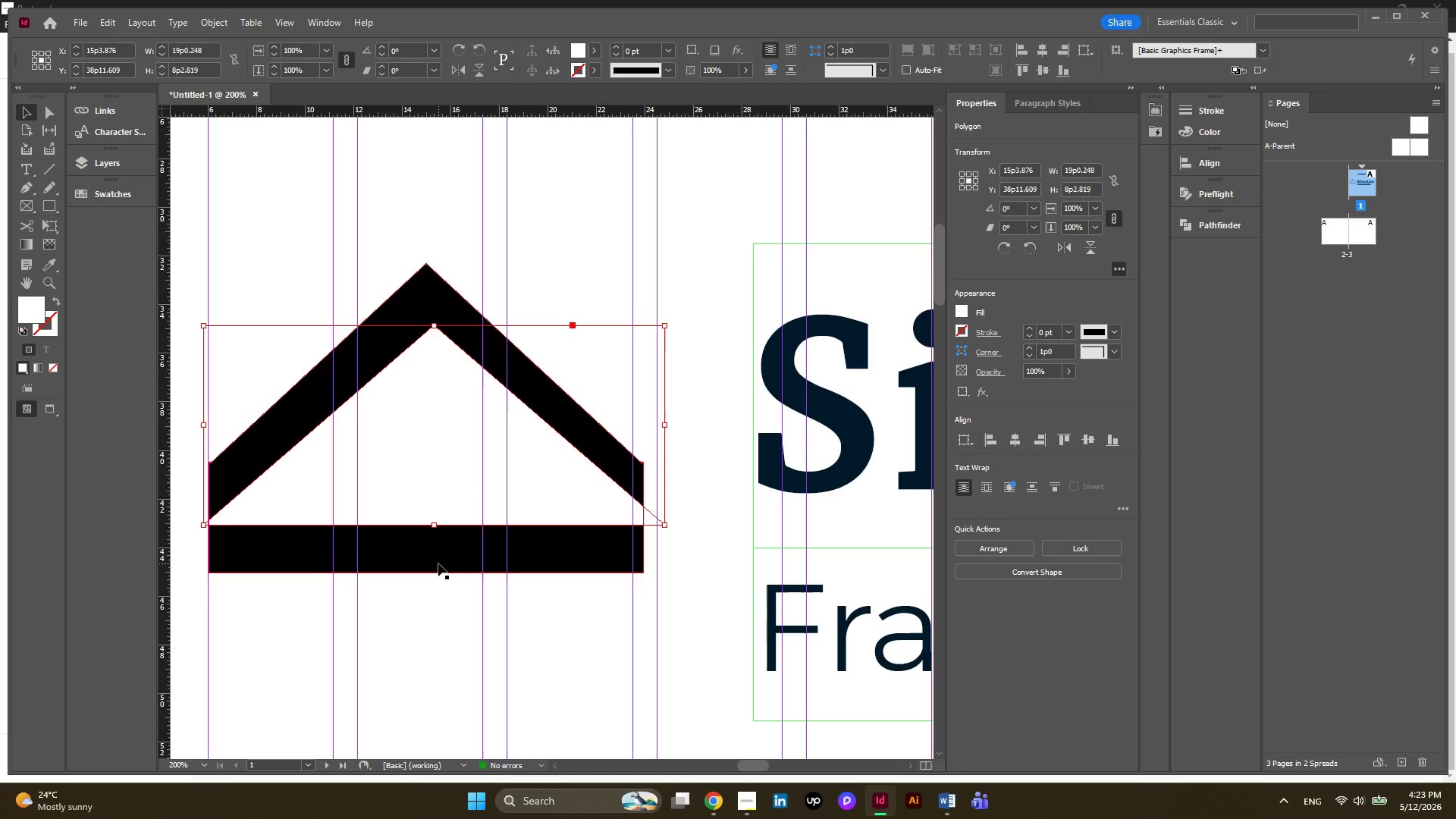 
hold_key(key=ShiftLeft, duration=0.36)
left_click([438, 563])
 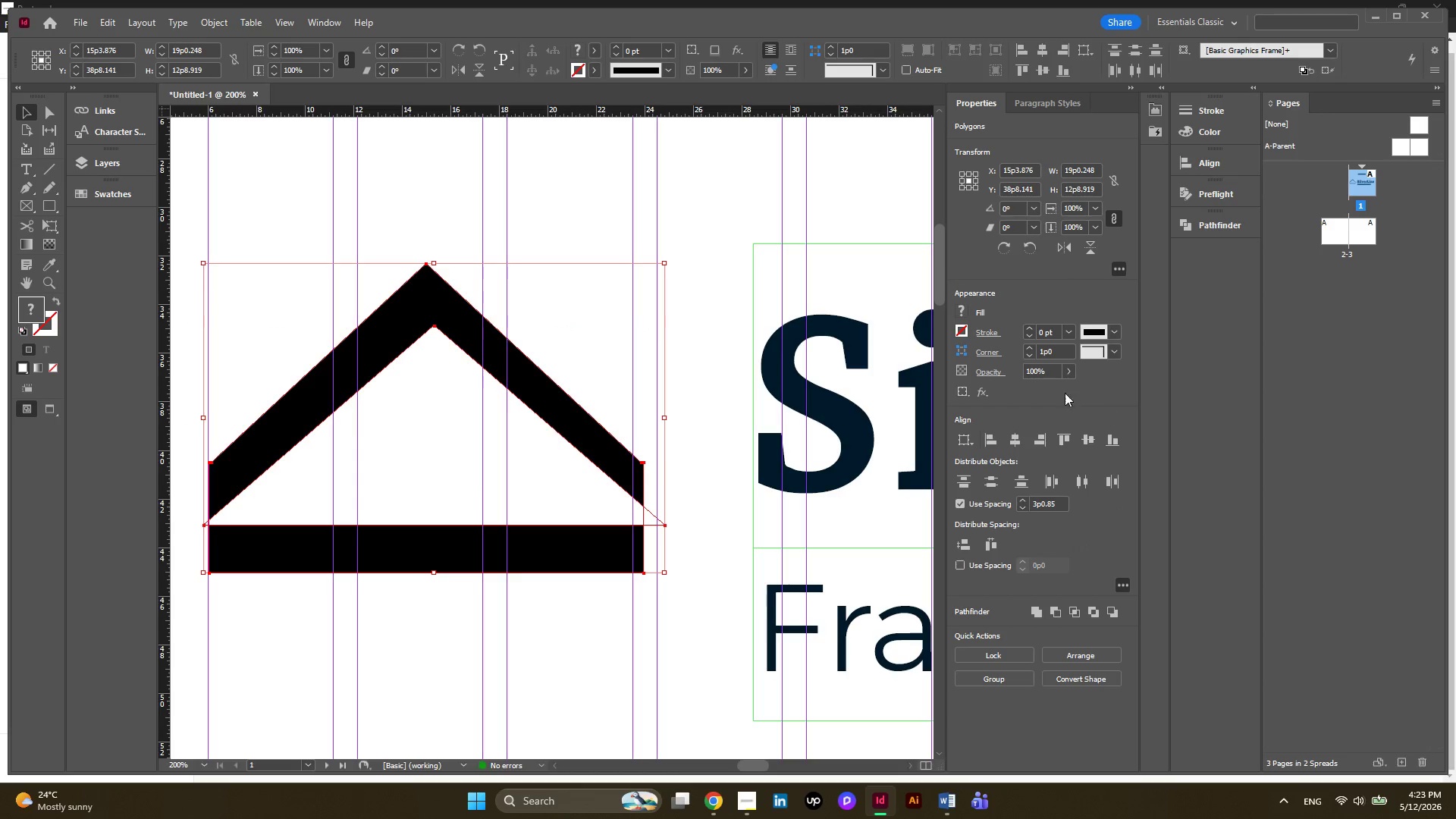 
left_click([1016, 435])
 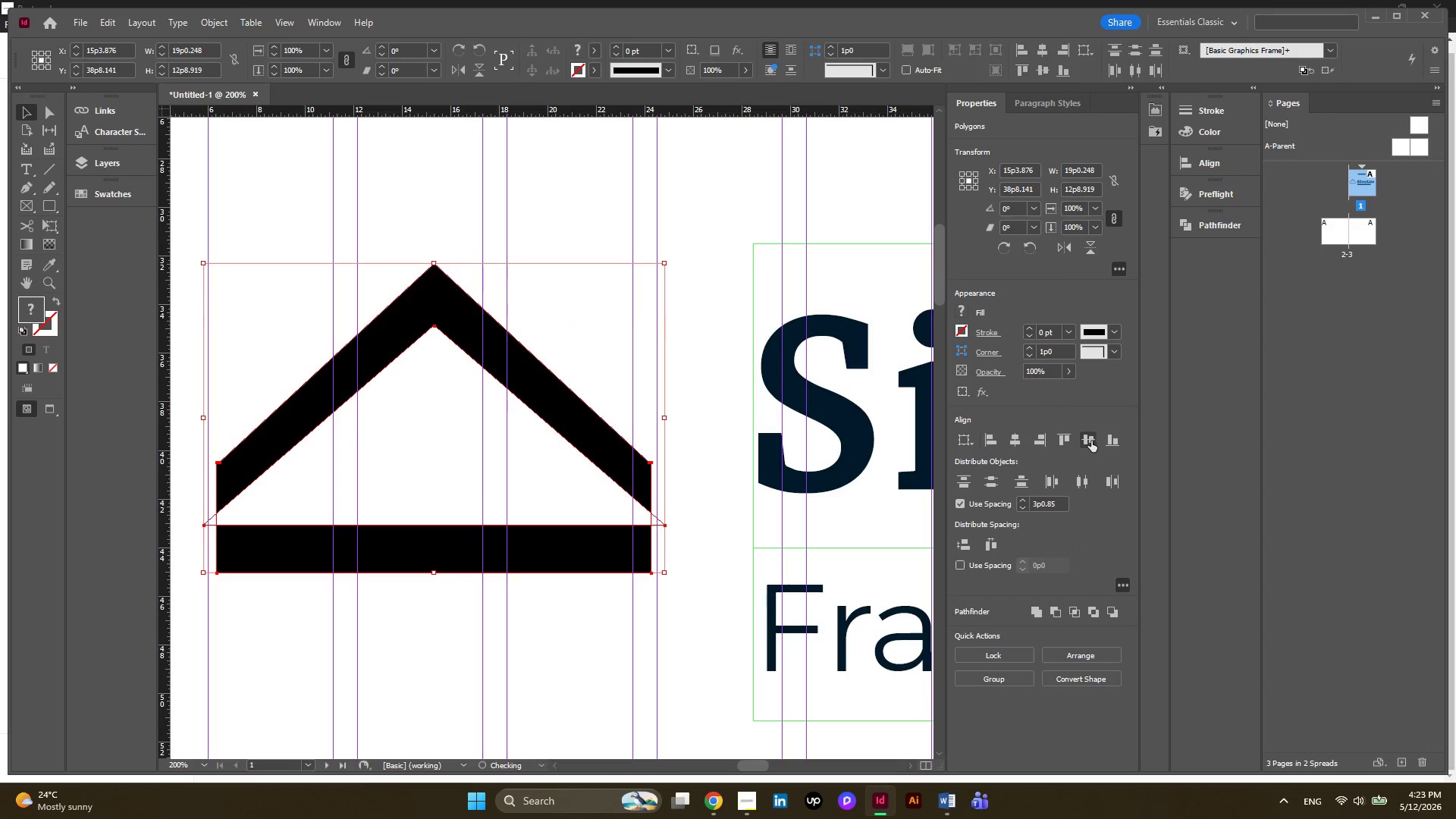 
left_click([1091, 441])
 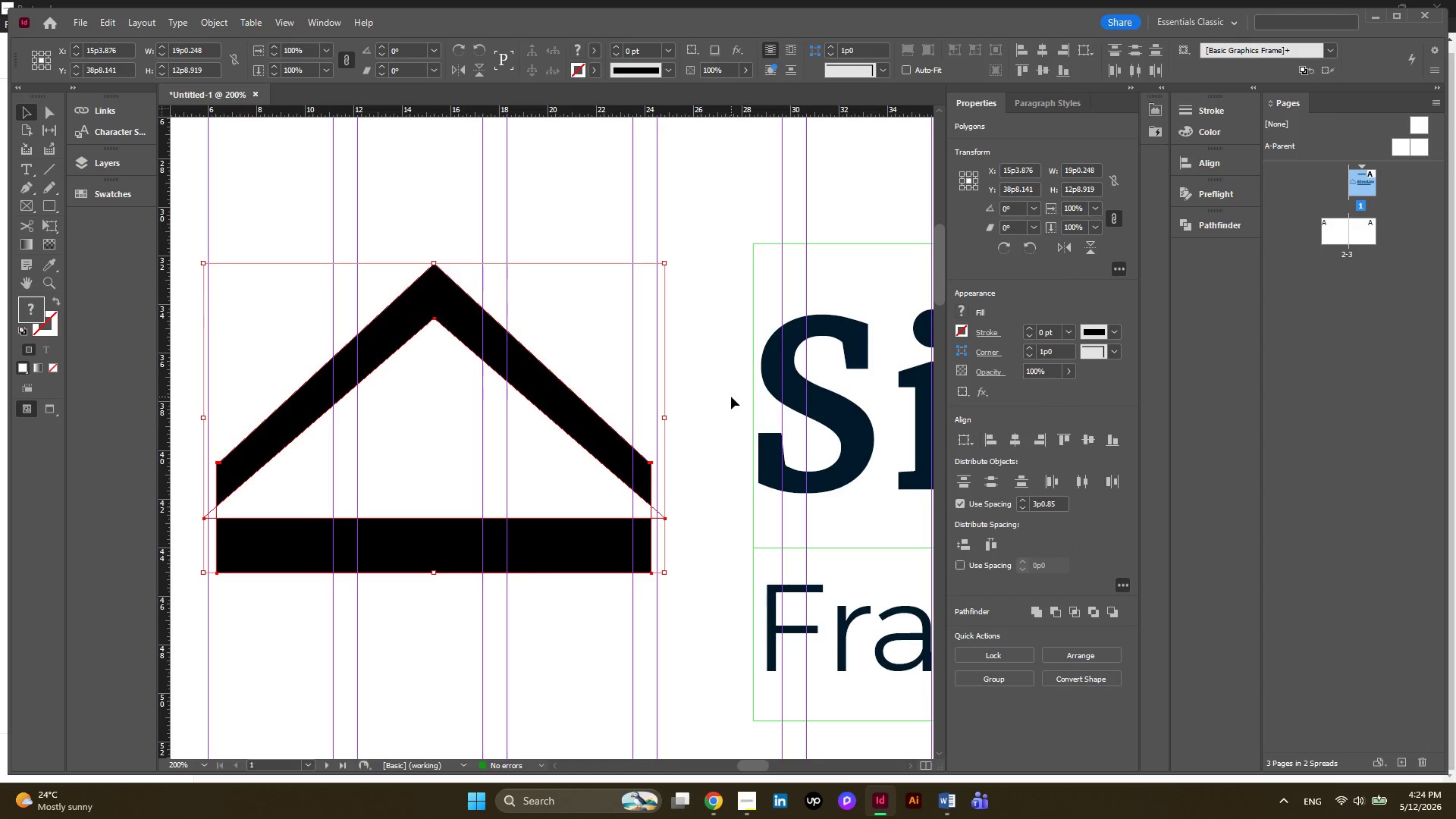 
left_click([705, 377])
 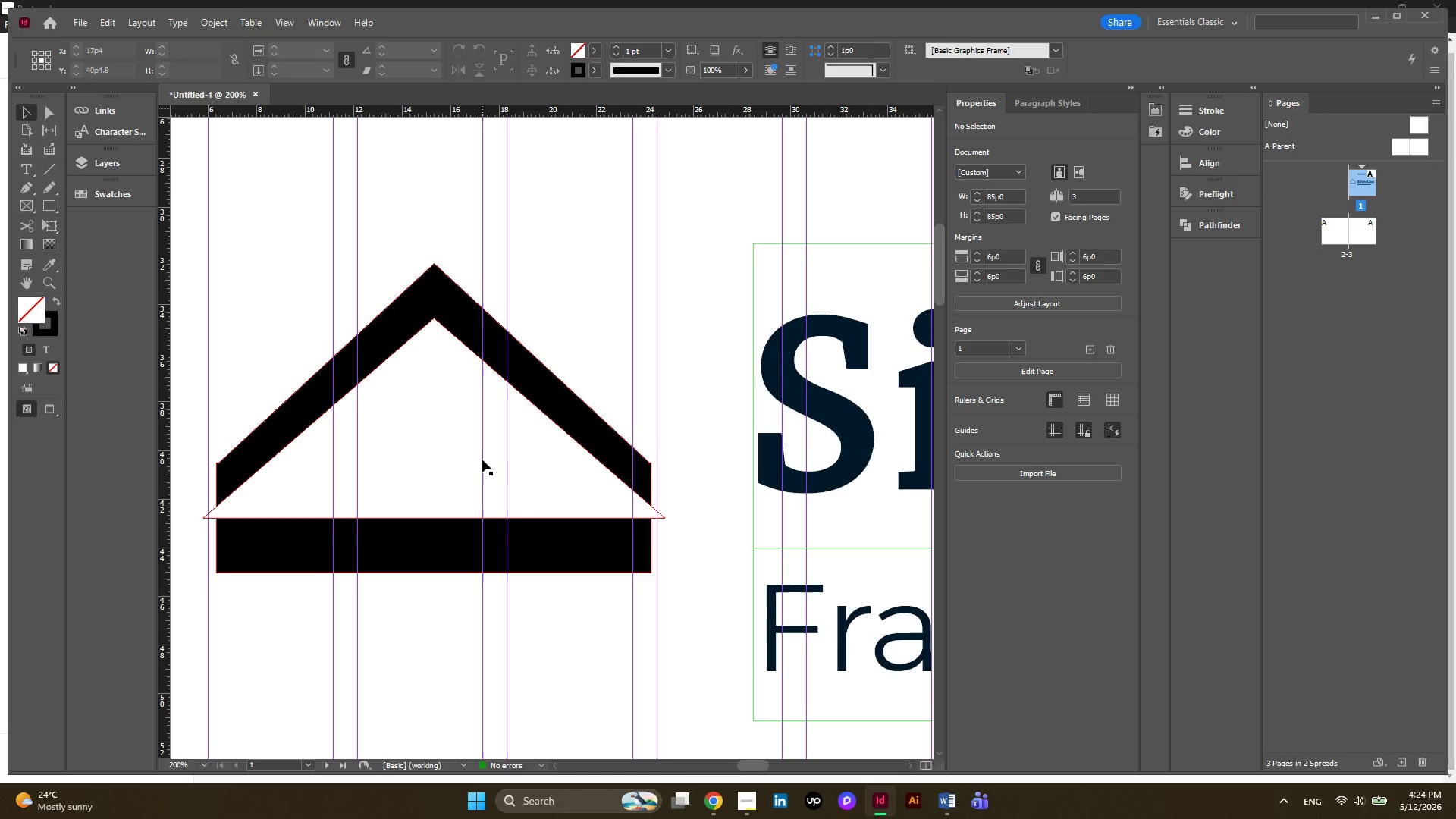 
left_click([482, 460])
 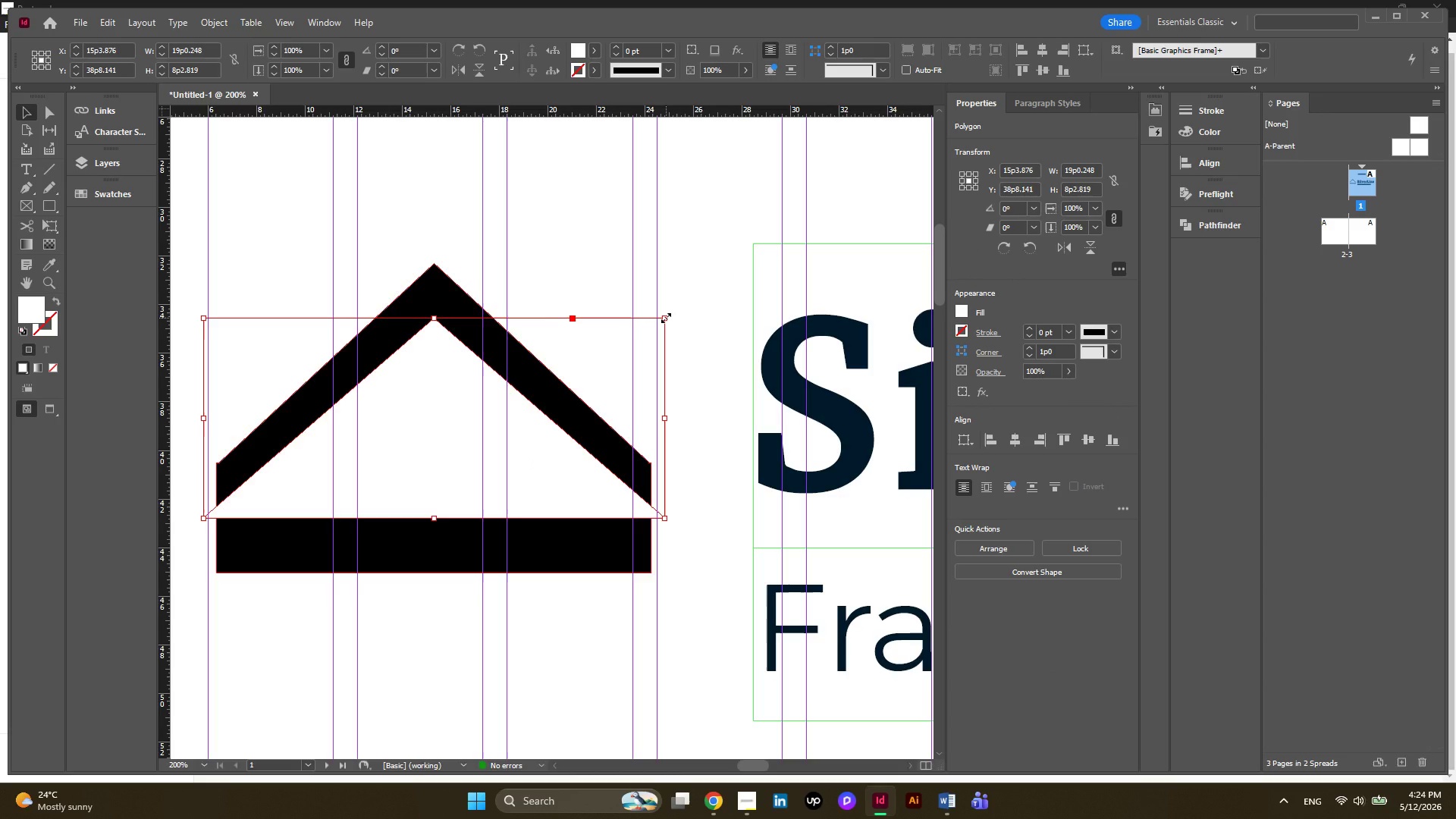 
hold_key(key=ShiftLeft, duration=1.5)
left_click_drag(start_coordinate=[666, 318], to_coordinate=[600, 375])
 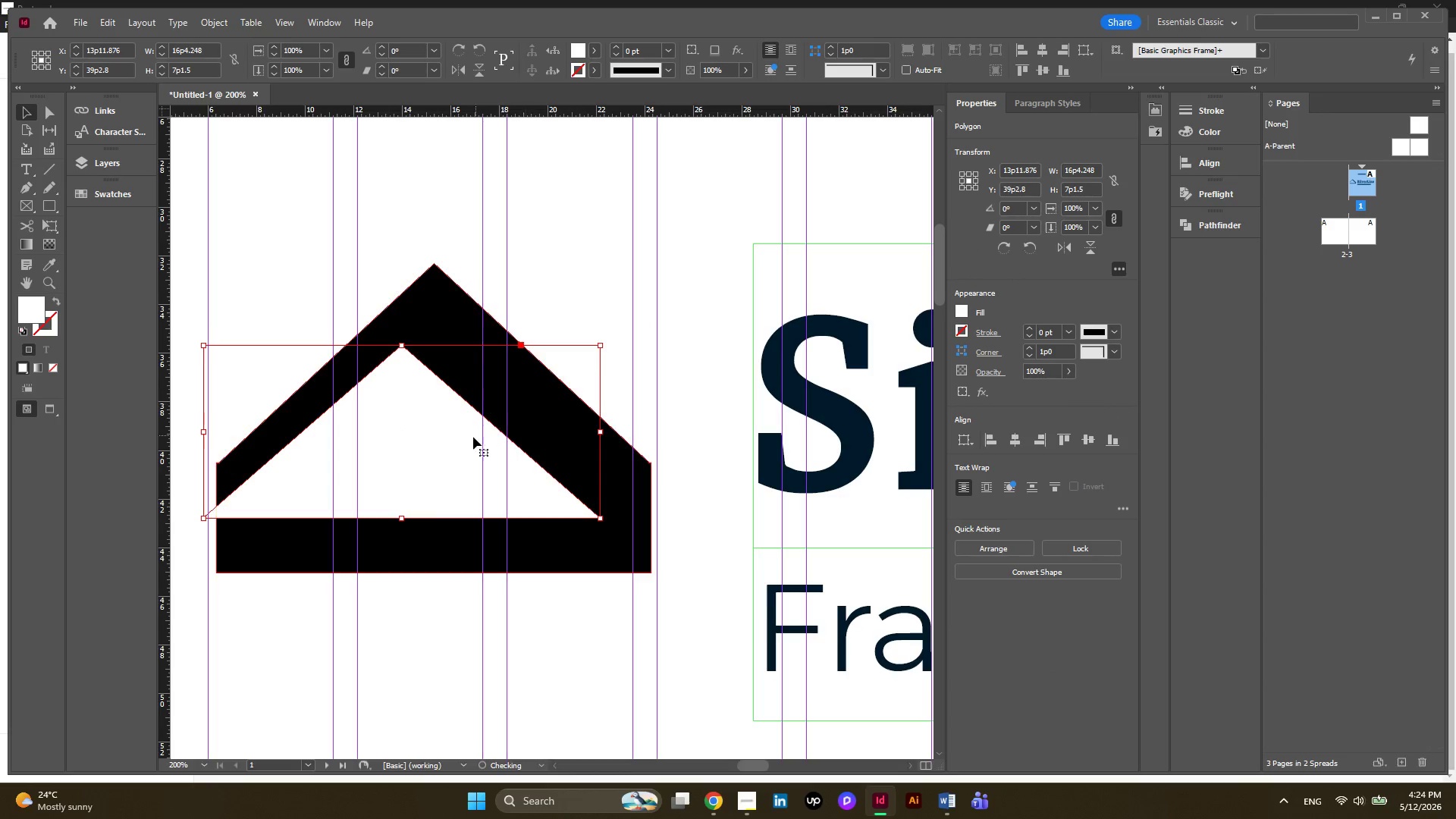 
left_click_drag(start_coordinate=[472, 437], to_coordinate=[525, 440])
 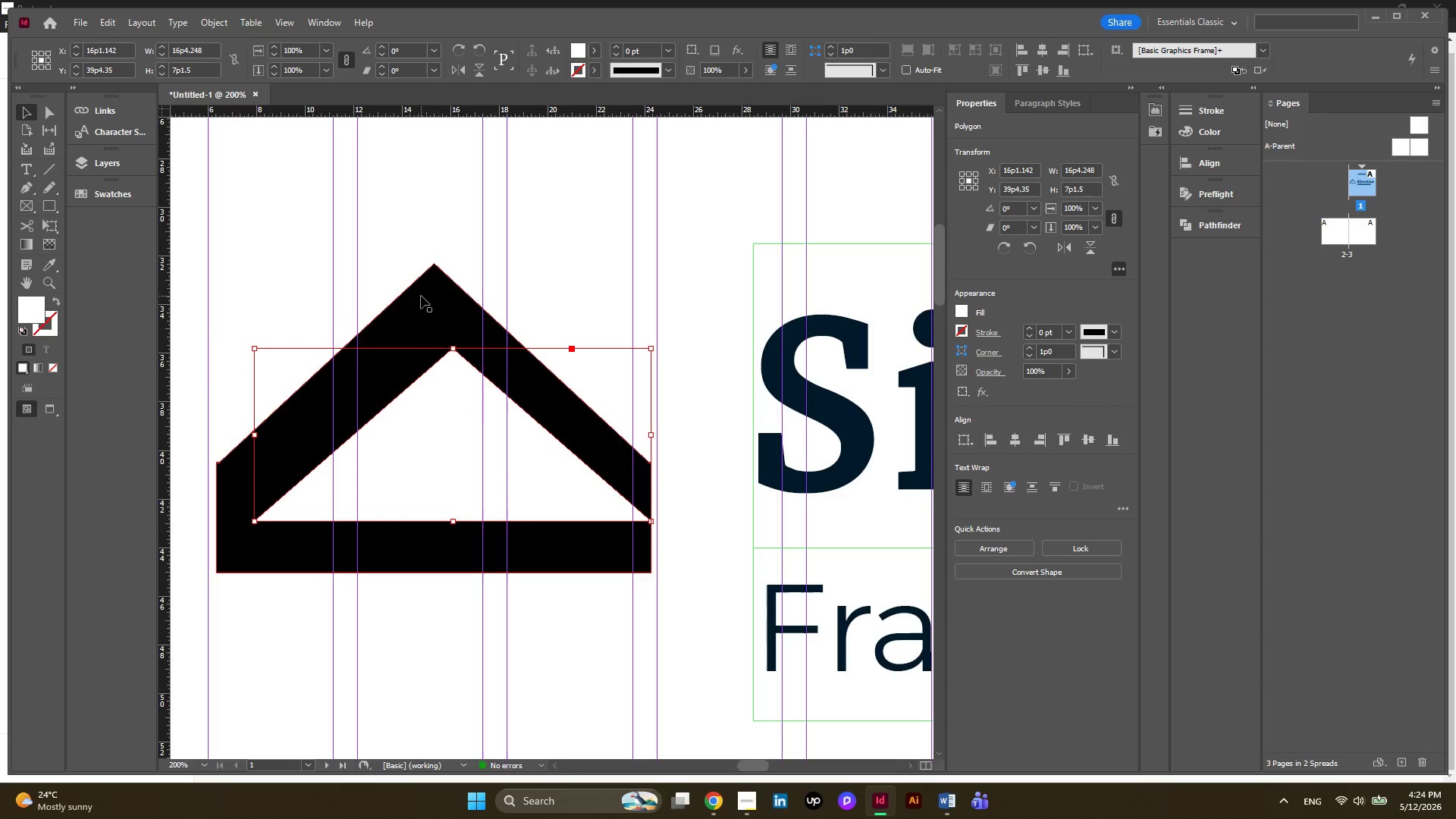 
hold_key(key=ShiftLeft, duration=0.44)
left_click([421, 296])
 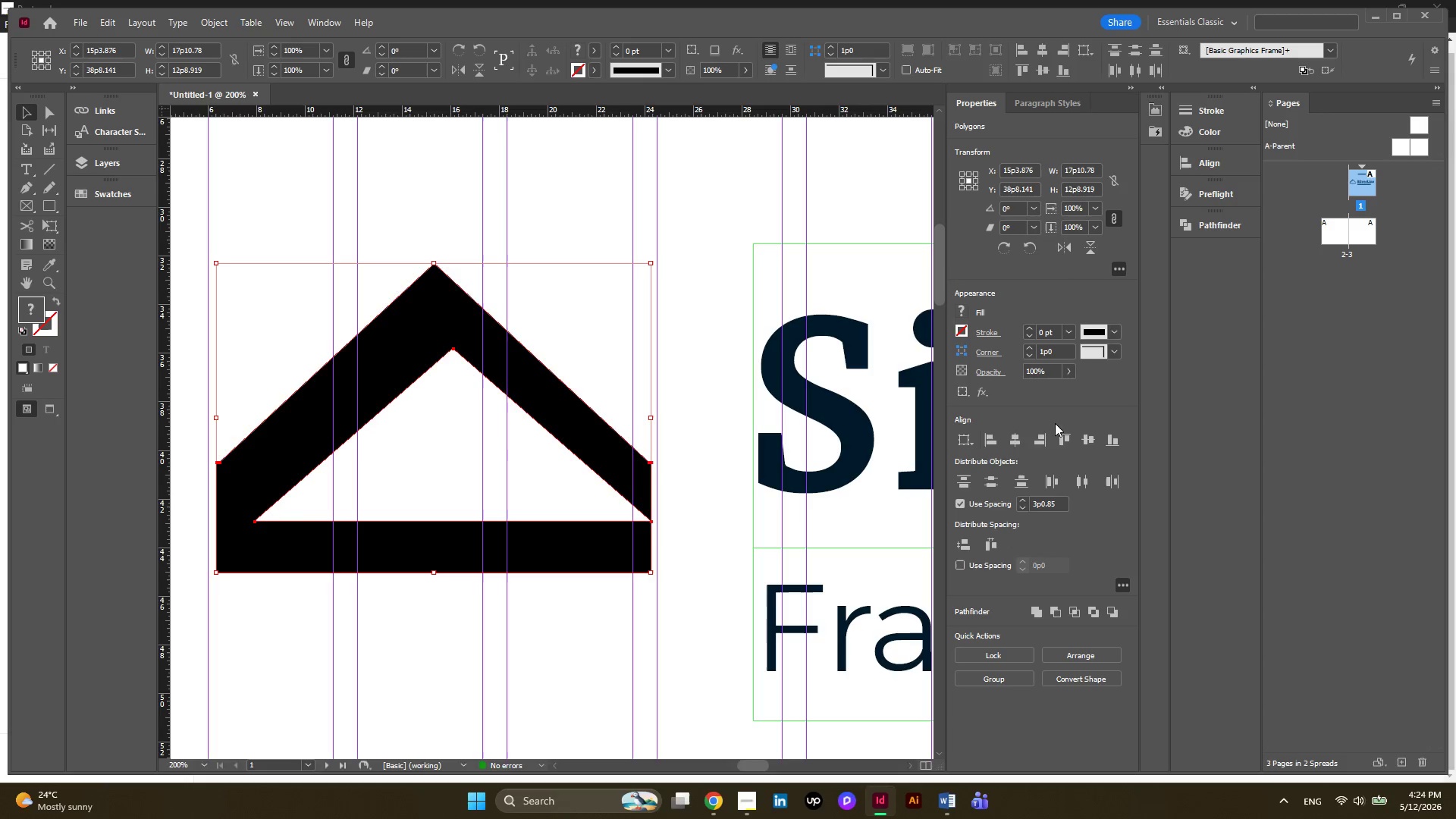 
left_click([1017, 436])
 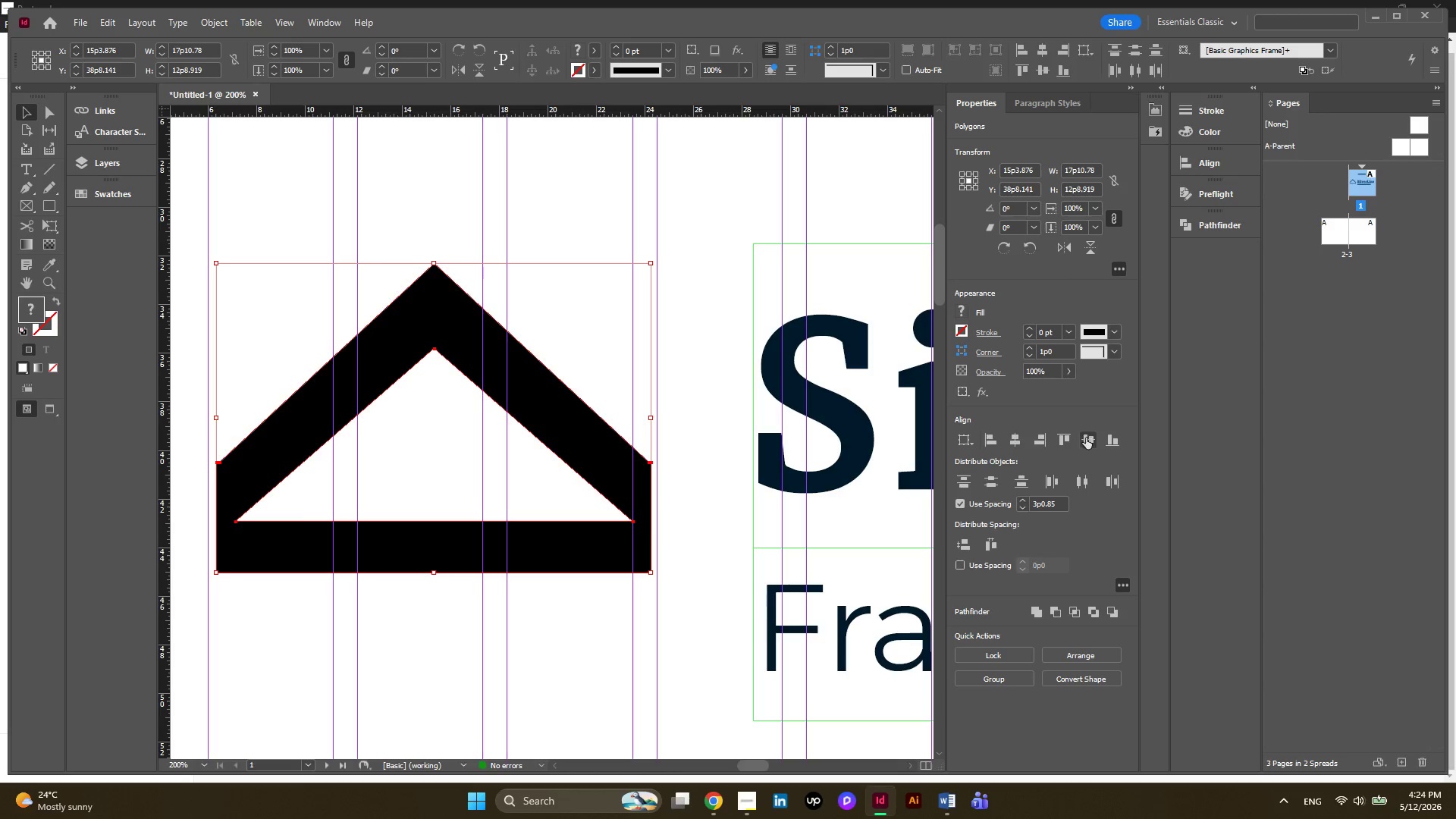 
left_click([1090, 441])
 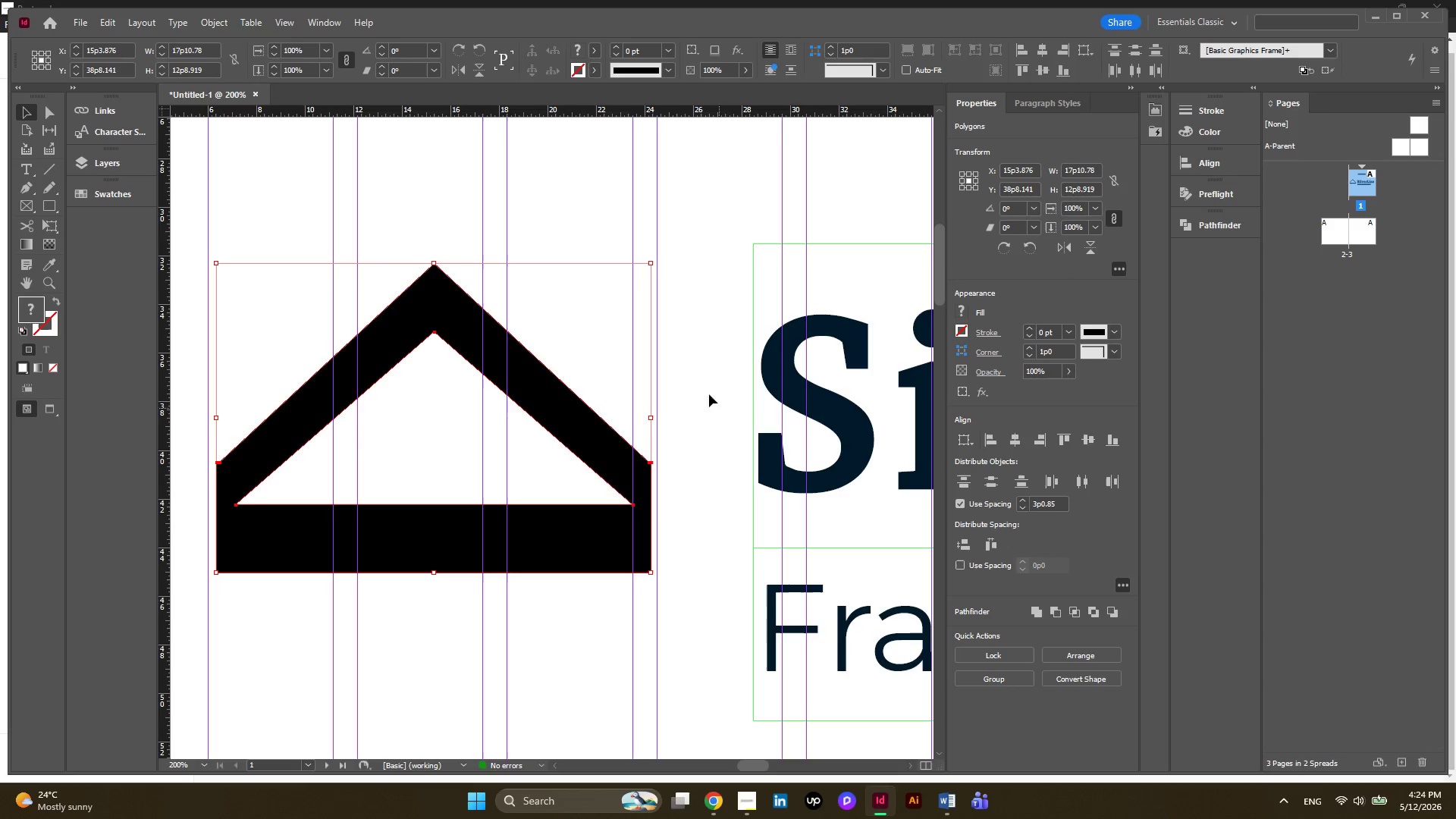 
left_click([682, 344])
 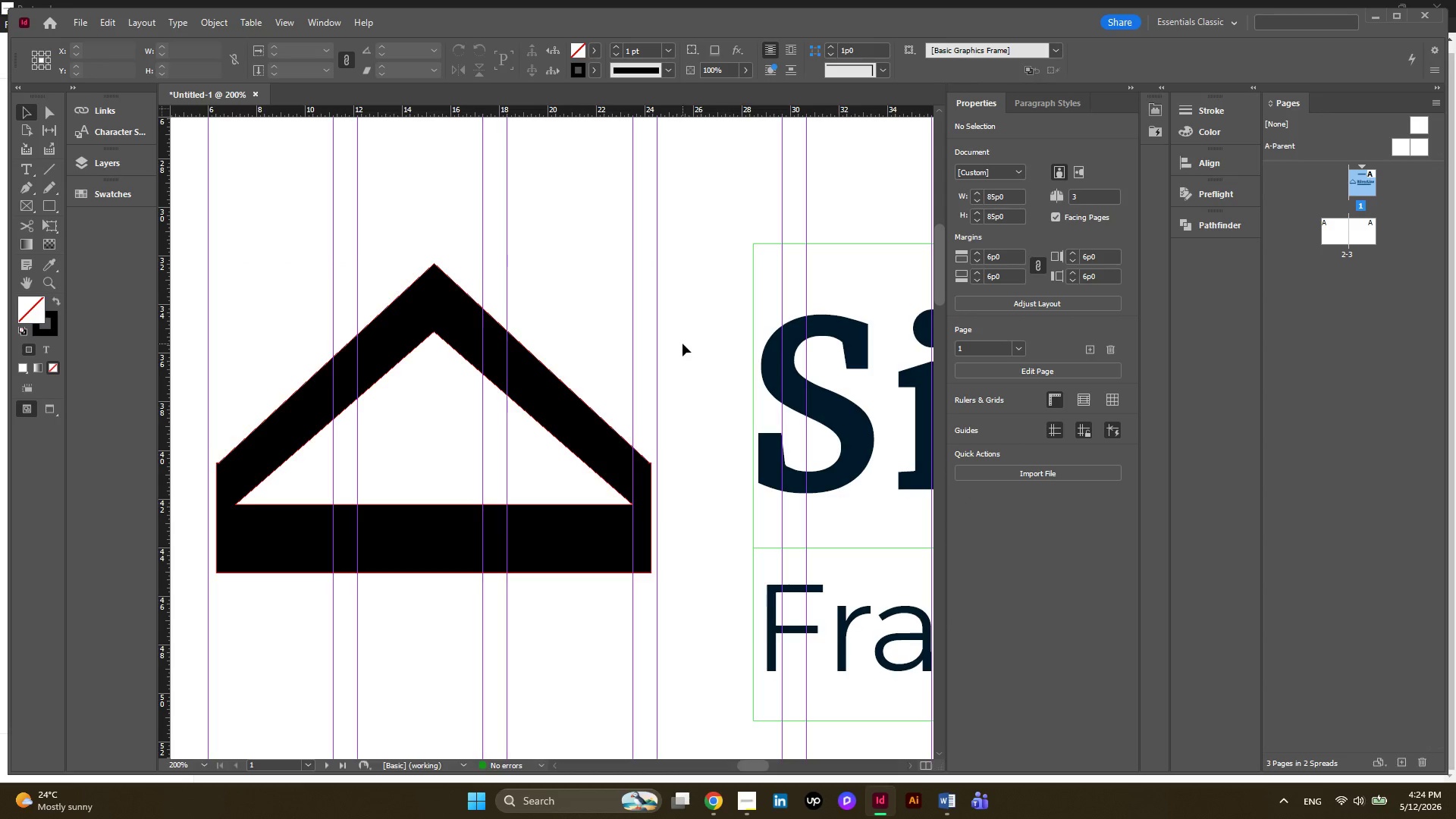 
left_click([470, 339])
 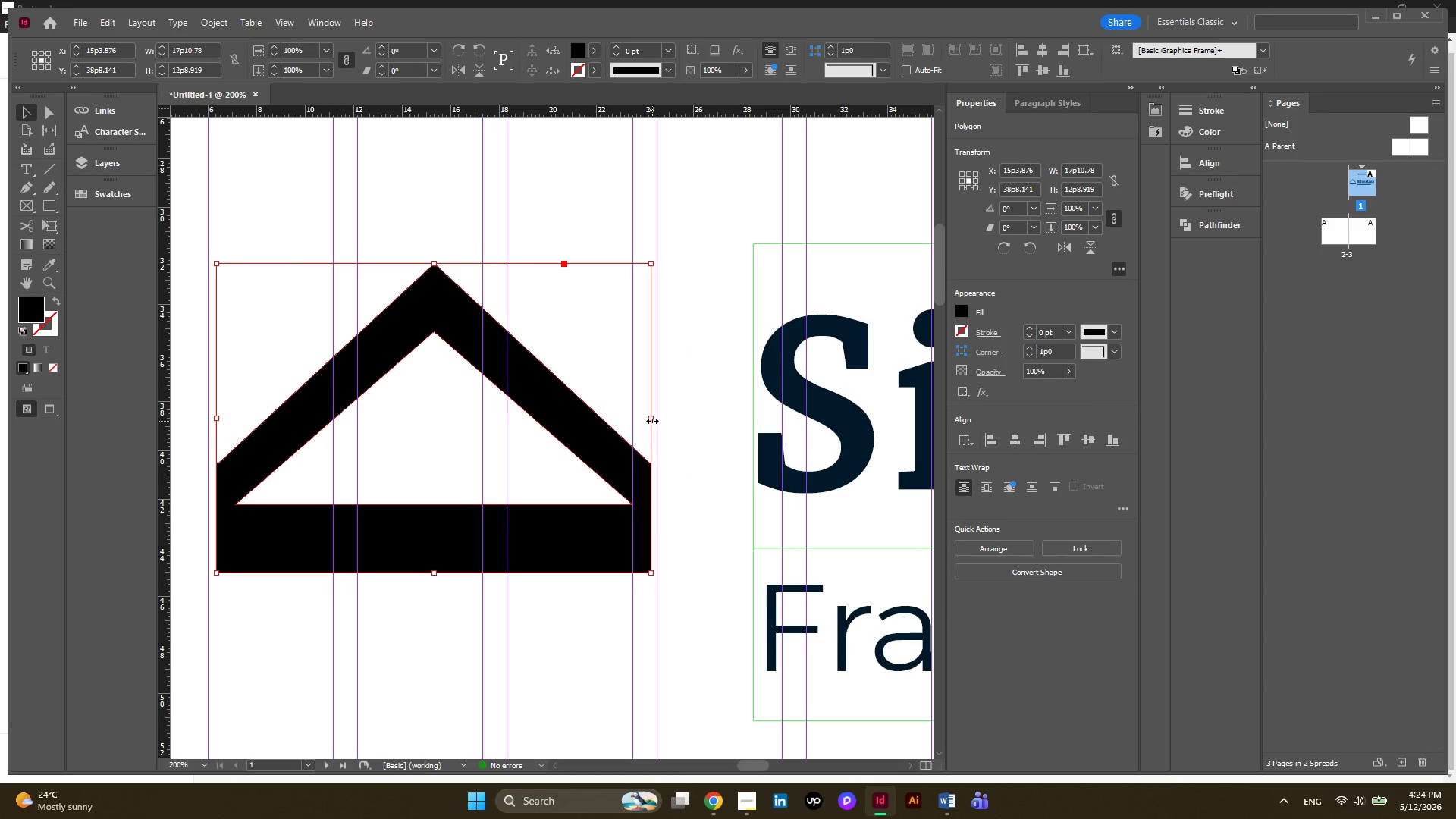 
left_click([466, 466])
 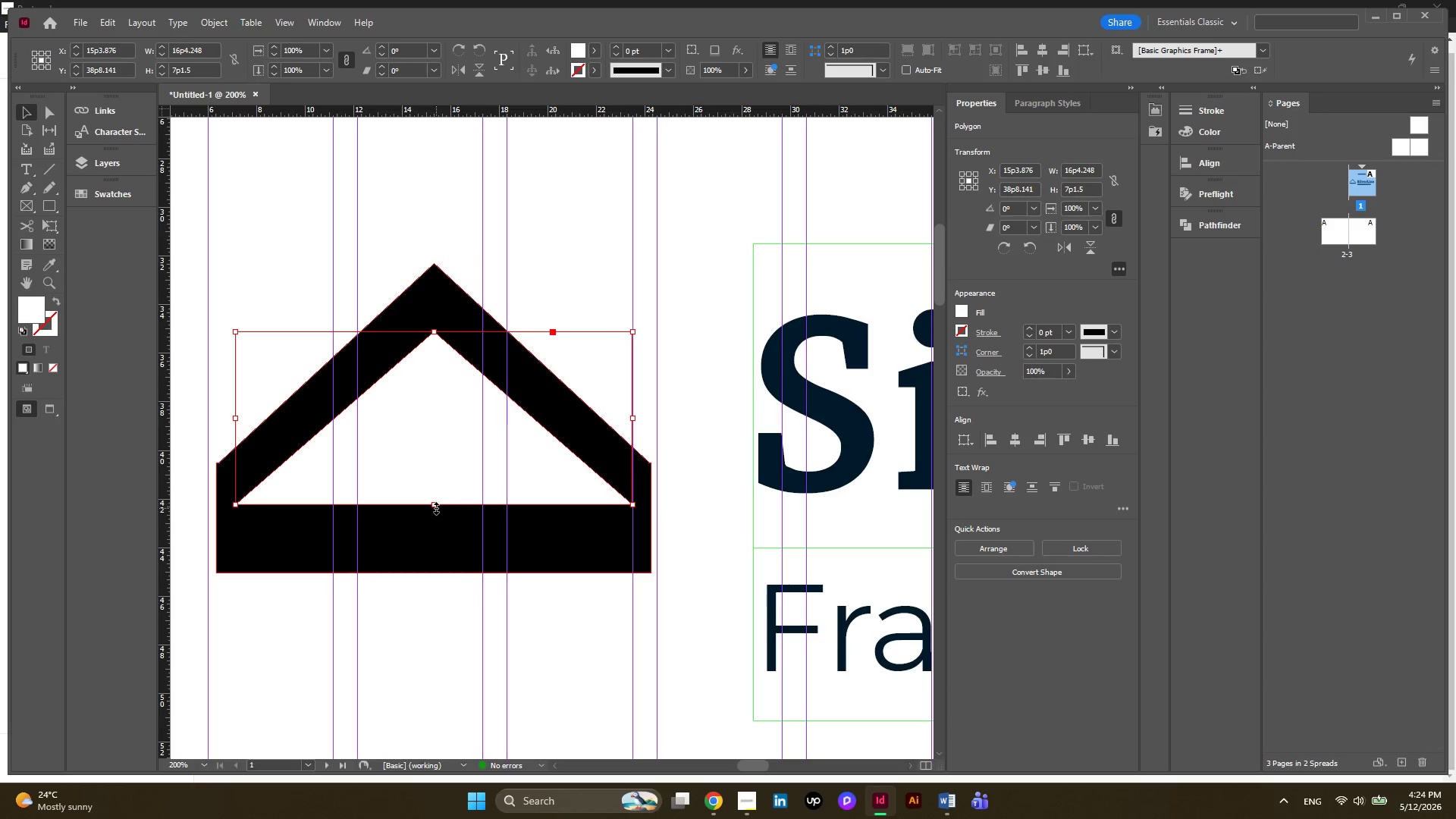 
left_click_drag(start_coordinate=[434, 506], to_coordinate=[434, 516])
 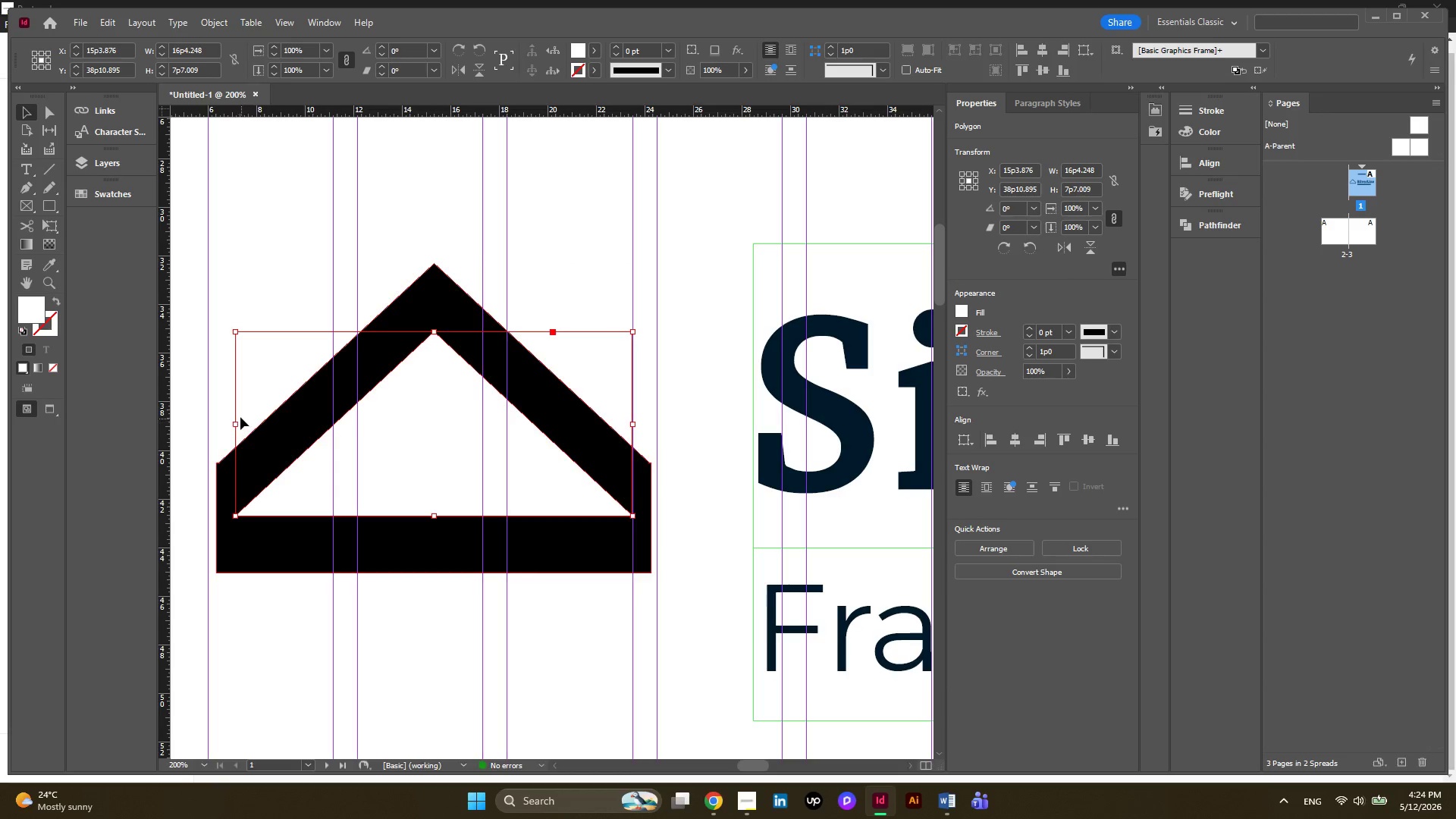 
left_click_drag(start_coordinate=[233, 425], to_coordinate=[215, 425])
 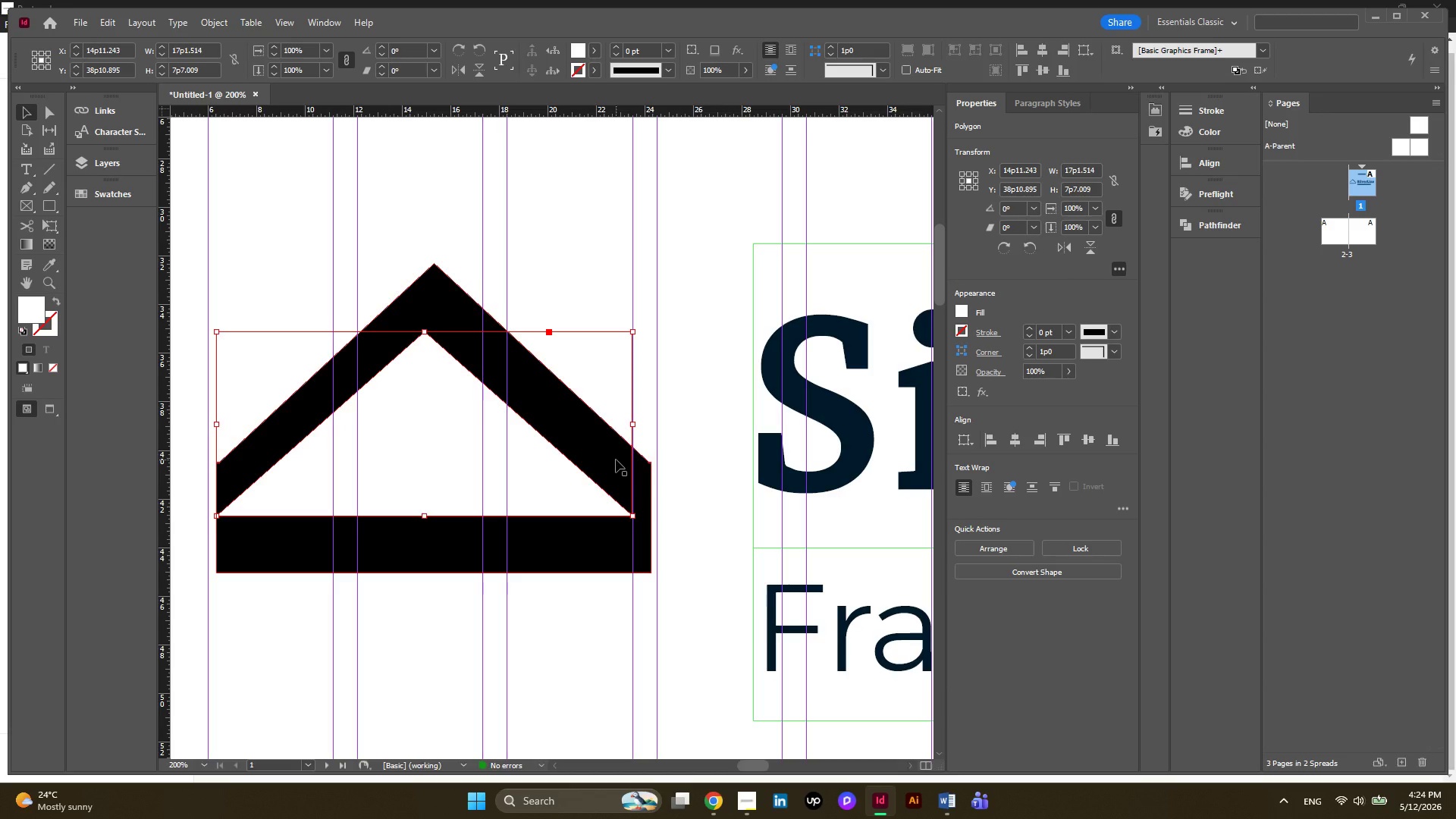 
wait(12.88)
 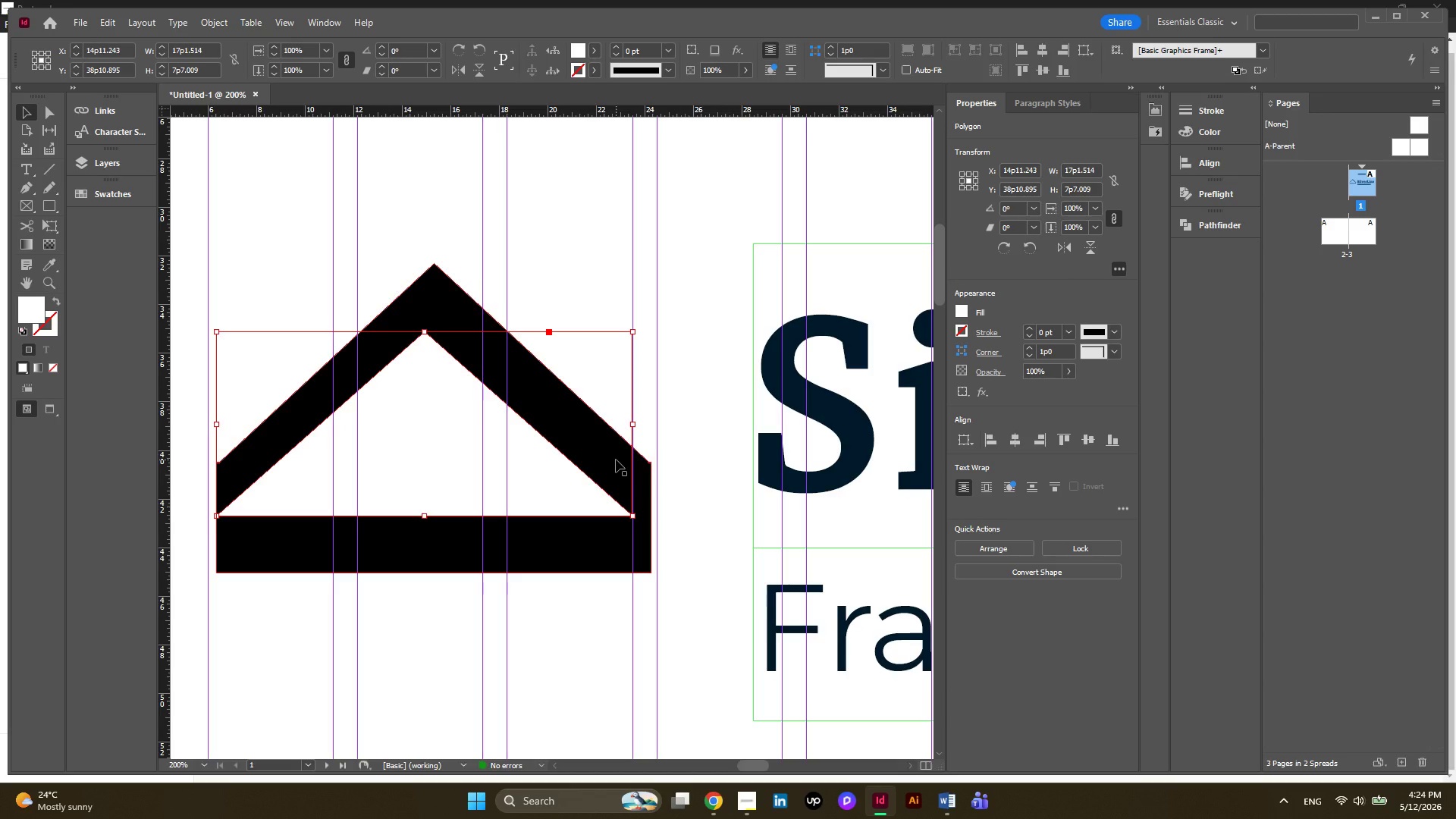 
left_click_drag(start_coordinate=[634, 423], to_coordinate=[645, 428])
 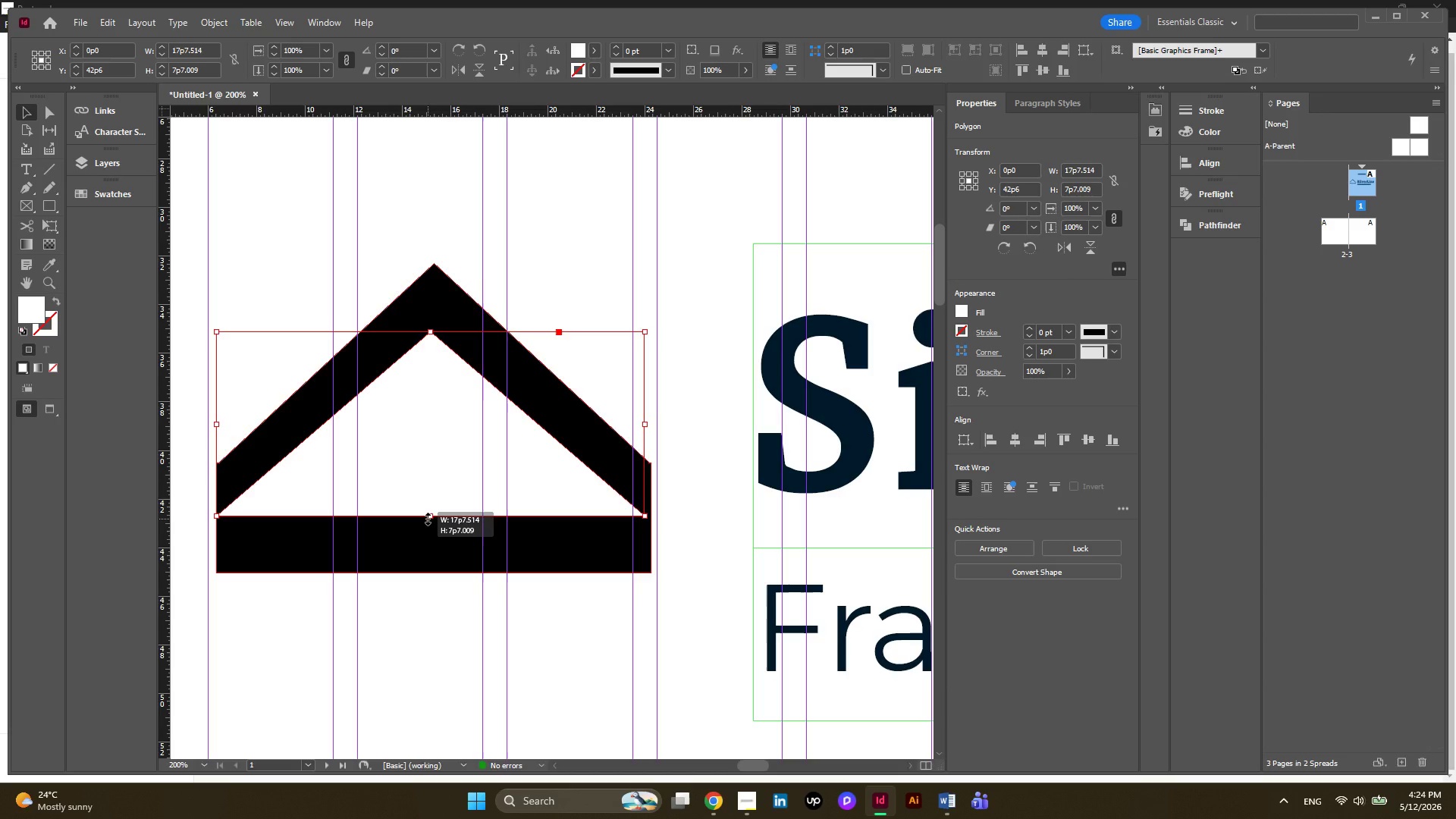 
wait(12.34)
 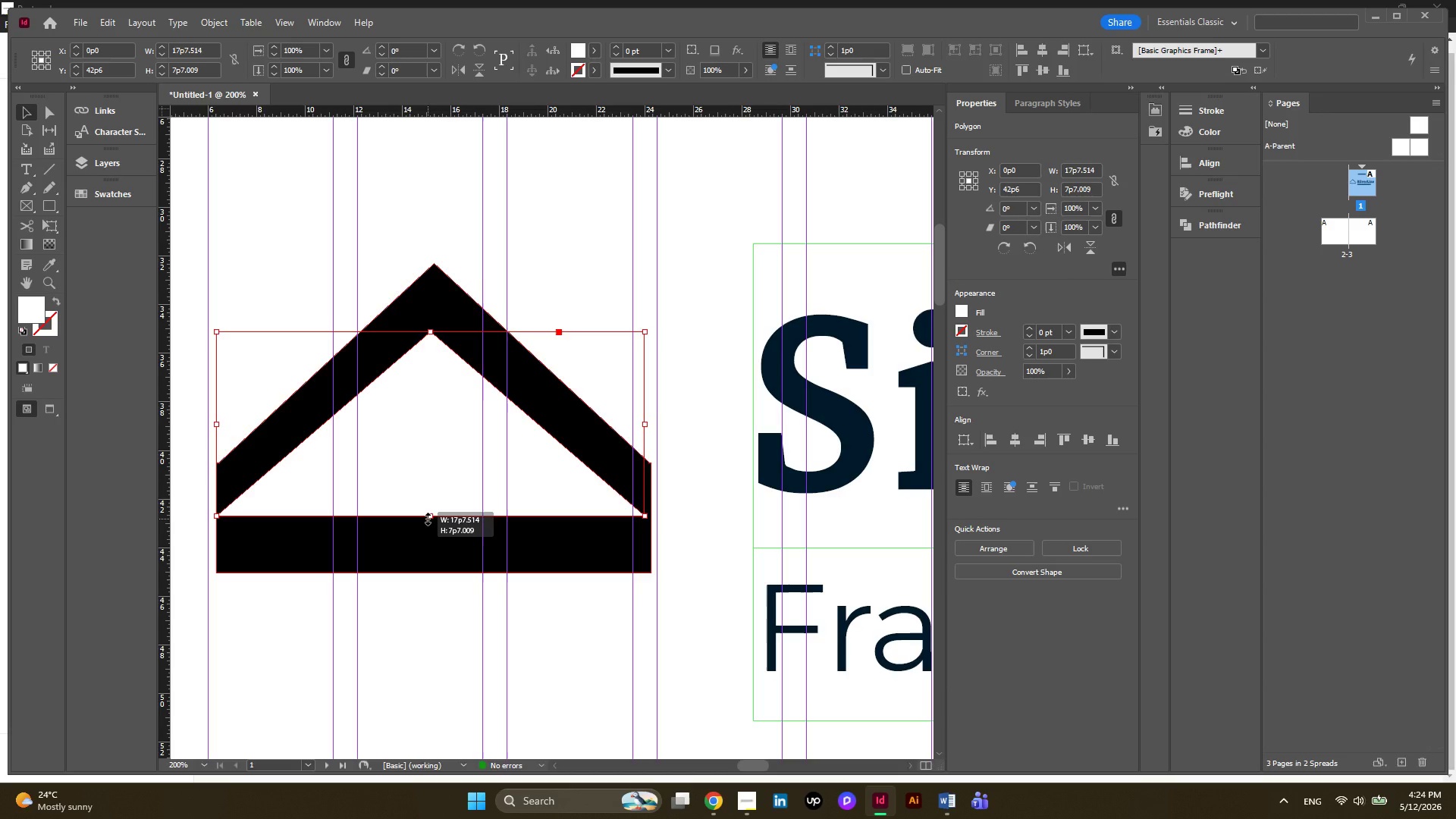 
left_click_drag(start_coordinate=[645, 423], to_coordinate=[653, 424])
 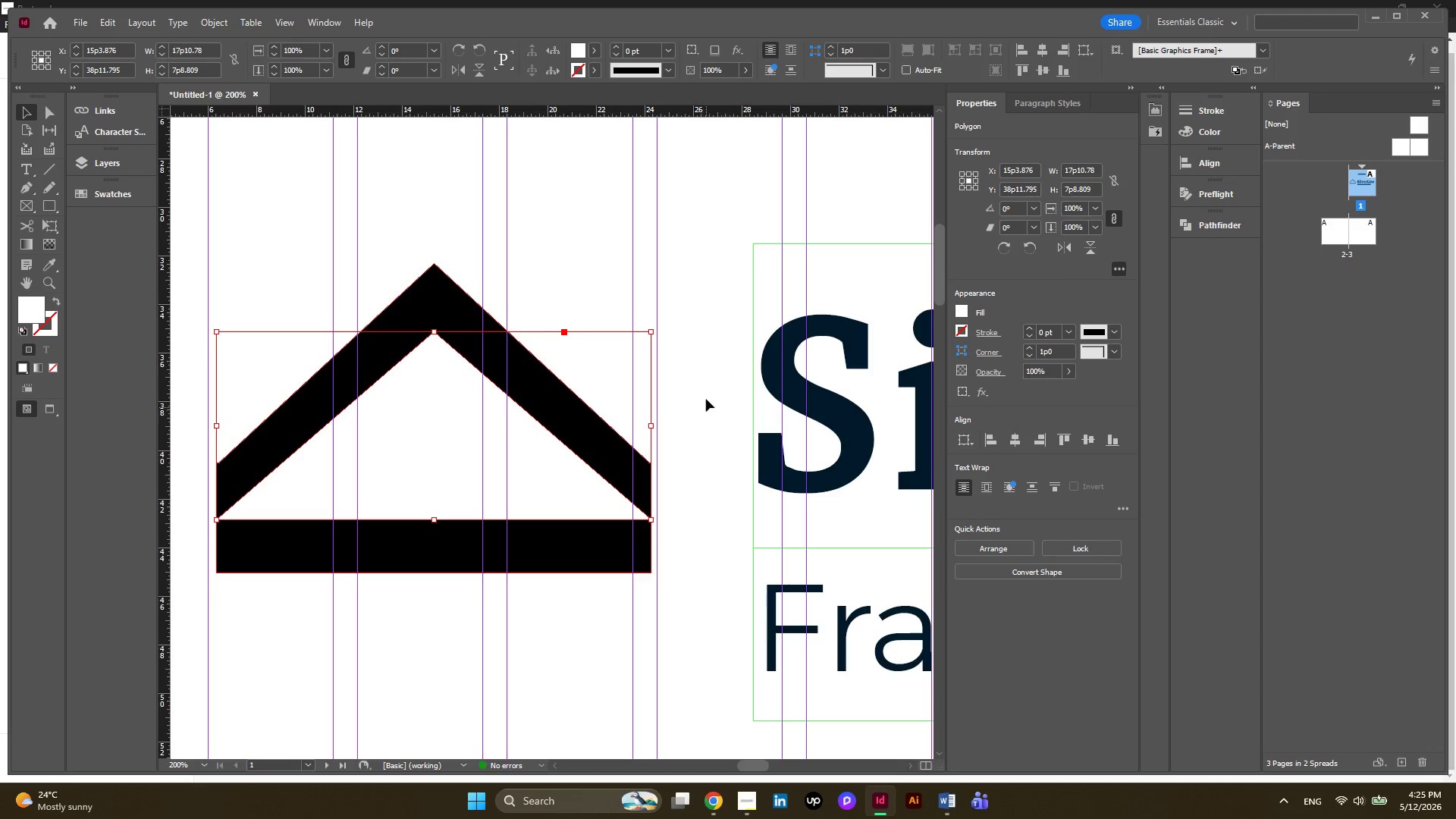 
left_click([706, 384])
 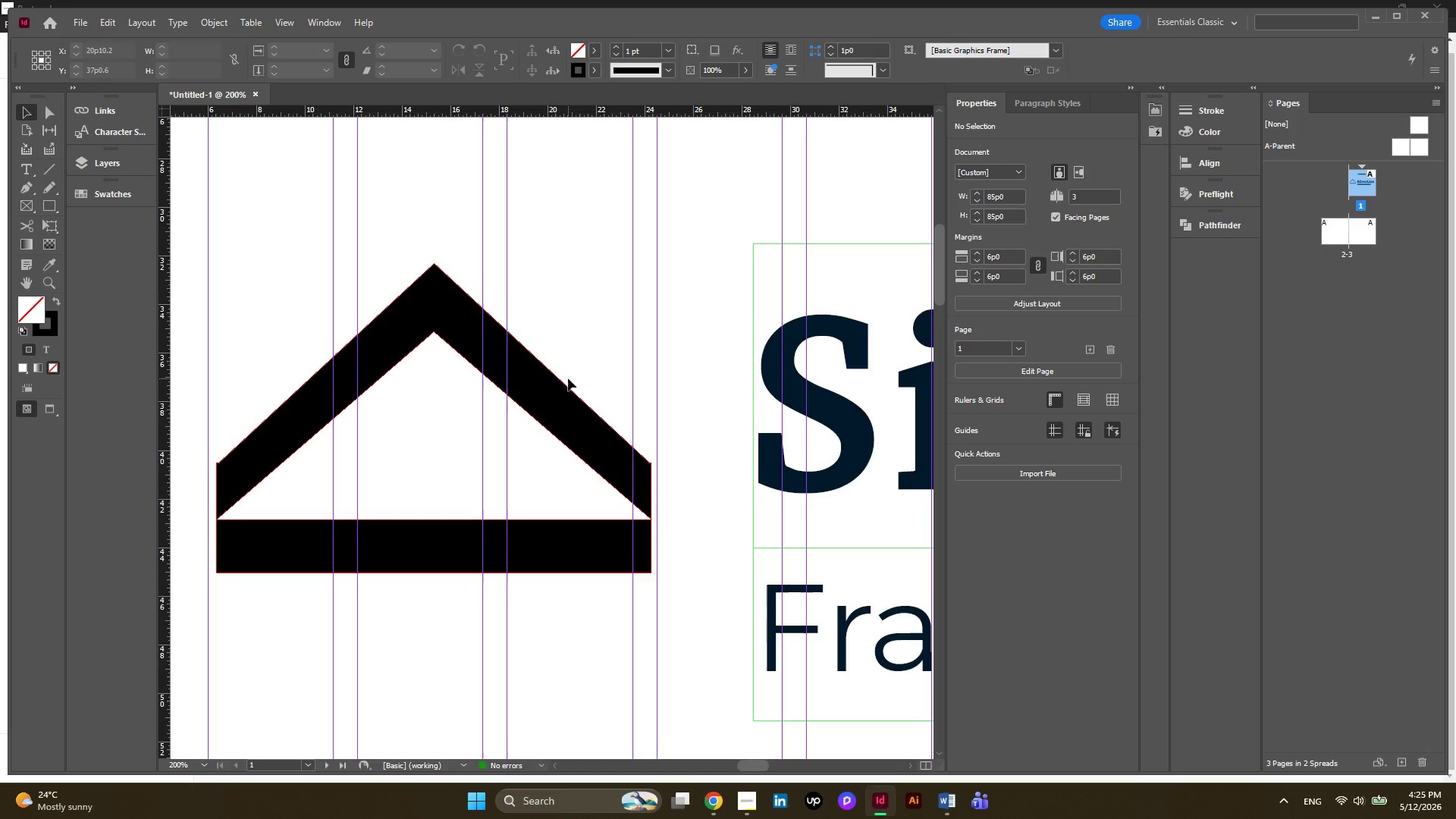 
left_click_drag(start_coordinate=[610, 338], to_coordinate=[578, 495])
 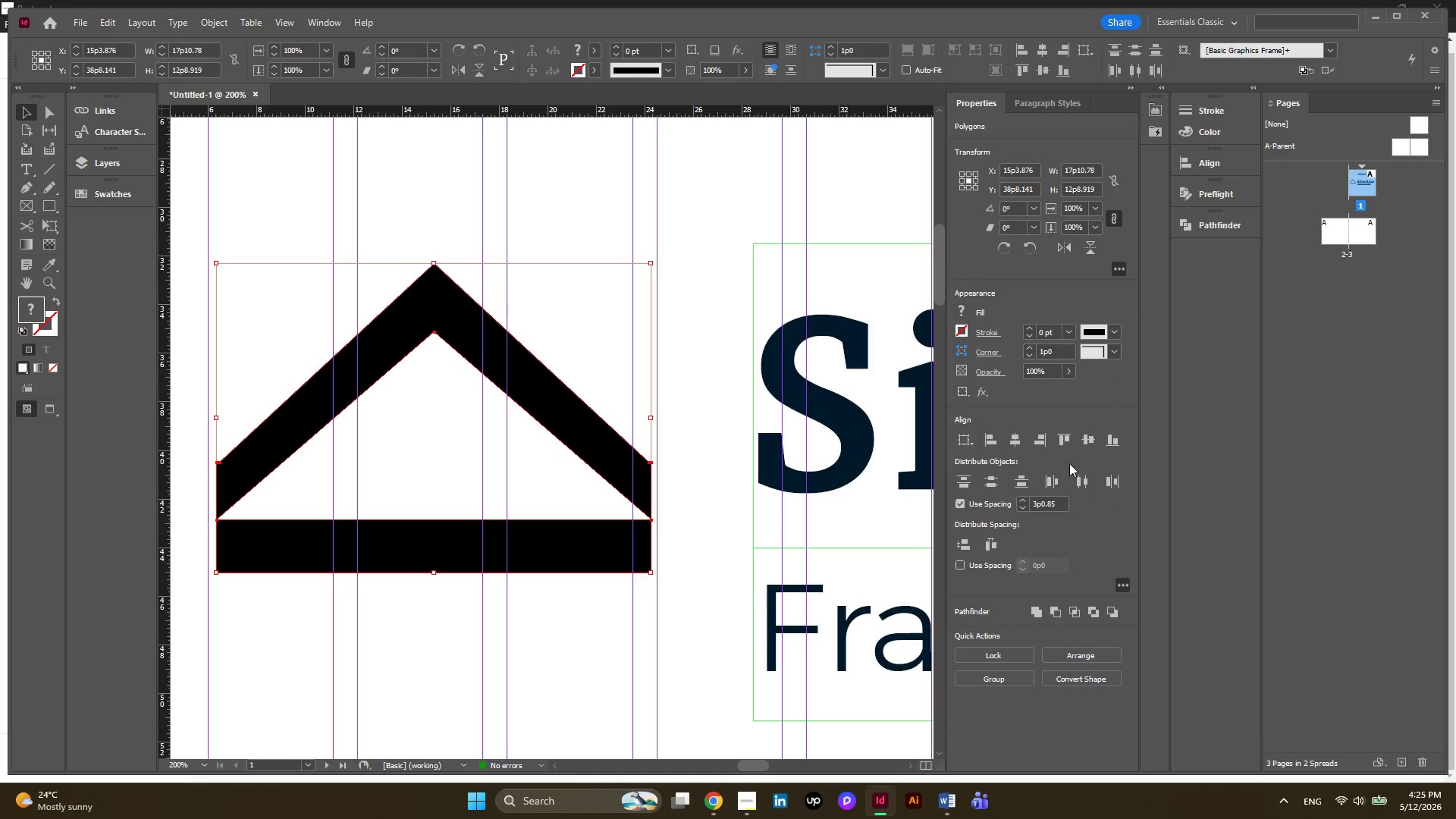 
left_click([1008, 435])
 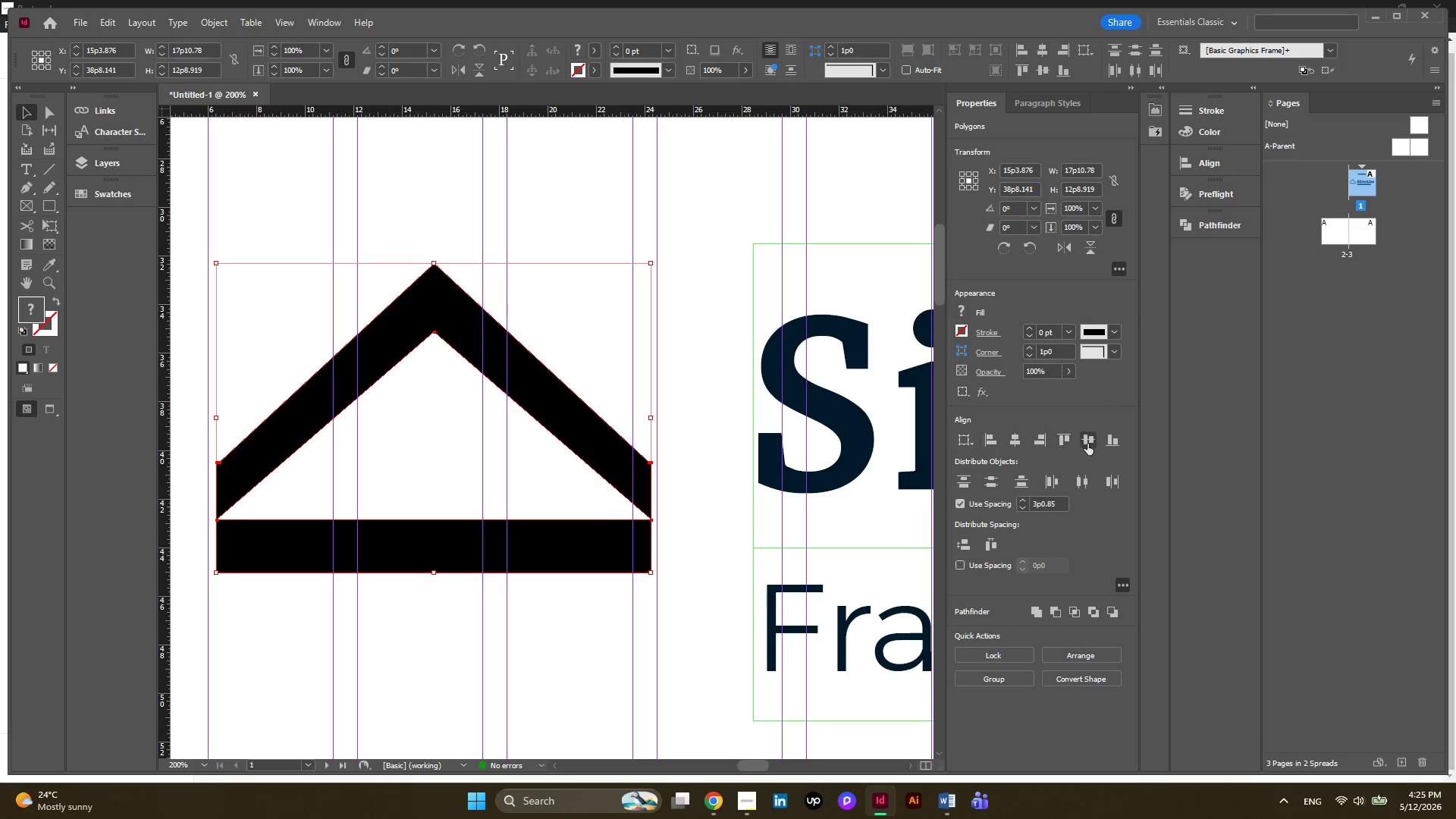 
left_click([1090, 442])
 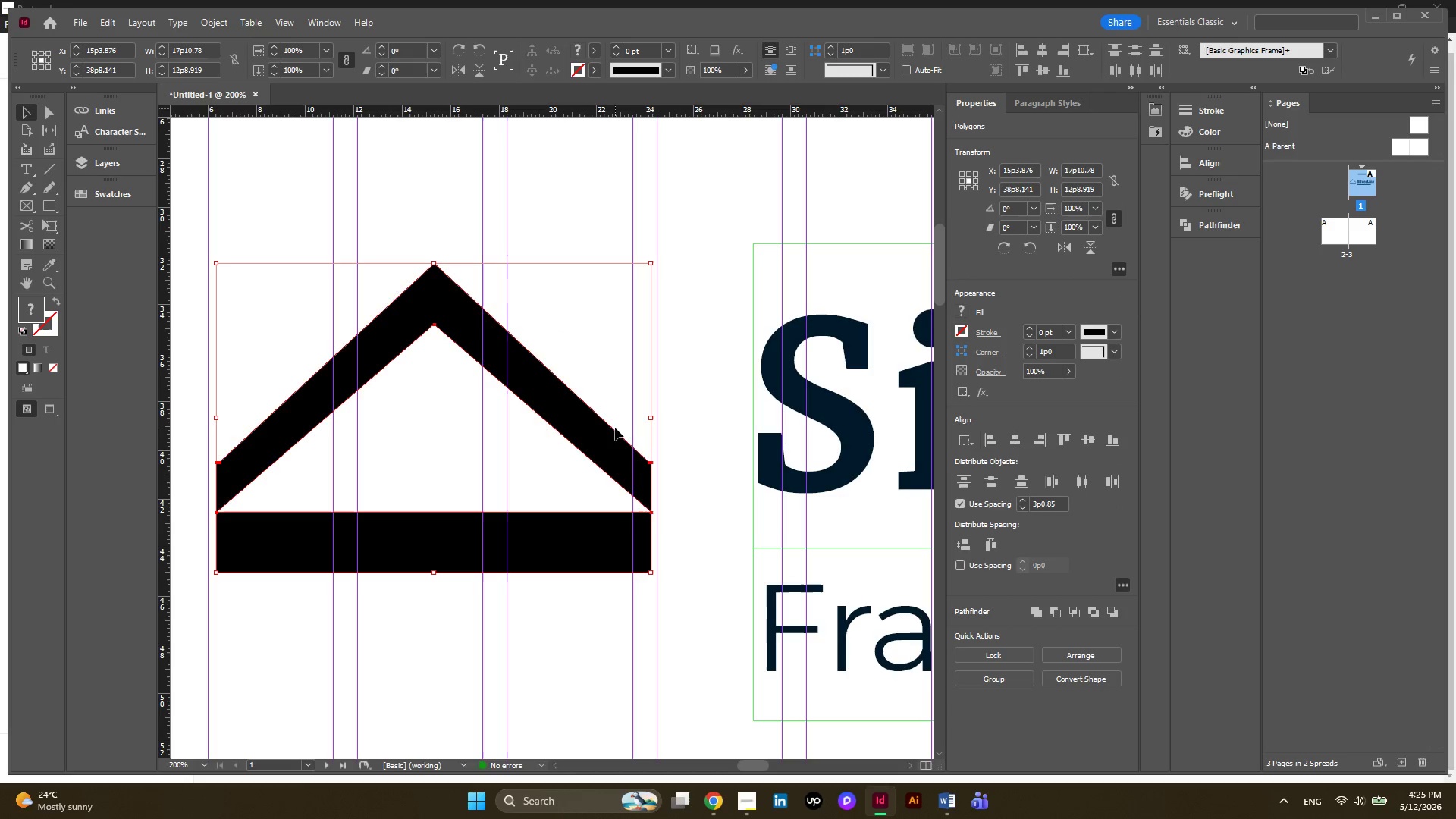 
left_click([620, 315])
 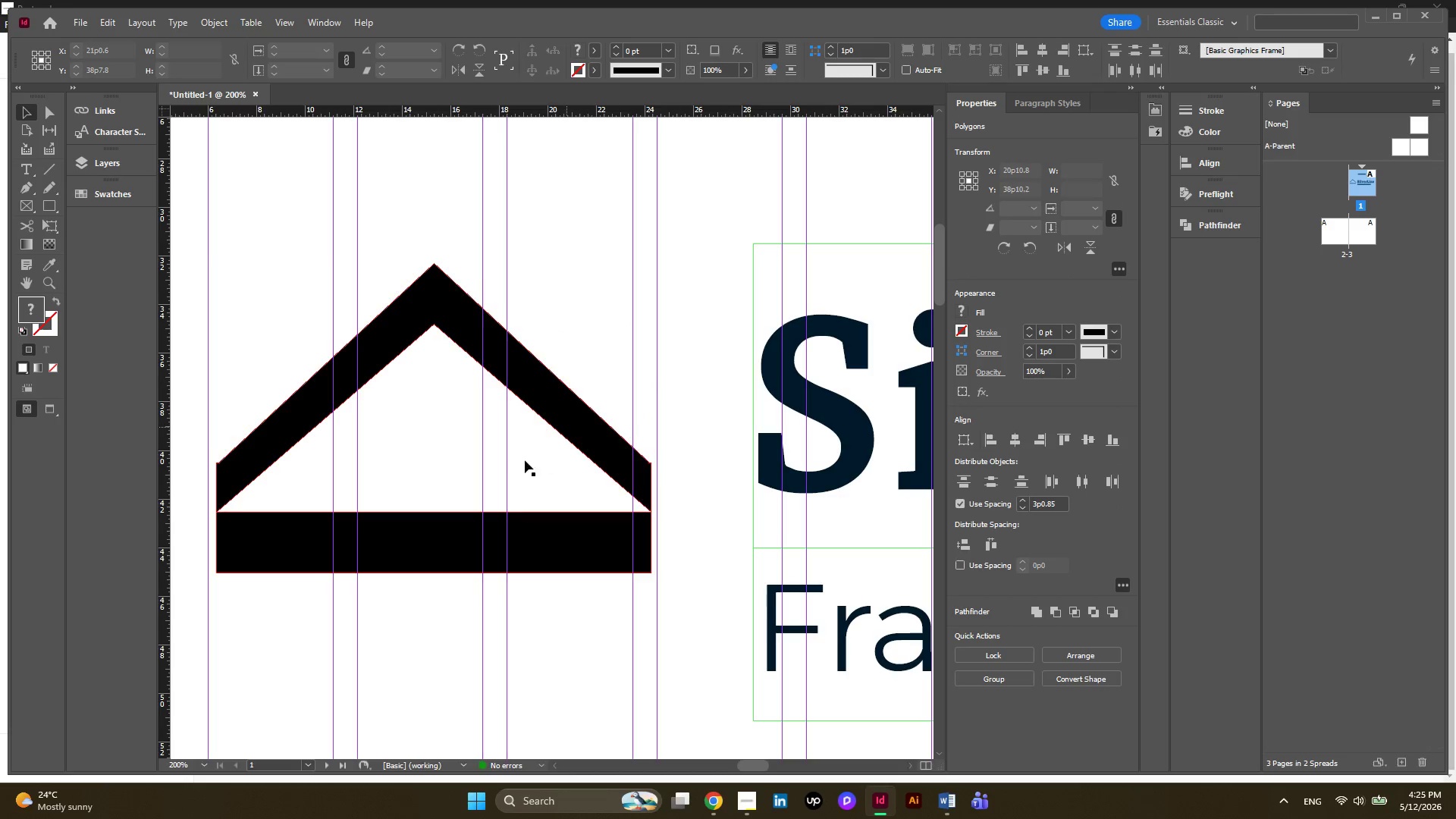 
left_click([507, 463])
 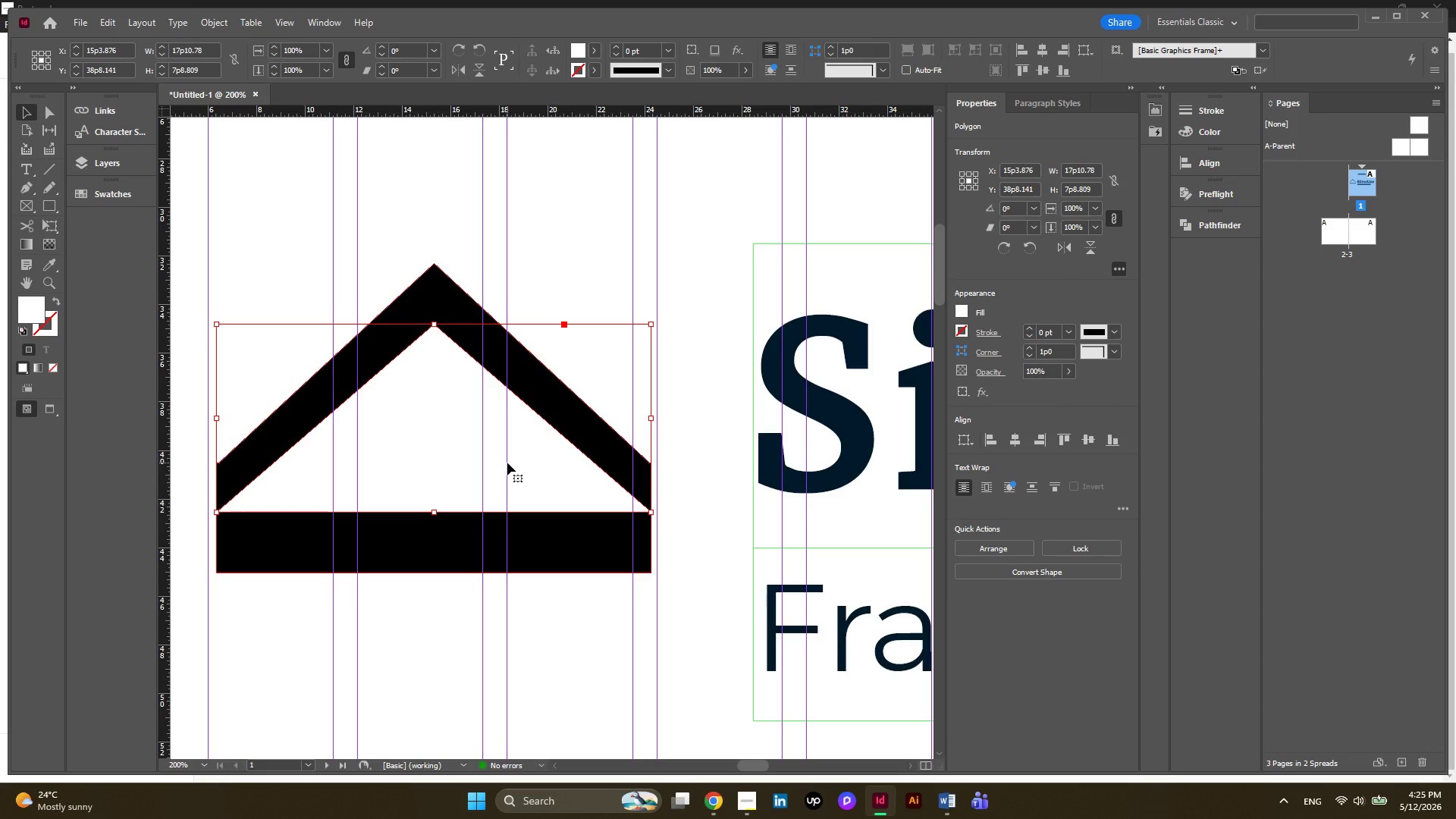 
key(ArrowDown)
 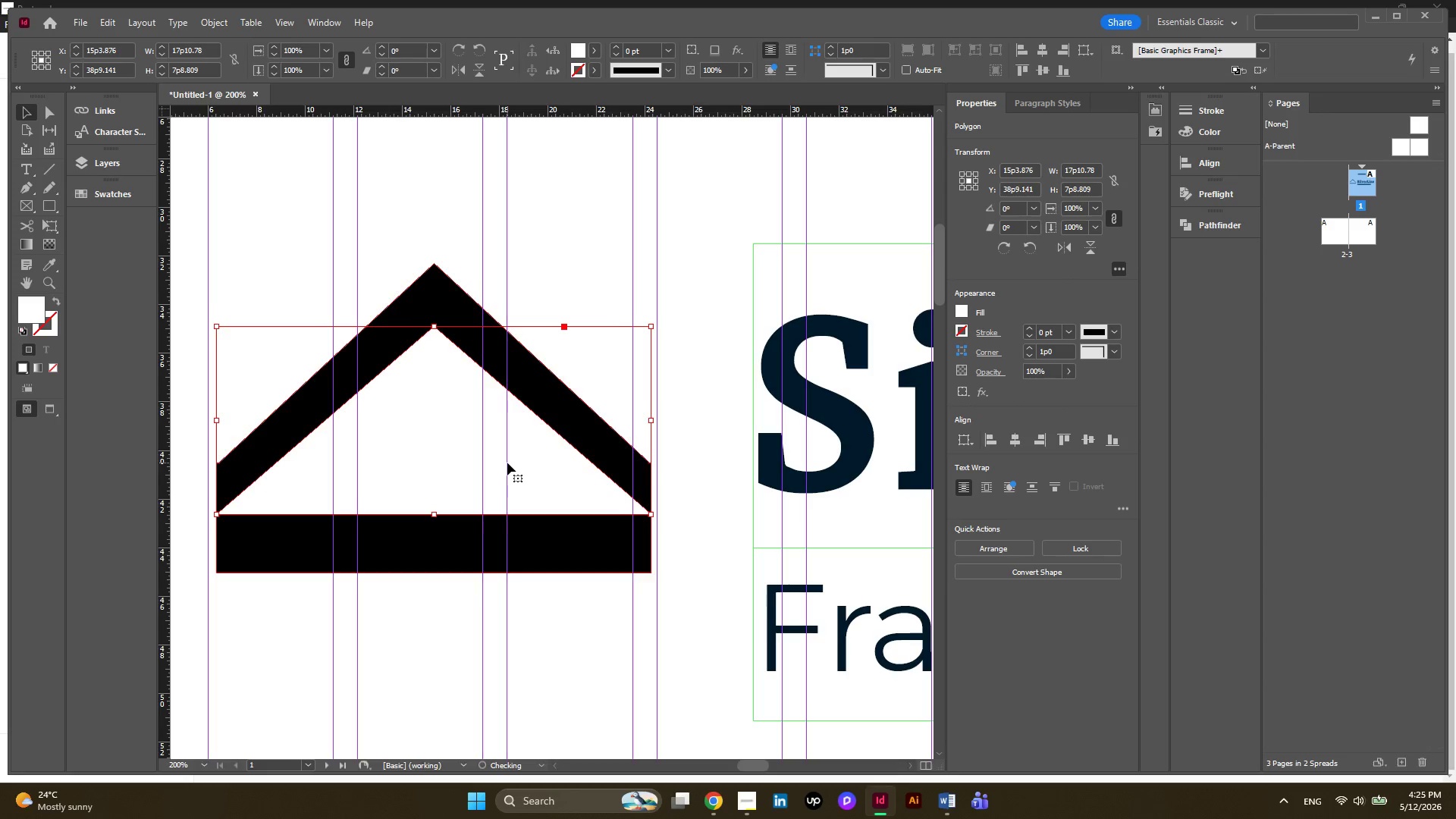 
key(ArrowDown)
 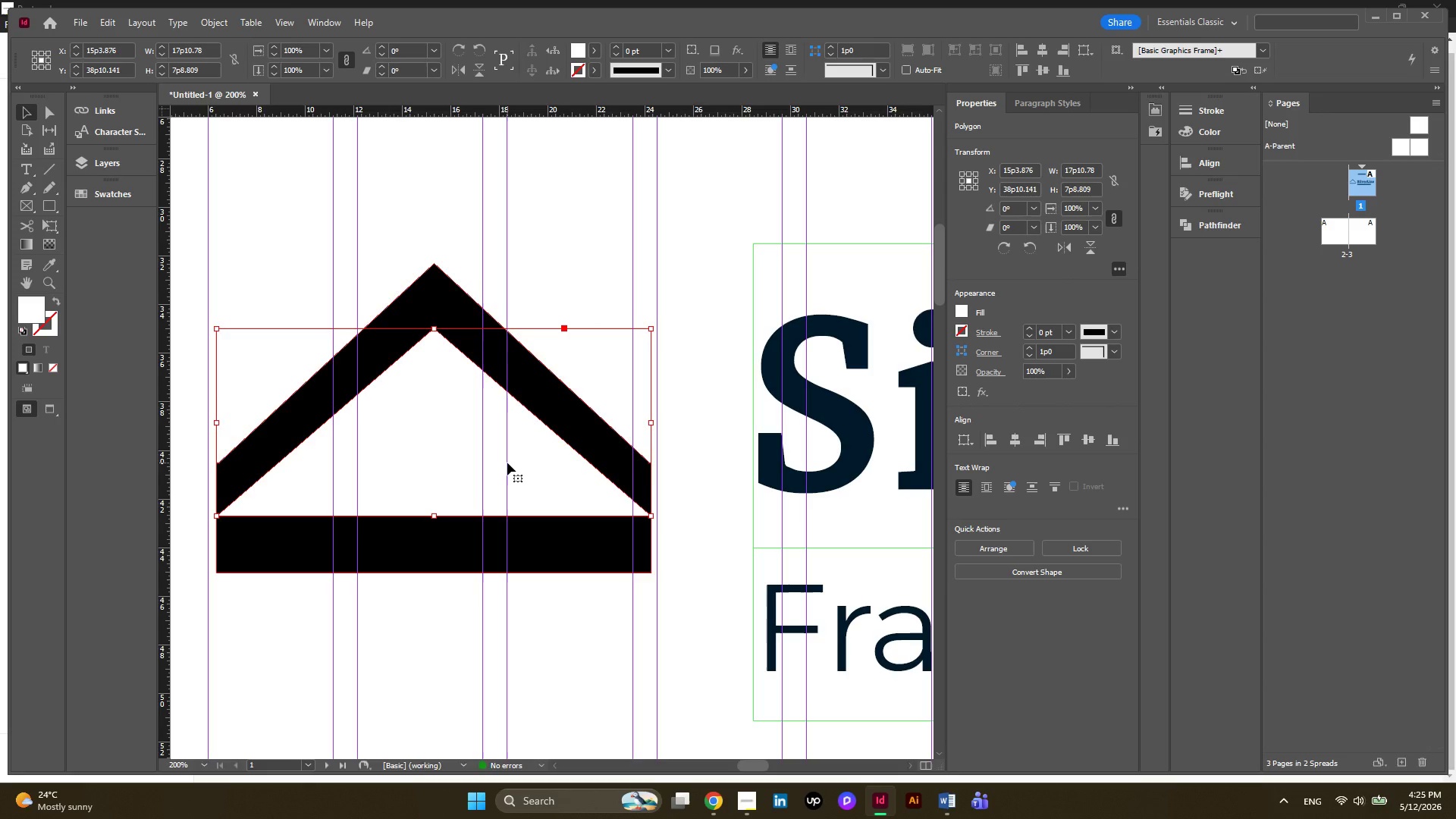 
key(ArrowDown)
 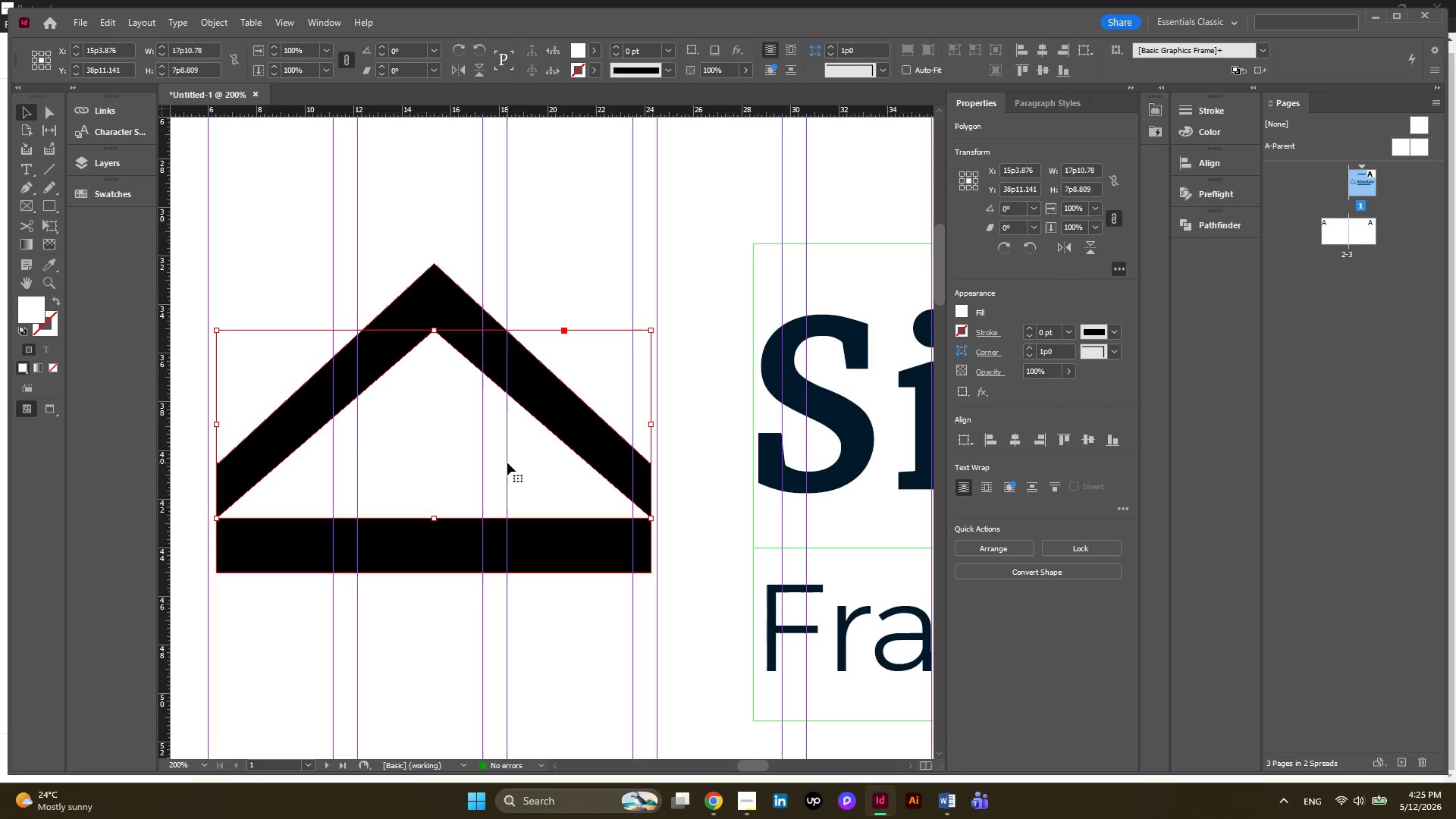 
key(ArrowDown)
 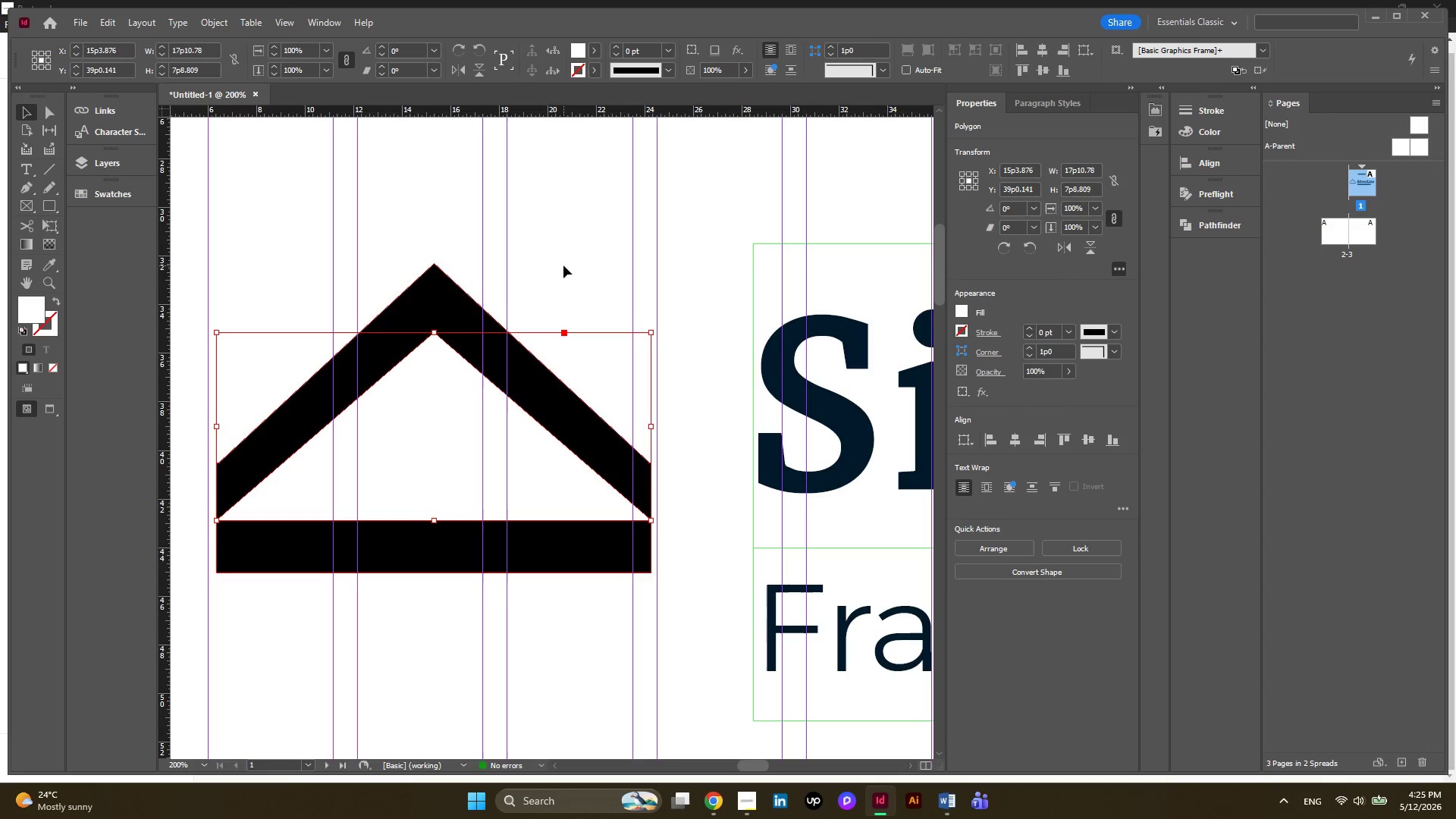 
hold_key(key=ShiftLeft, duration=0.42)
left_click([433, 296])
 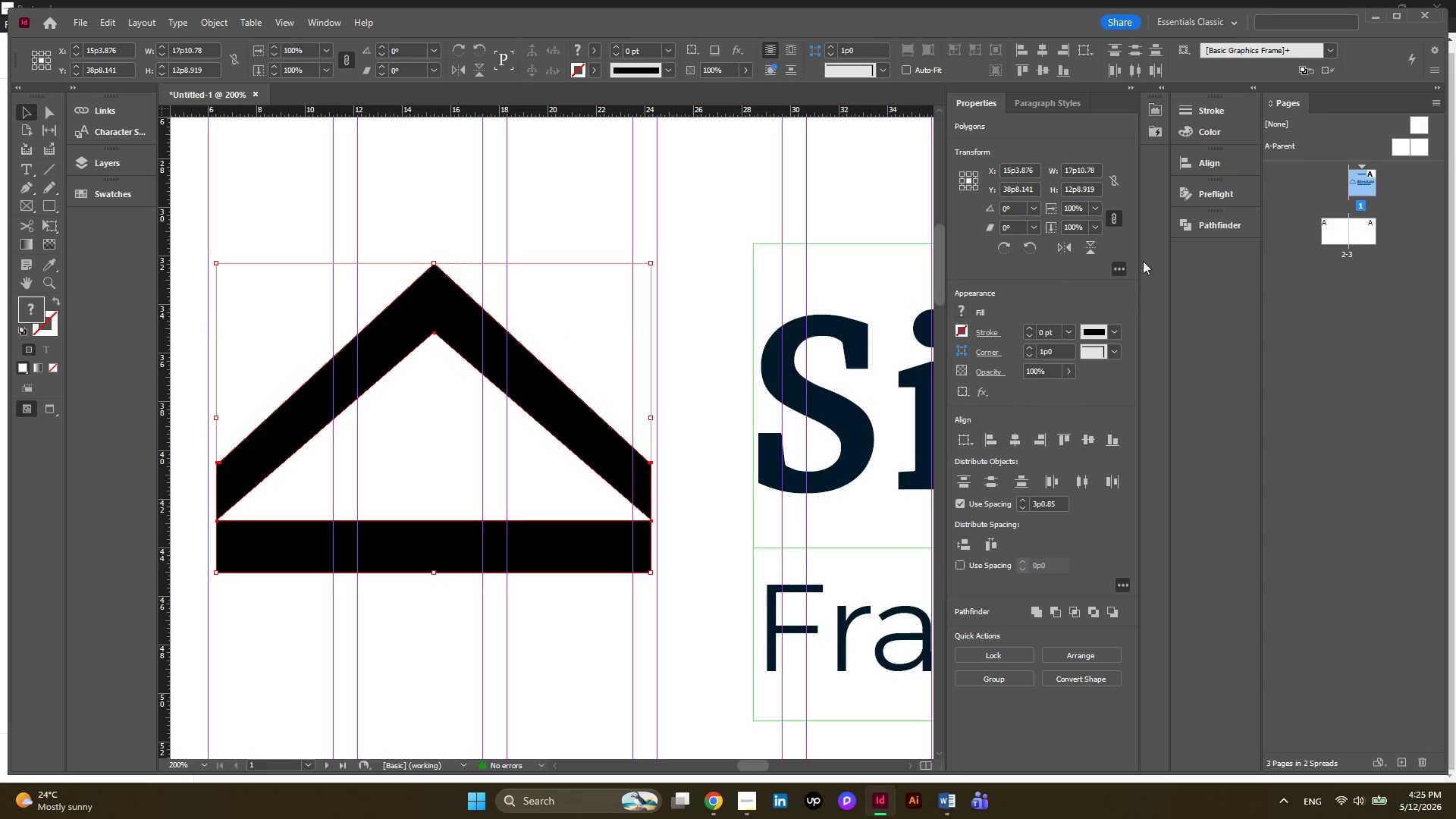 
left_click([1209, 230])
 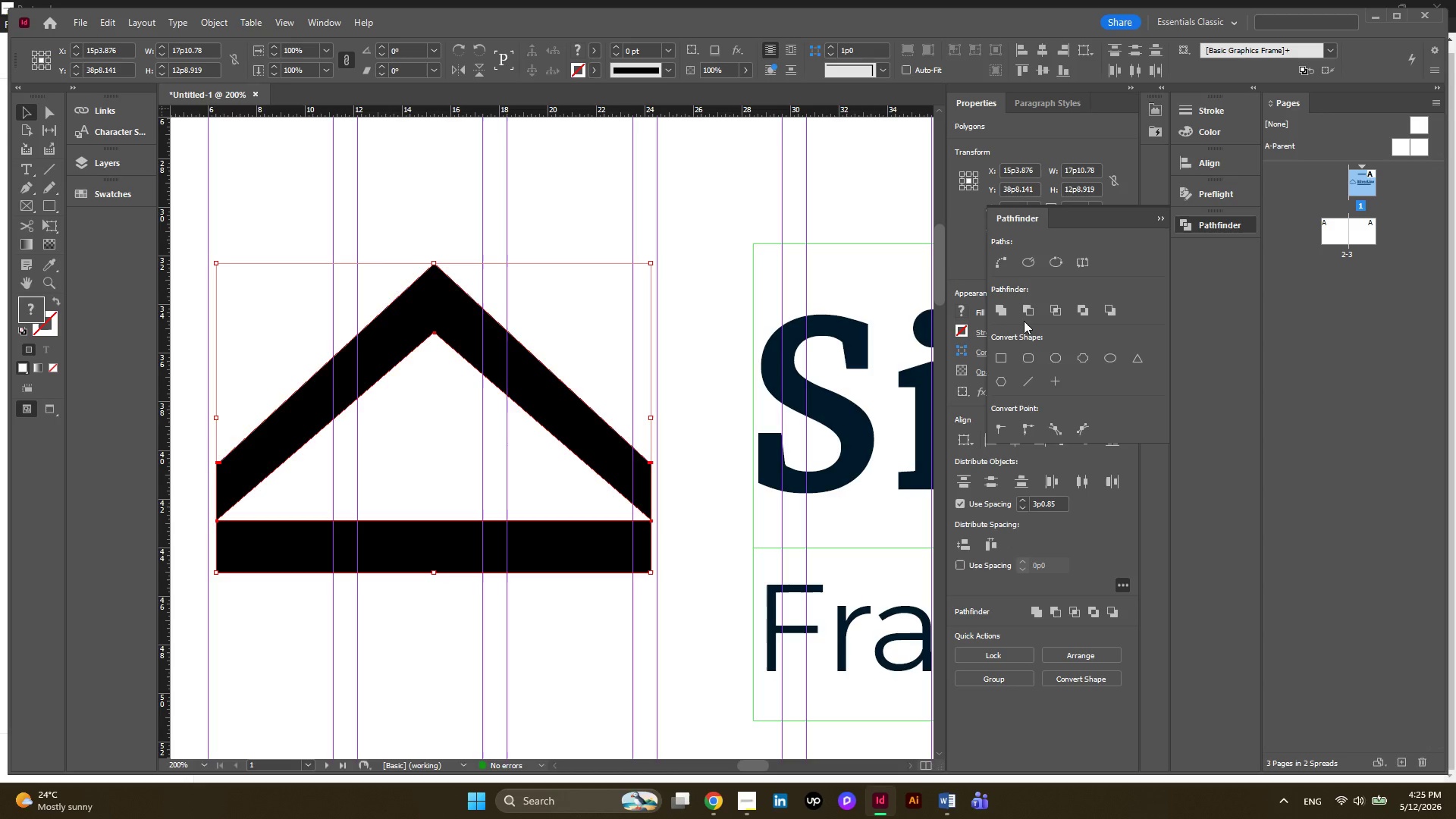 
left_click([1027, 313])
 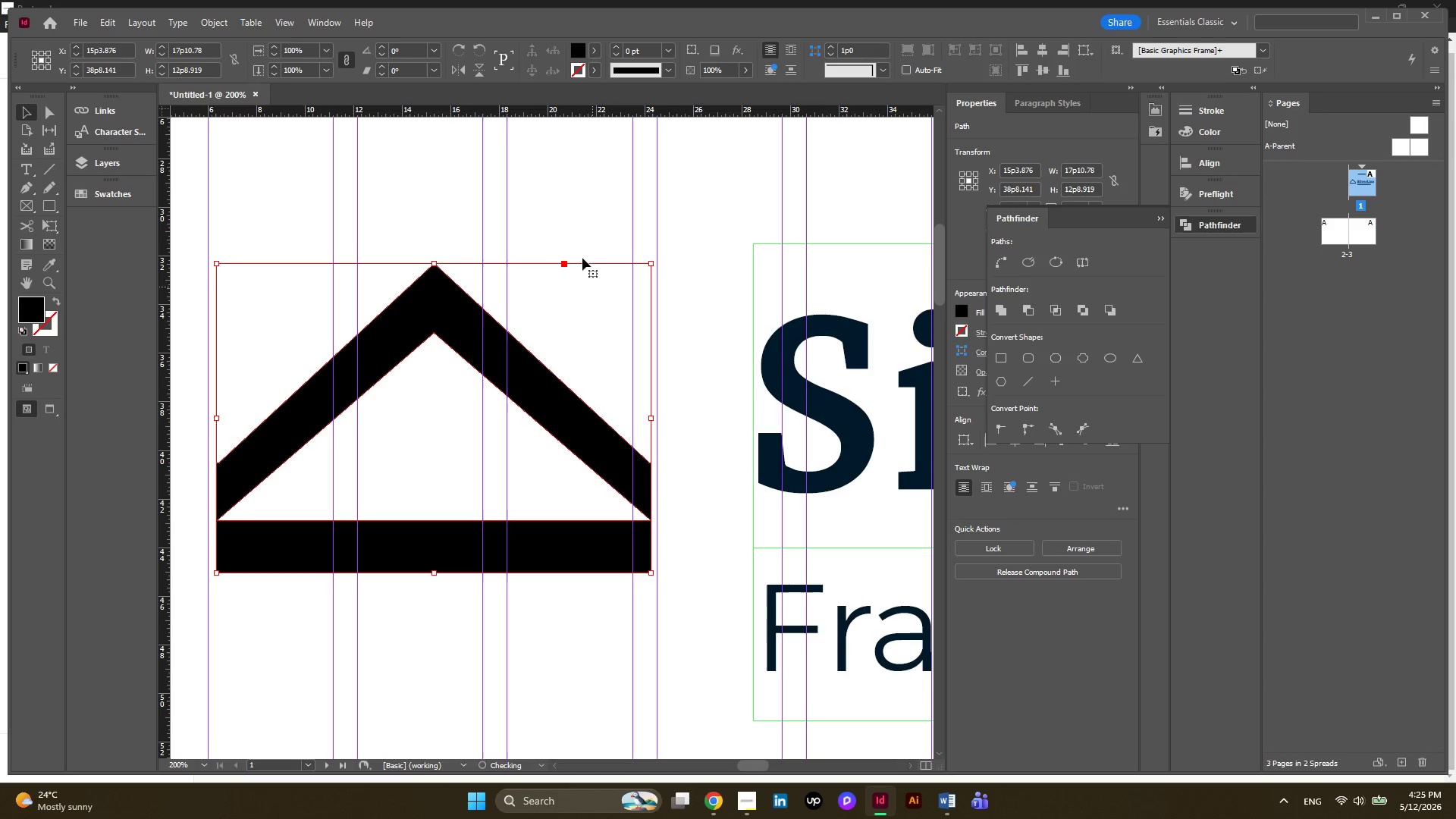 
left_click([581, 226])
 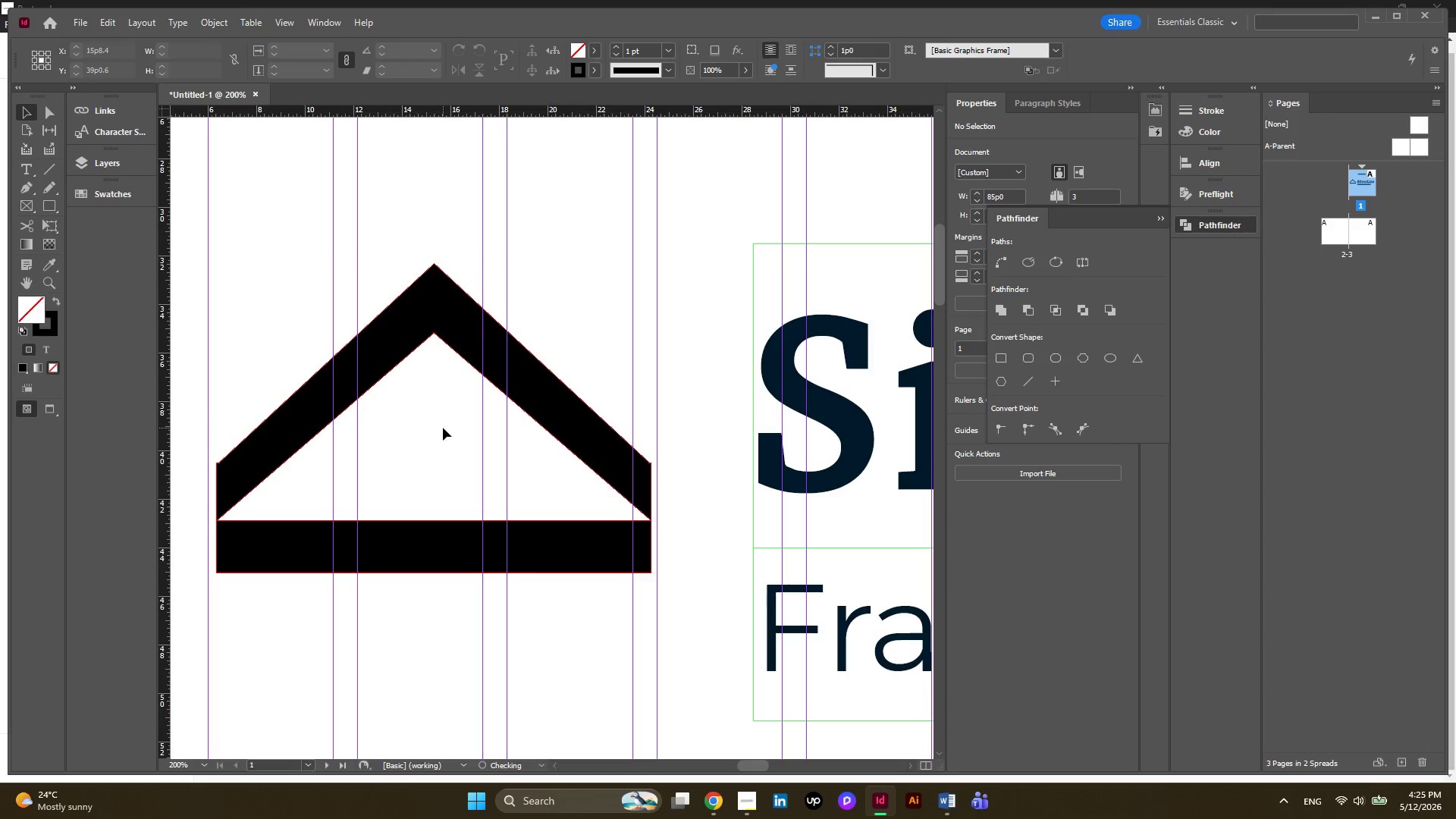 
left_click([443, 428])
 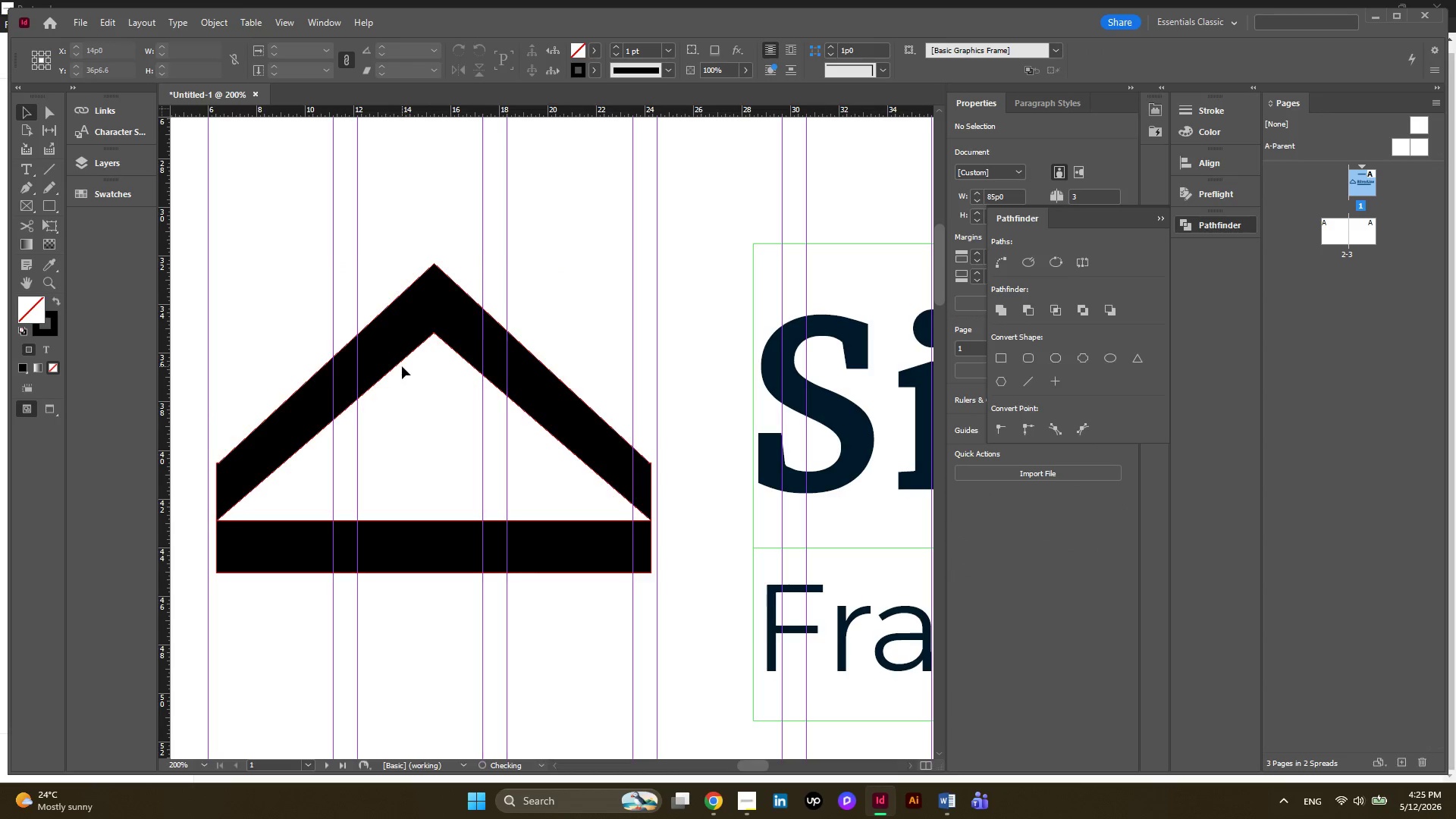 
left_click([393, 353])
 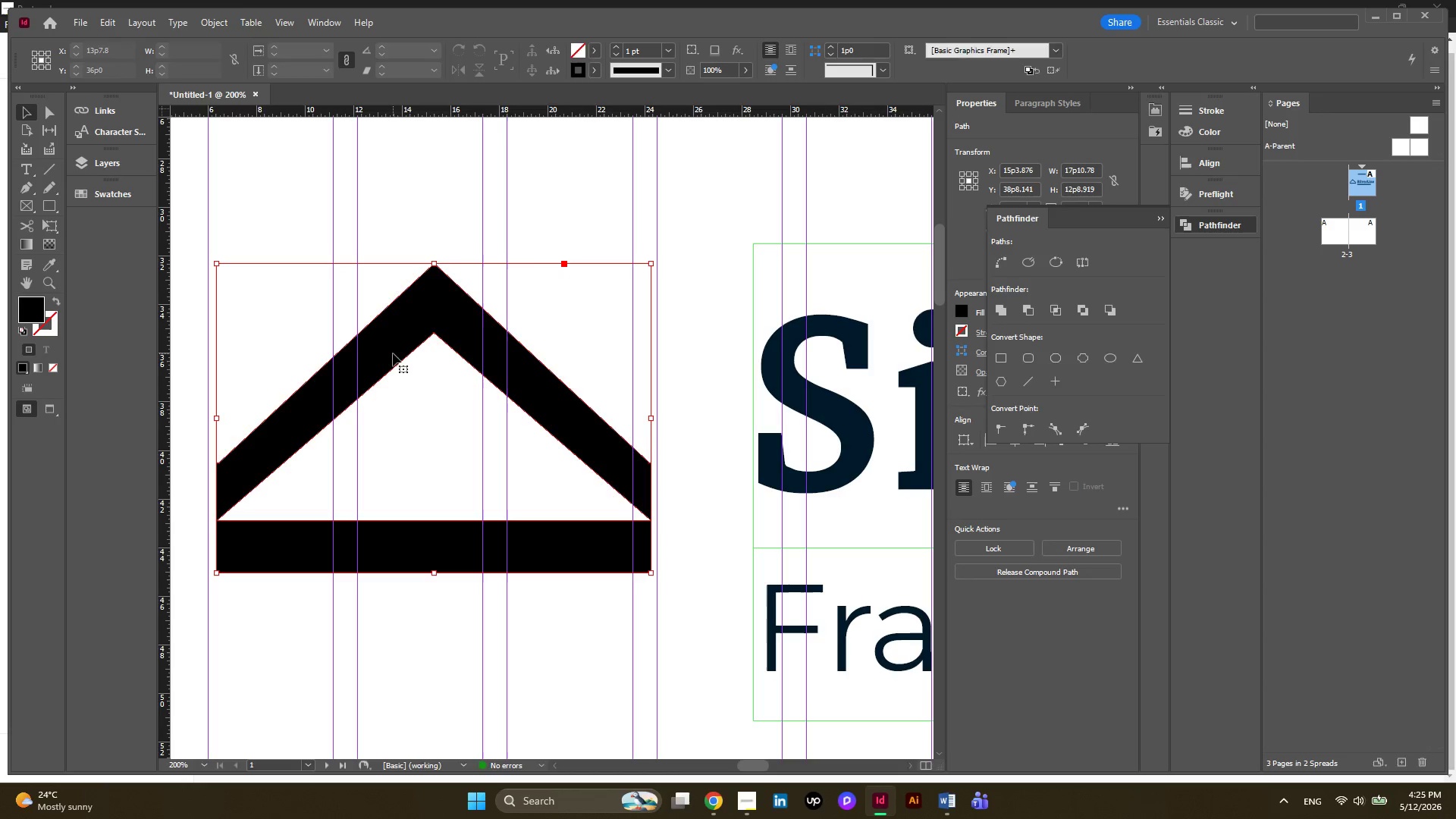 
left_click_drag(start_coordinate=[393, 353], to_coordinate=[388, 363])
 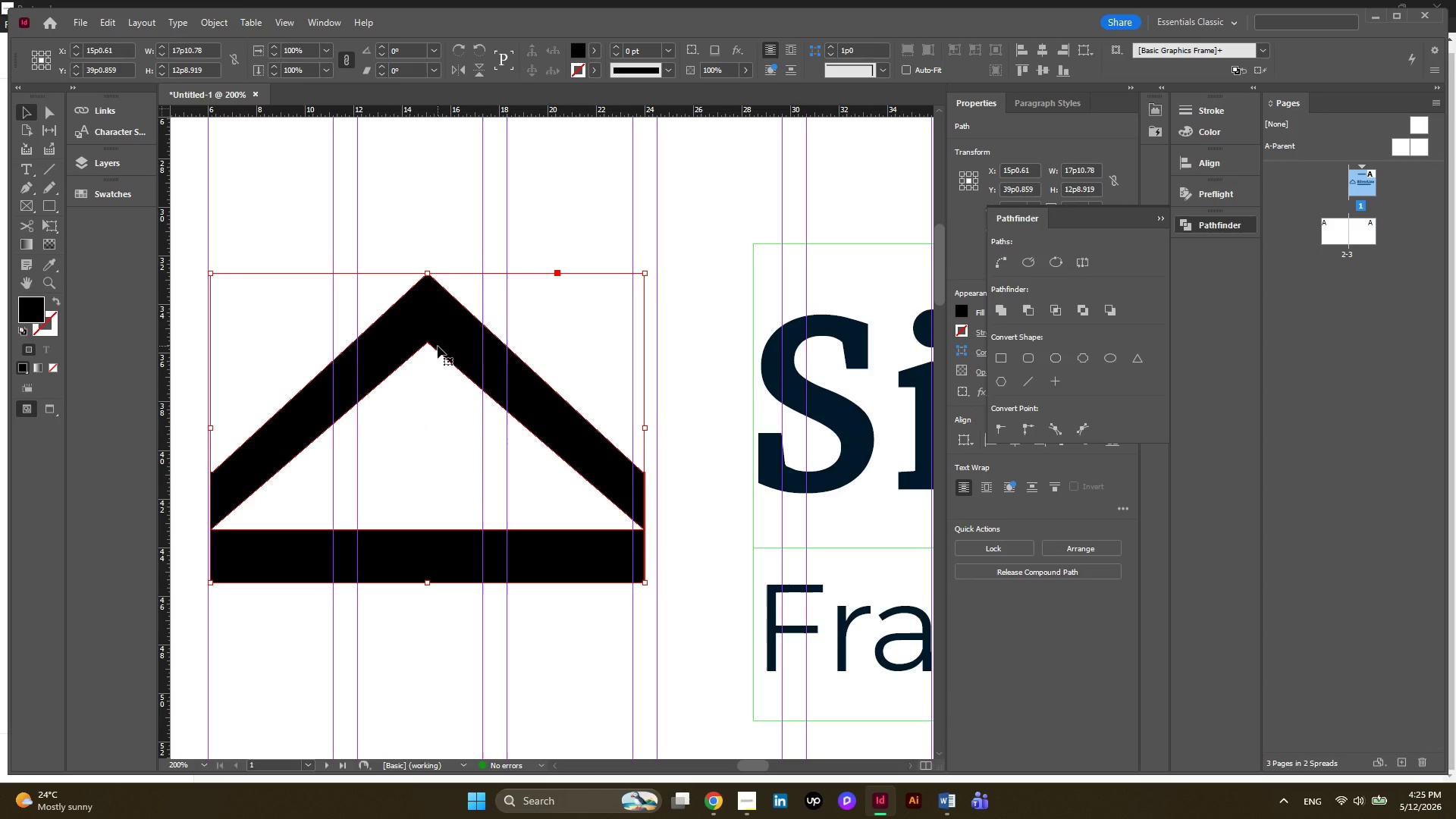 
key(ArrowLeft)
 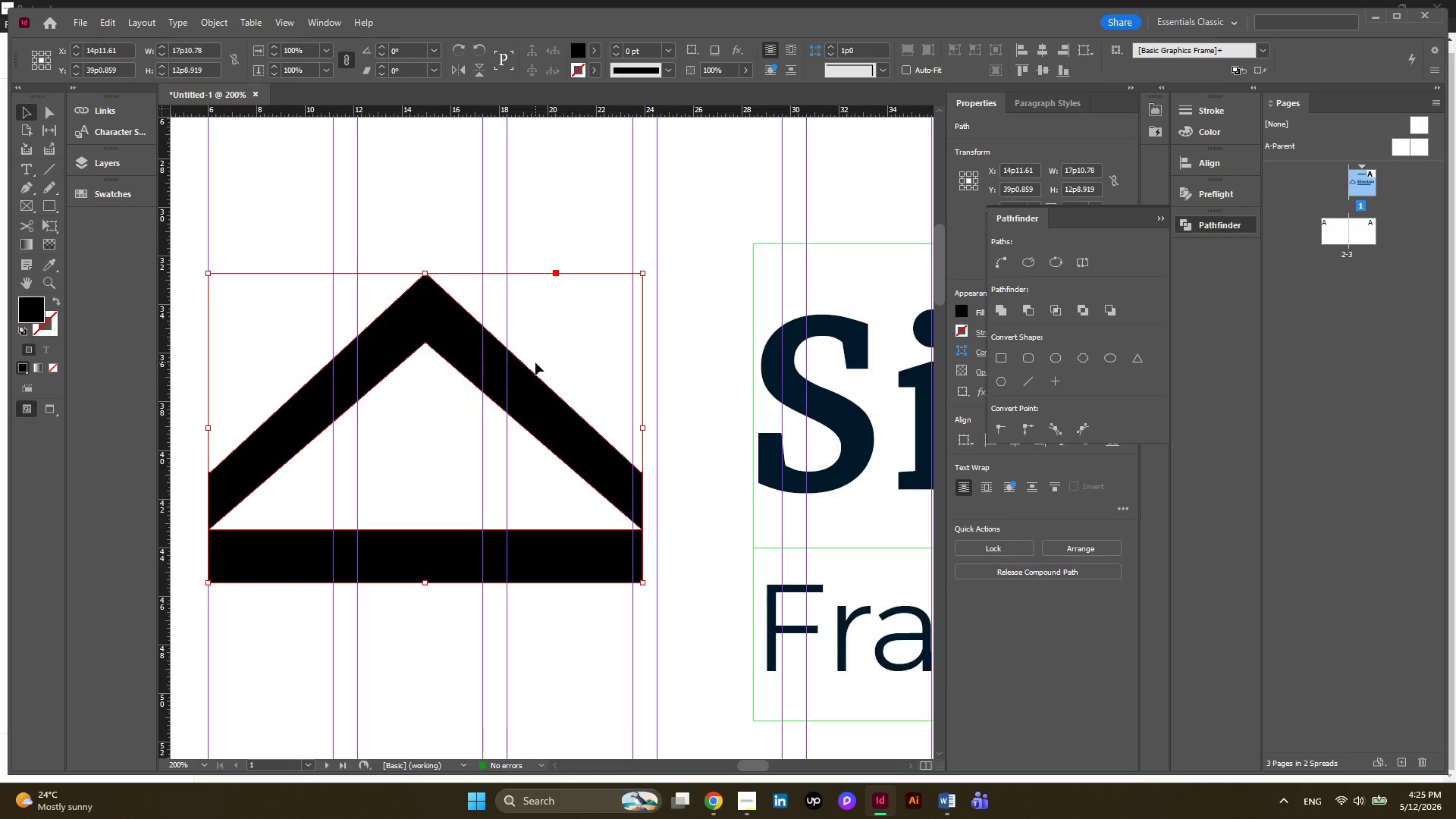 
wait(5.52)
 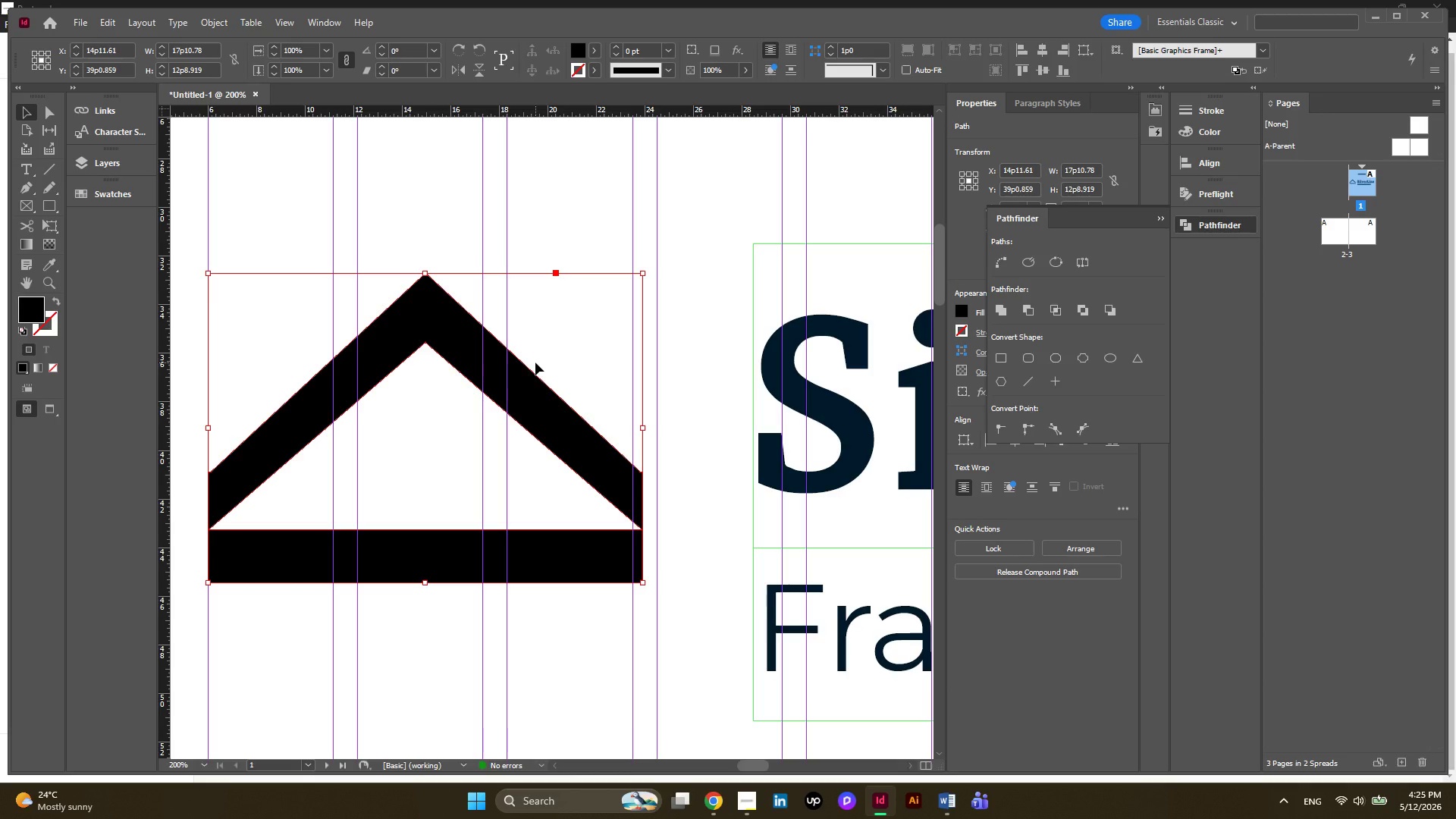 
hold_key(key=AltLeft, duration=0.44)
scroll: coordinate [557, 460], scroll_direction: down, amount: 4.0
 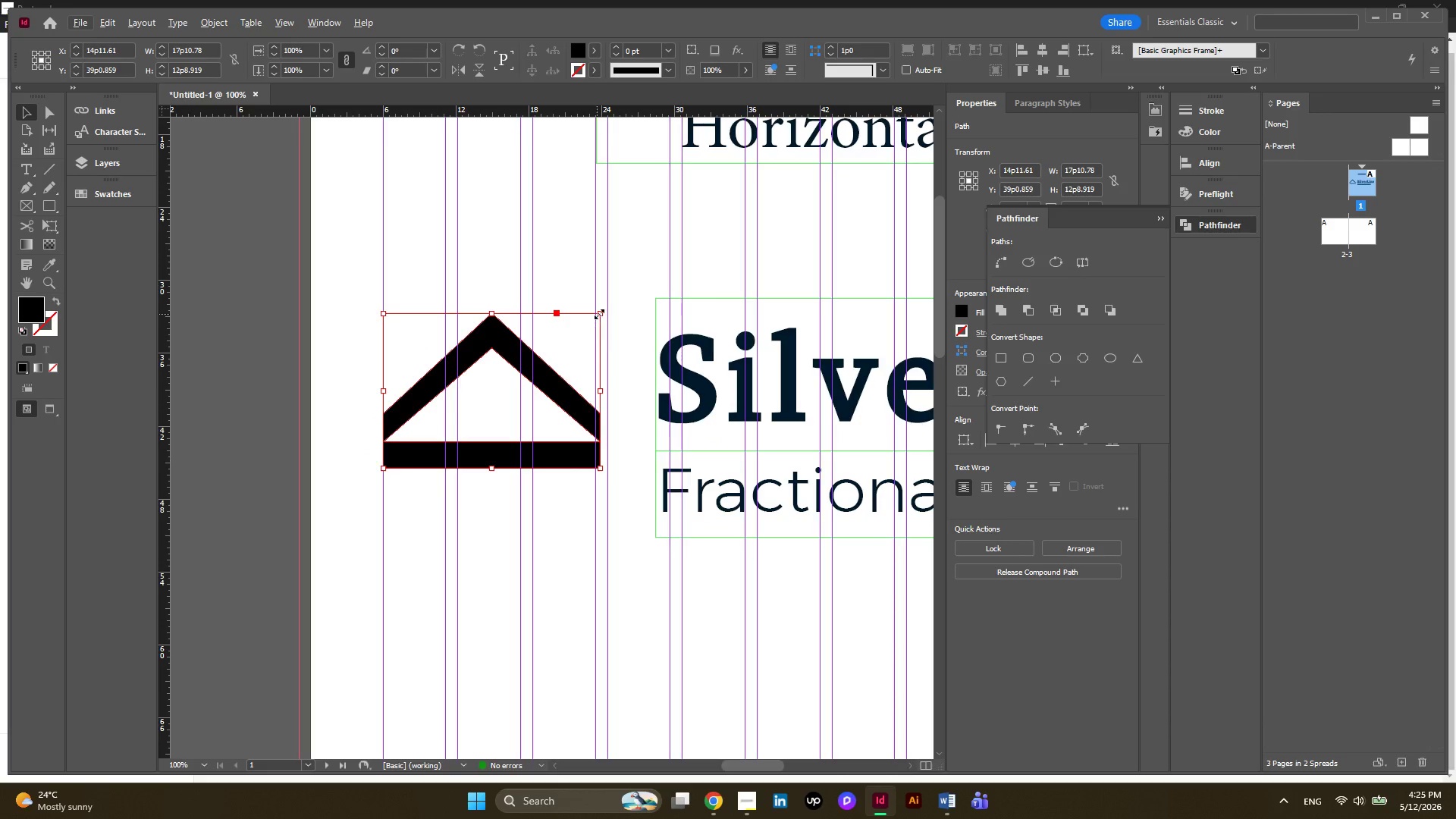 
hold_key(key=ShiftLeft, duration=1.12)
left_click_drag(start_coordinate=[601, 313], to_coordinate=[640, 278])
 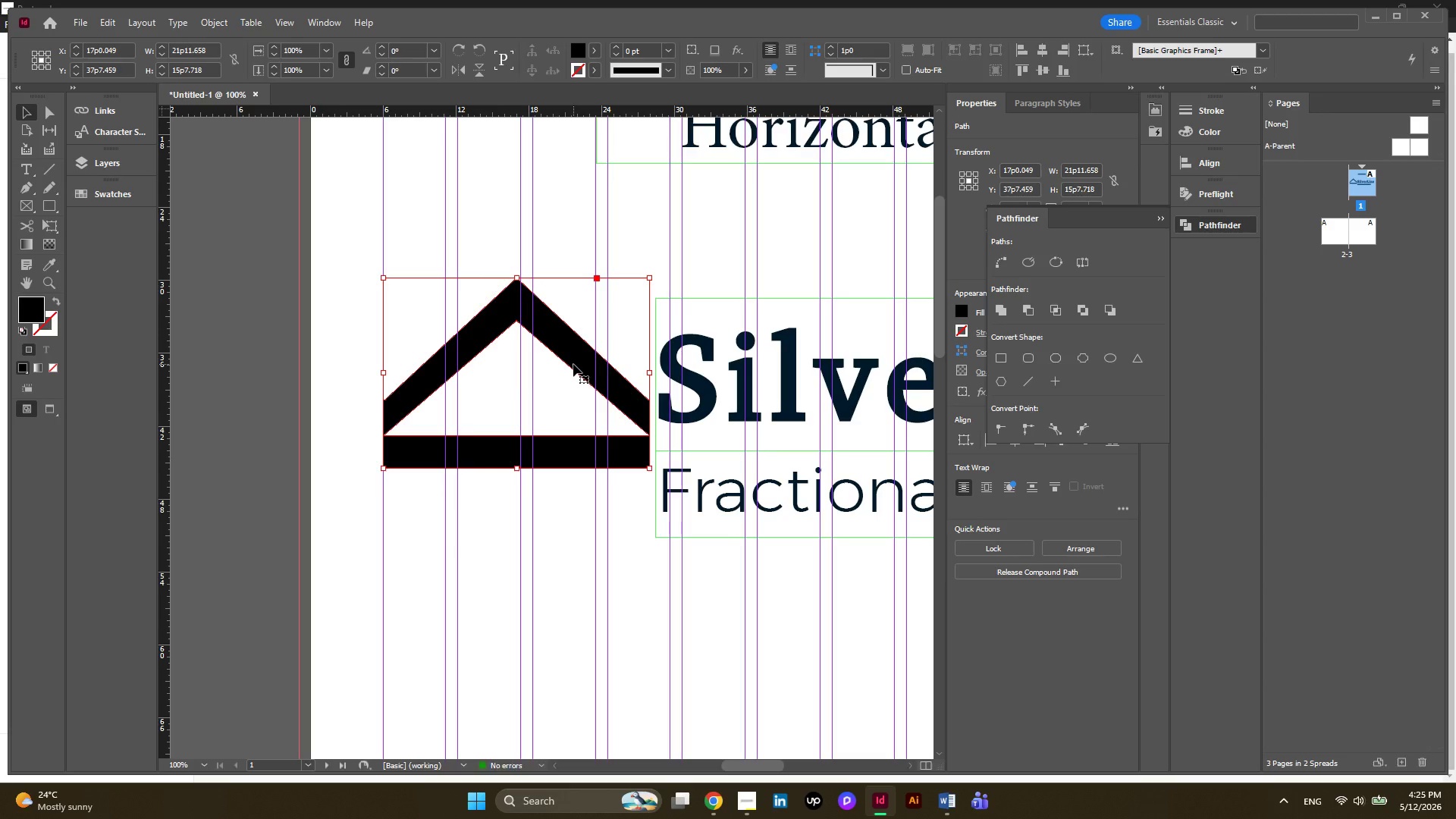 
left_click_drag(start_coordinate=[573, 364], to_coordinate=[557, 382])
 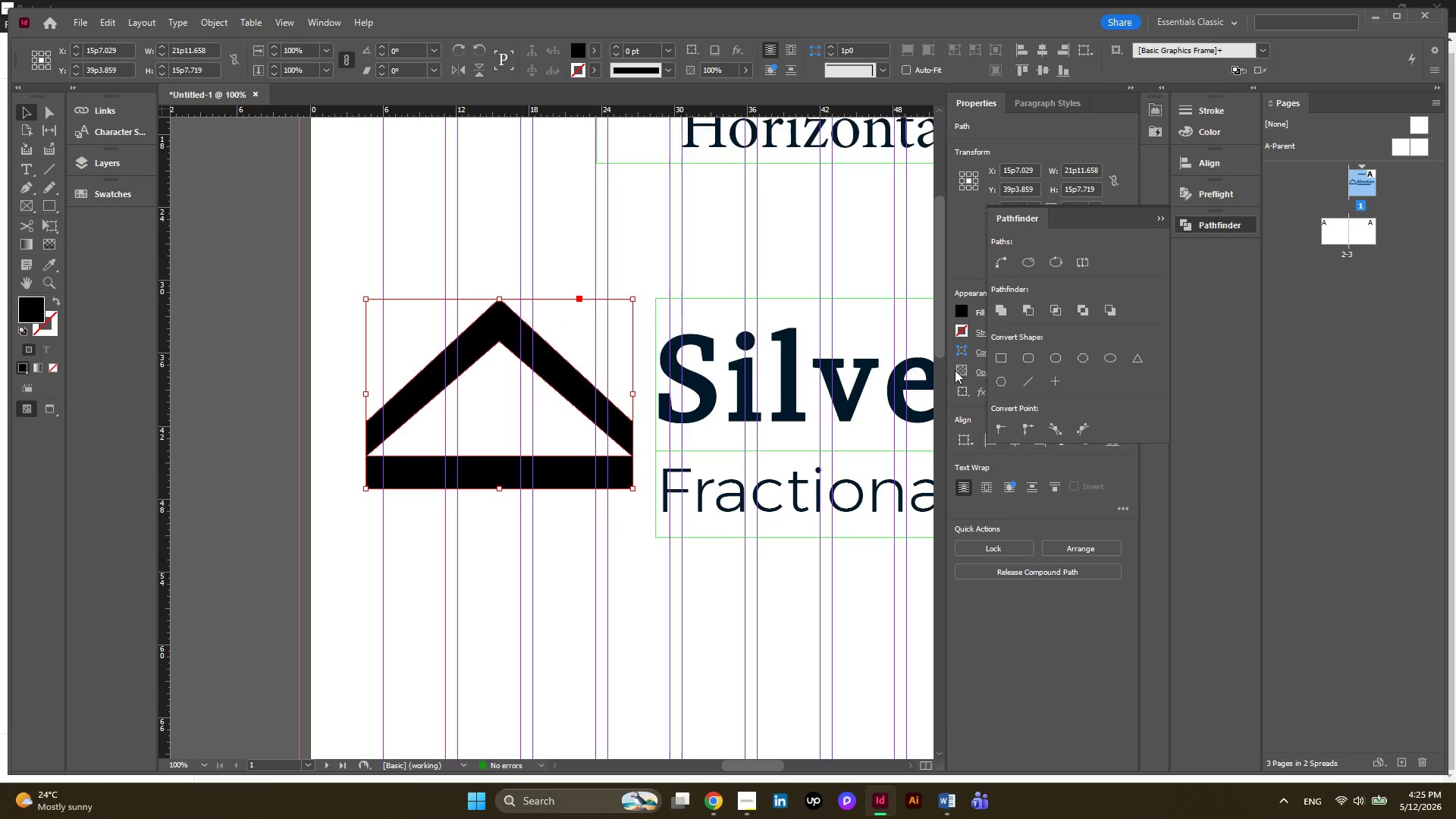 
left_click([964, 309])
 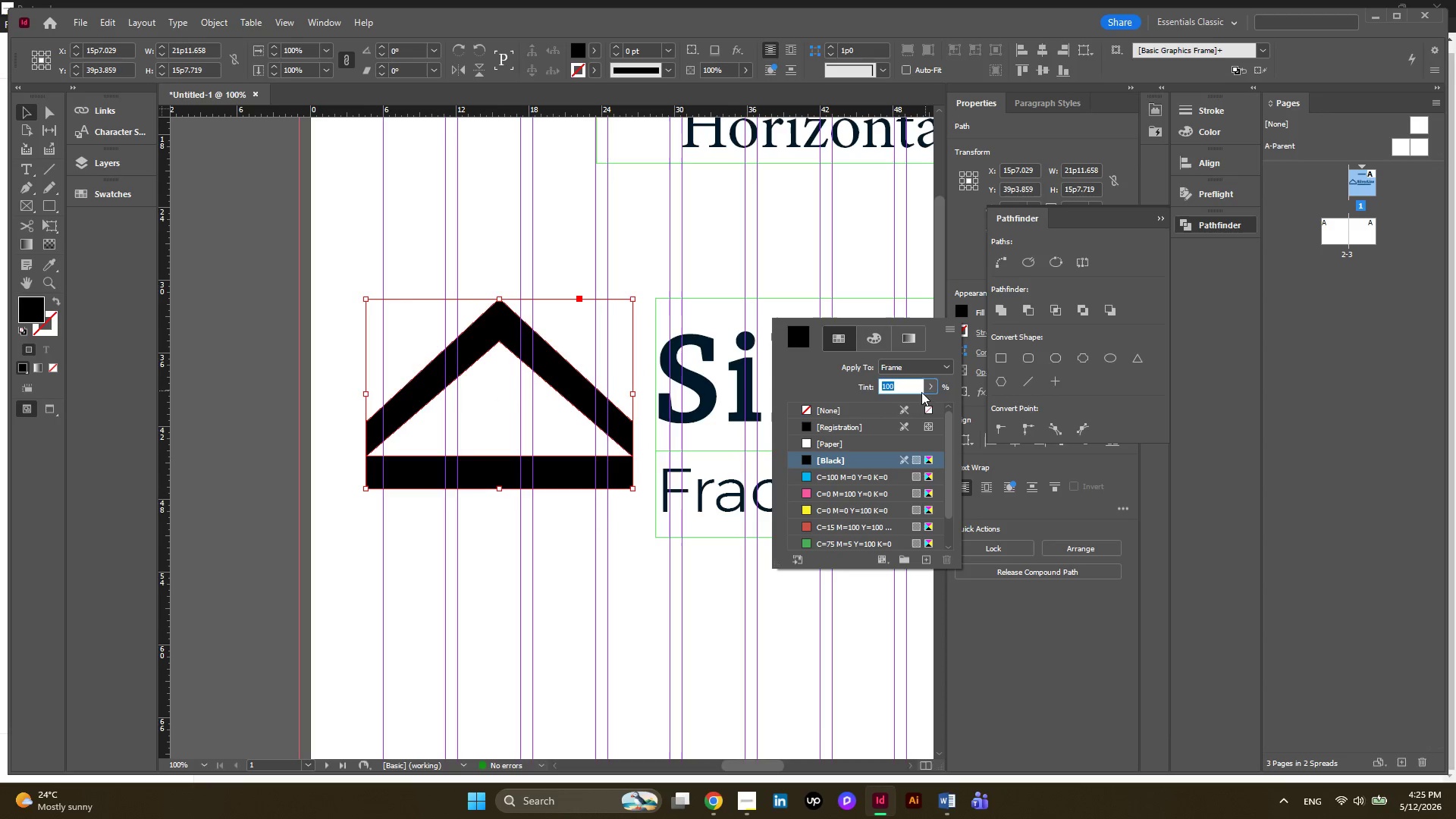 
left_click([913, 340])
 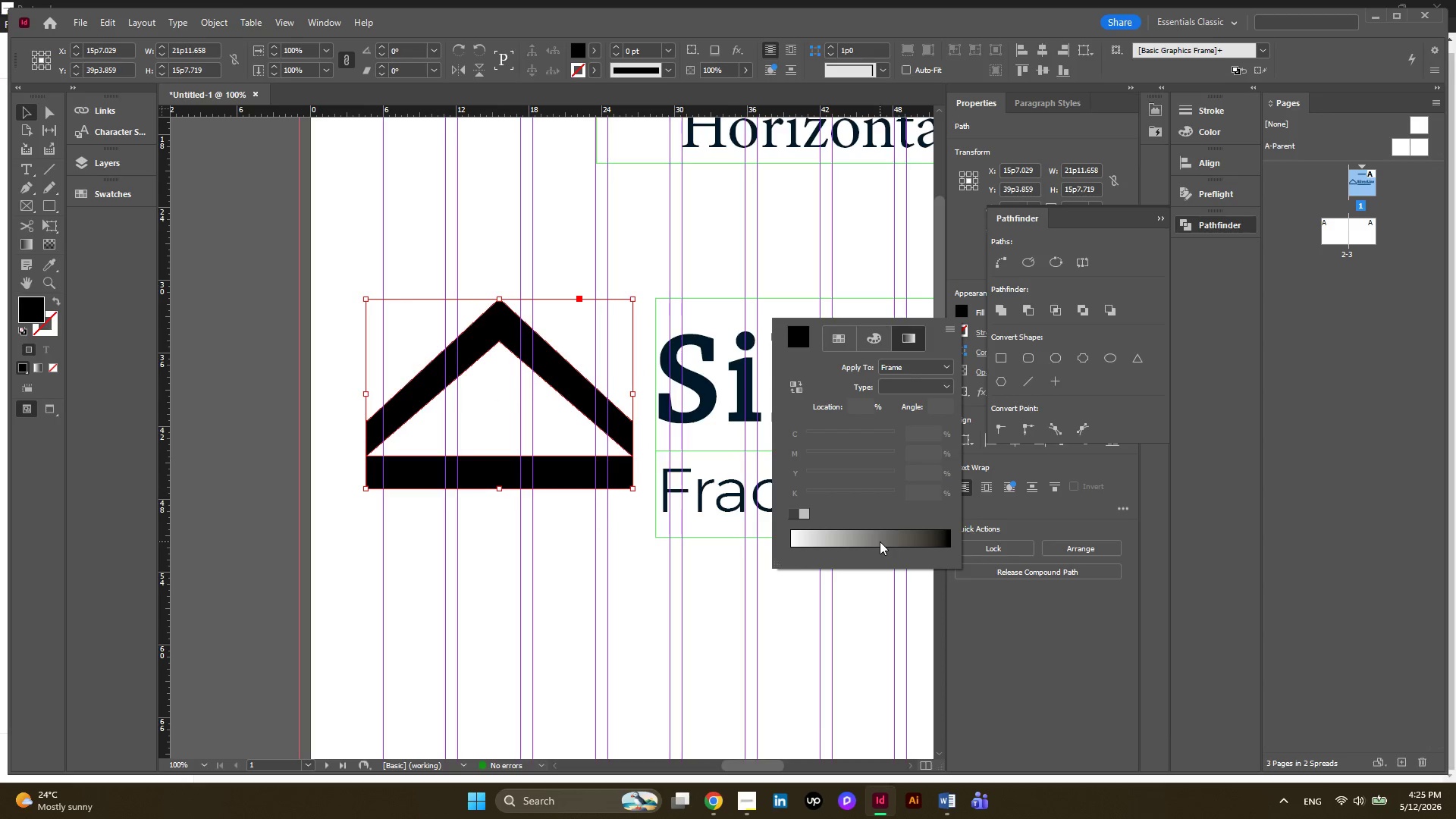 
left_click([879, 541])
 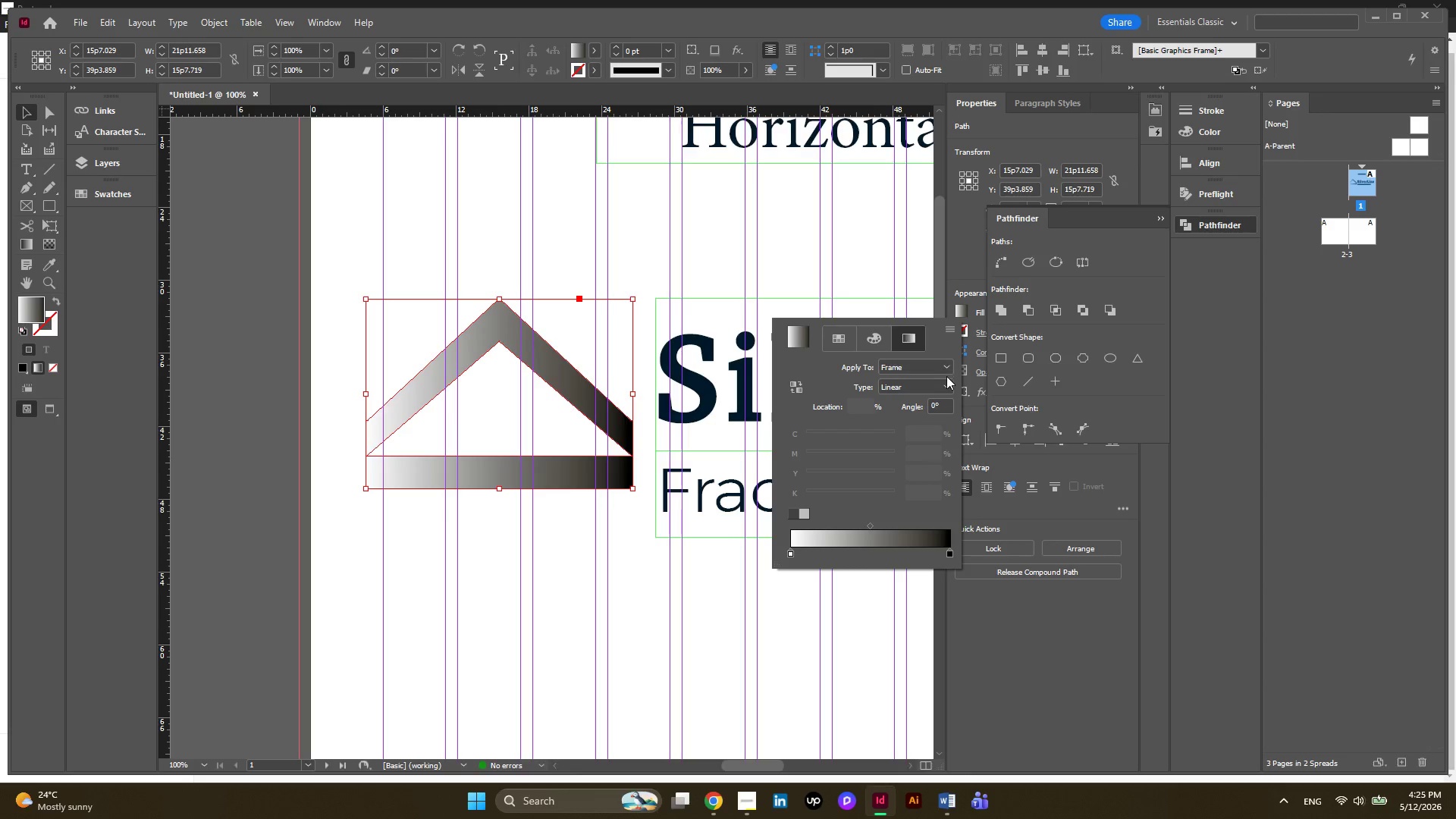 
left_click([946, 385])
 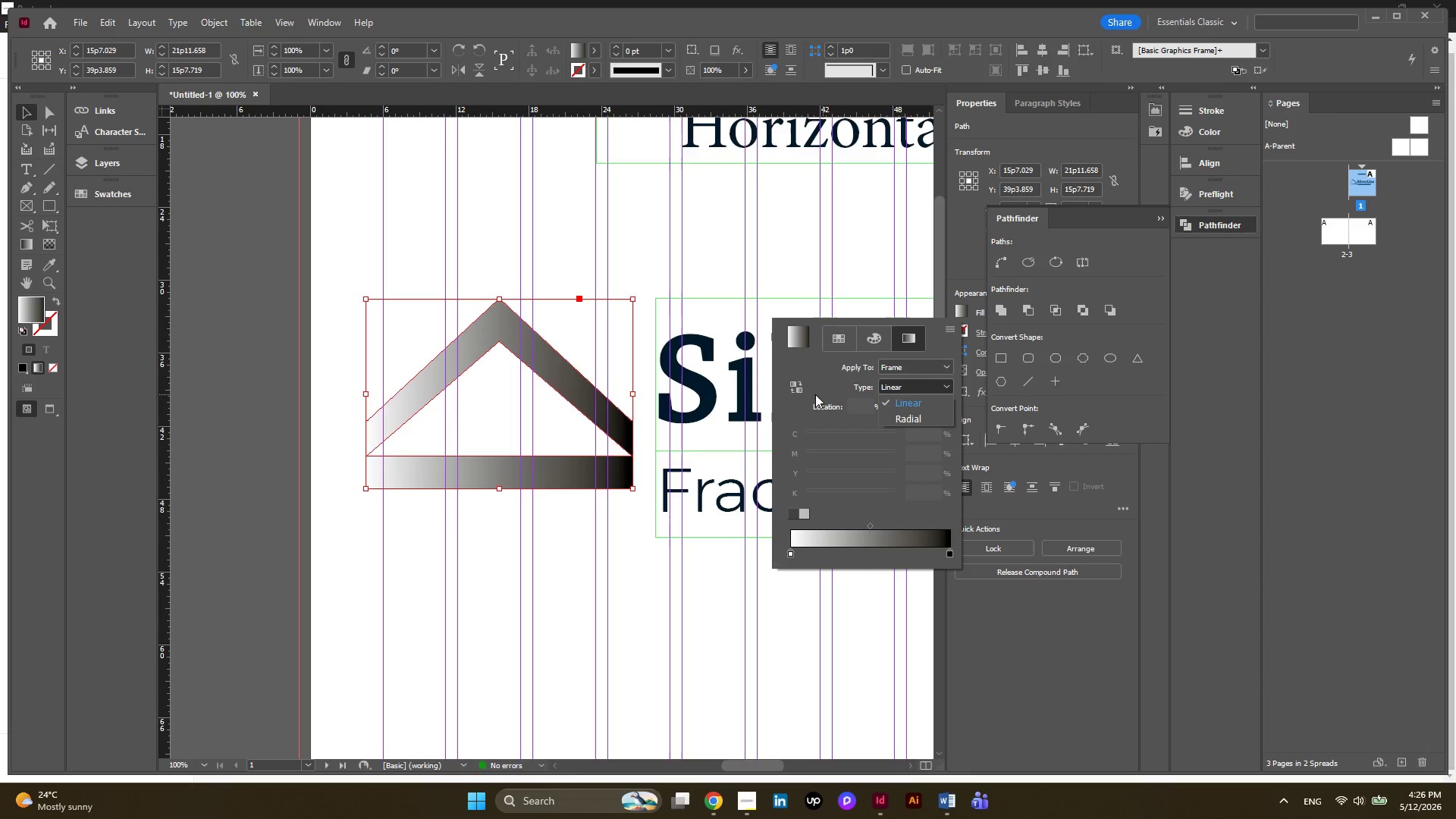 
left_click([811, 391])
 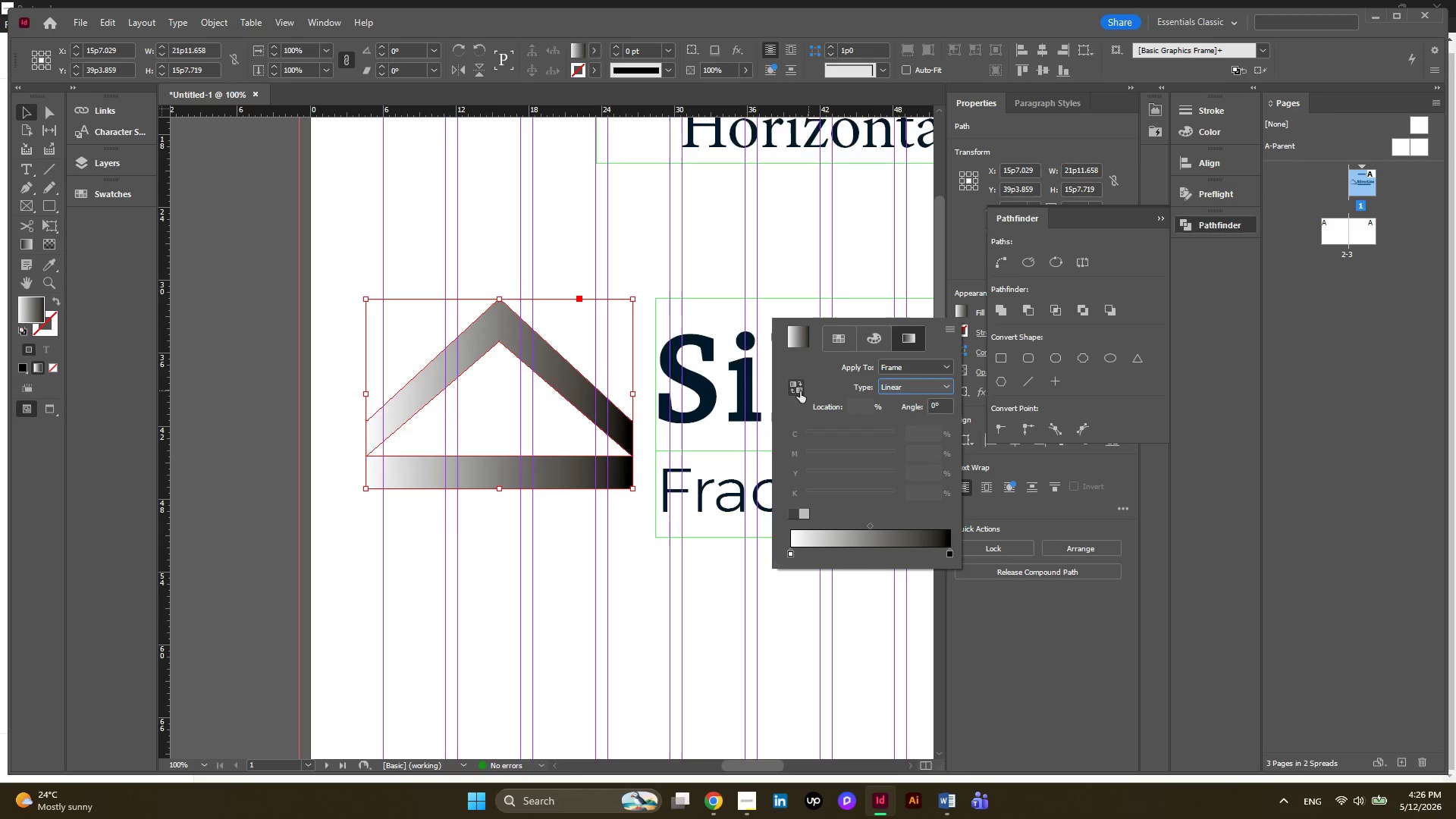 
left_click([795, 390])
 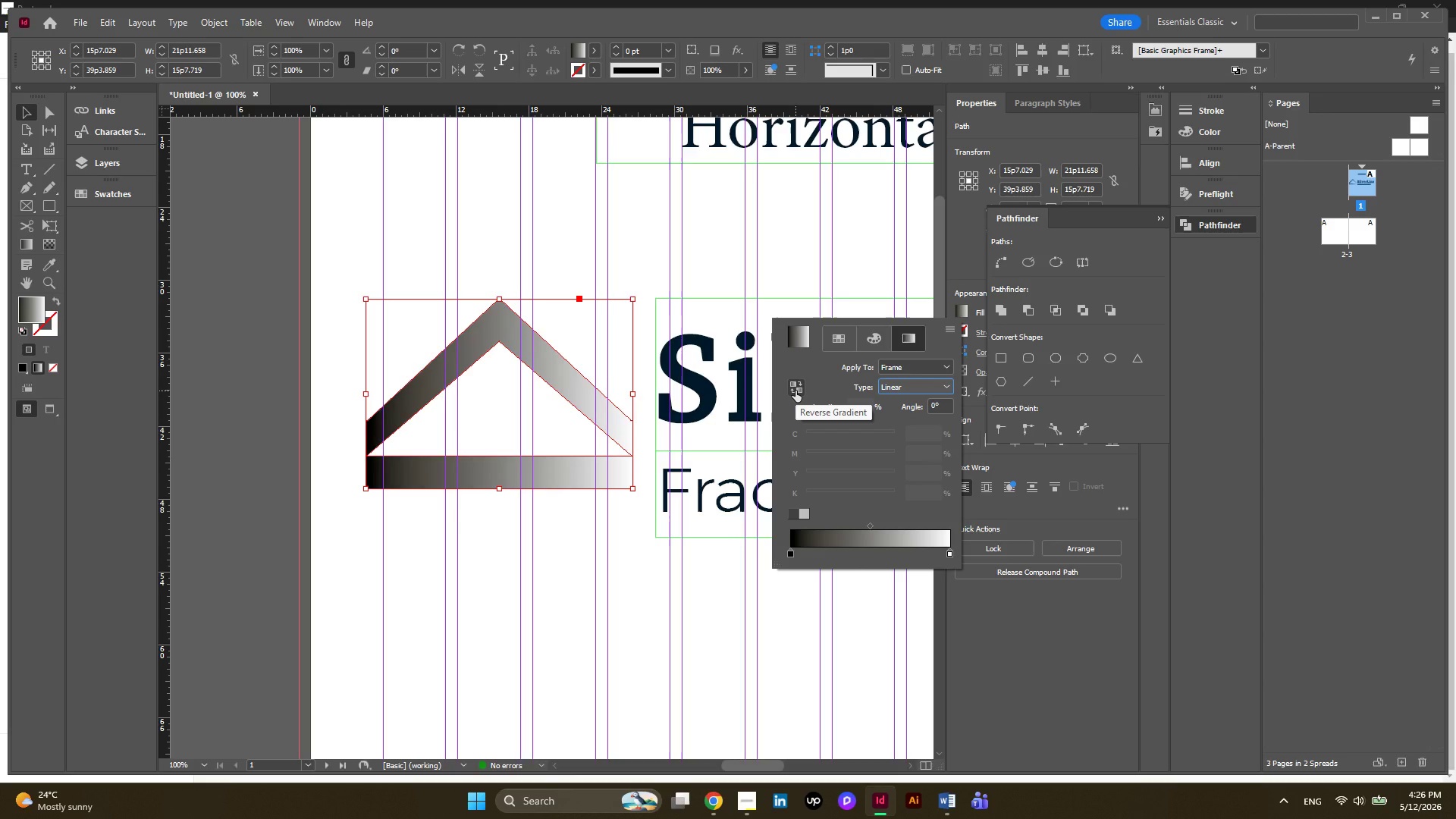 
left_click([795, 391])
 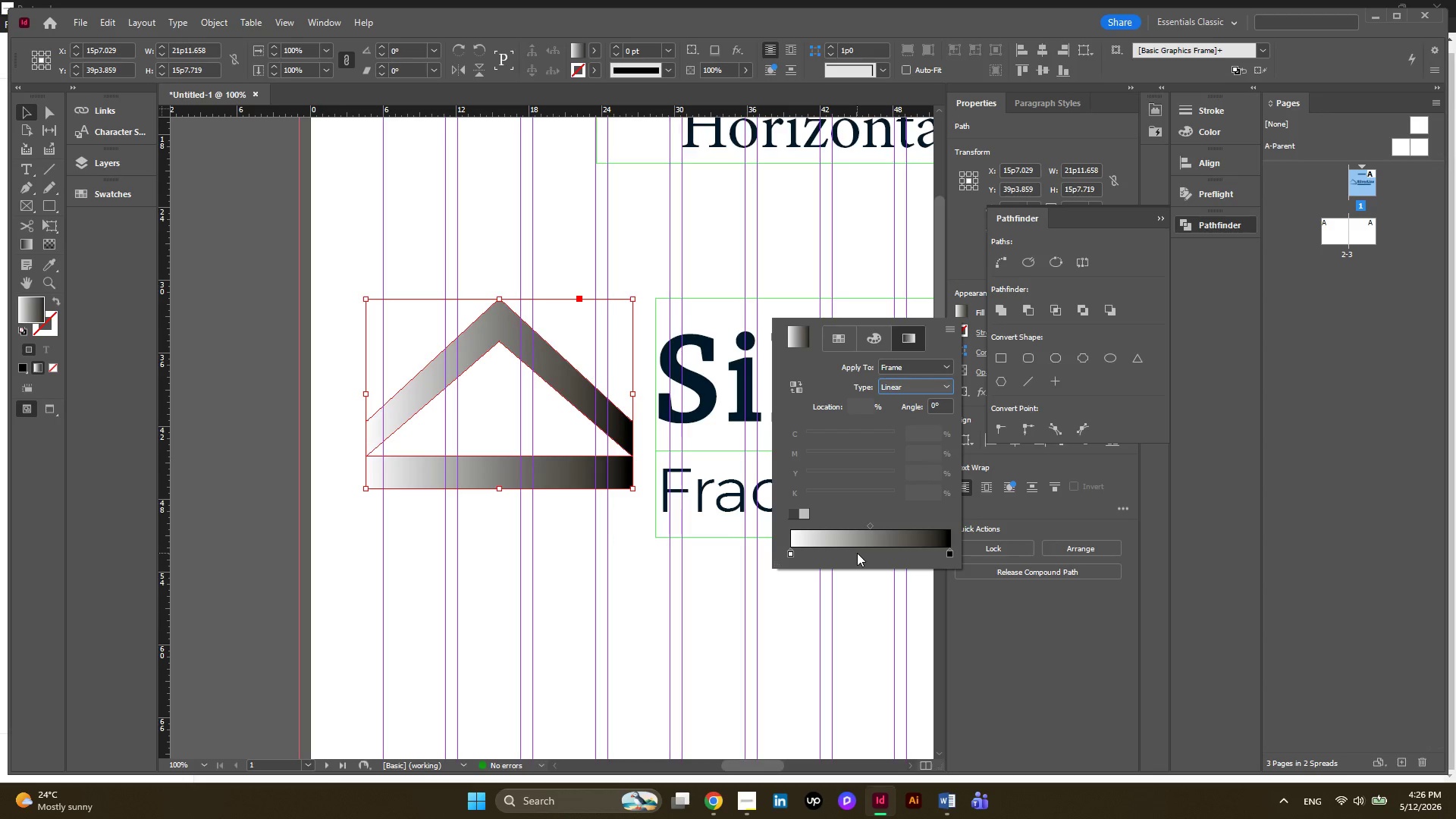 
left_click([863, 553])
 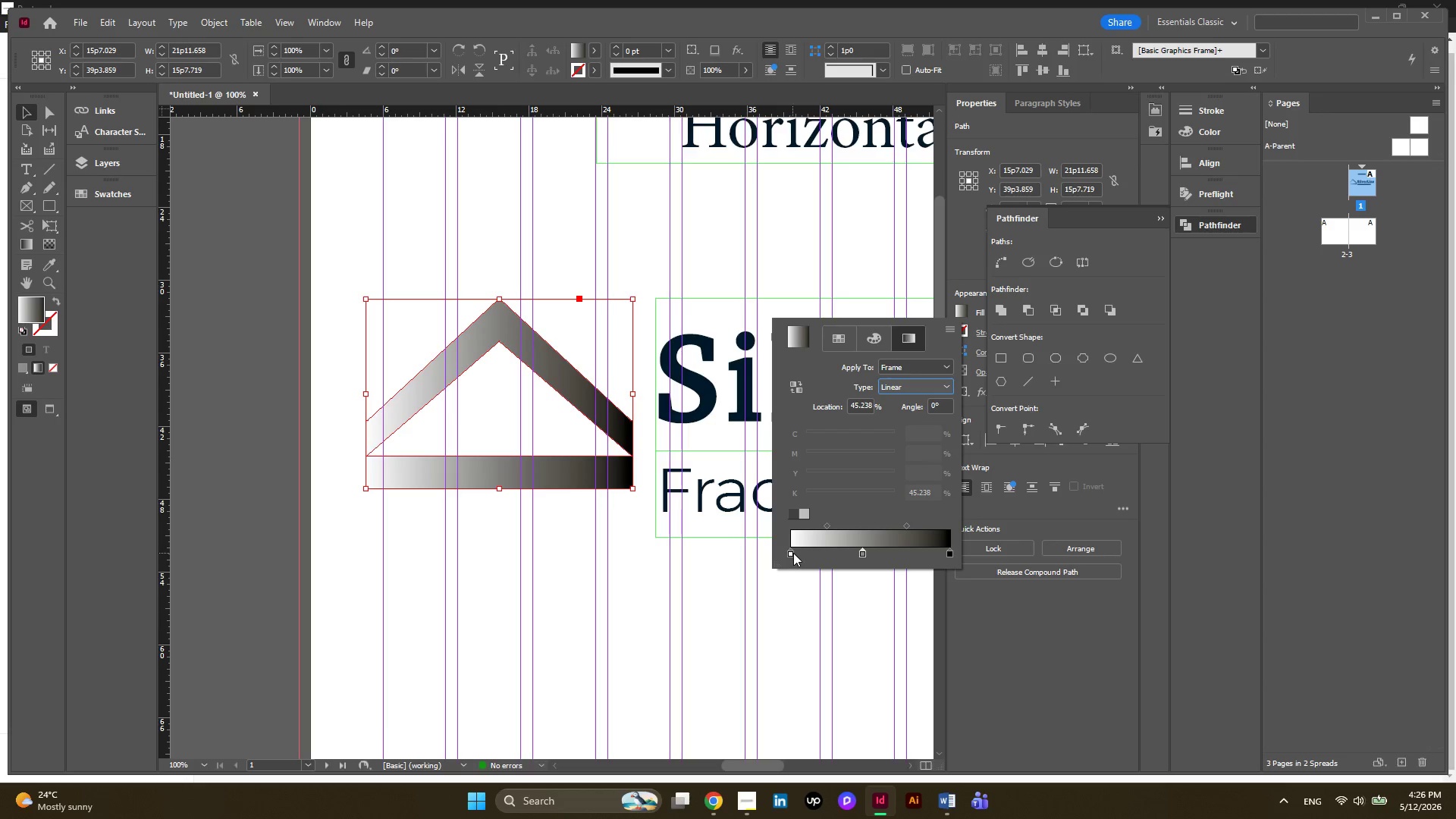 
left_click_drag(start_coordinate=[792, 556], to_coordinate=[840, 558])
 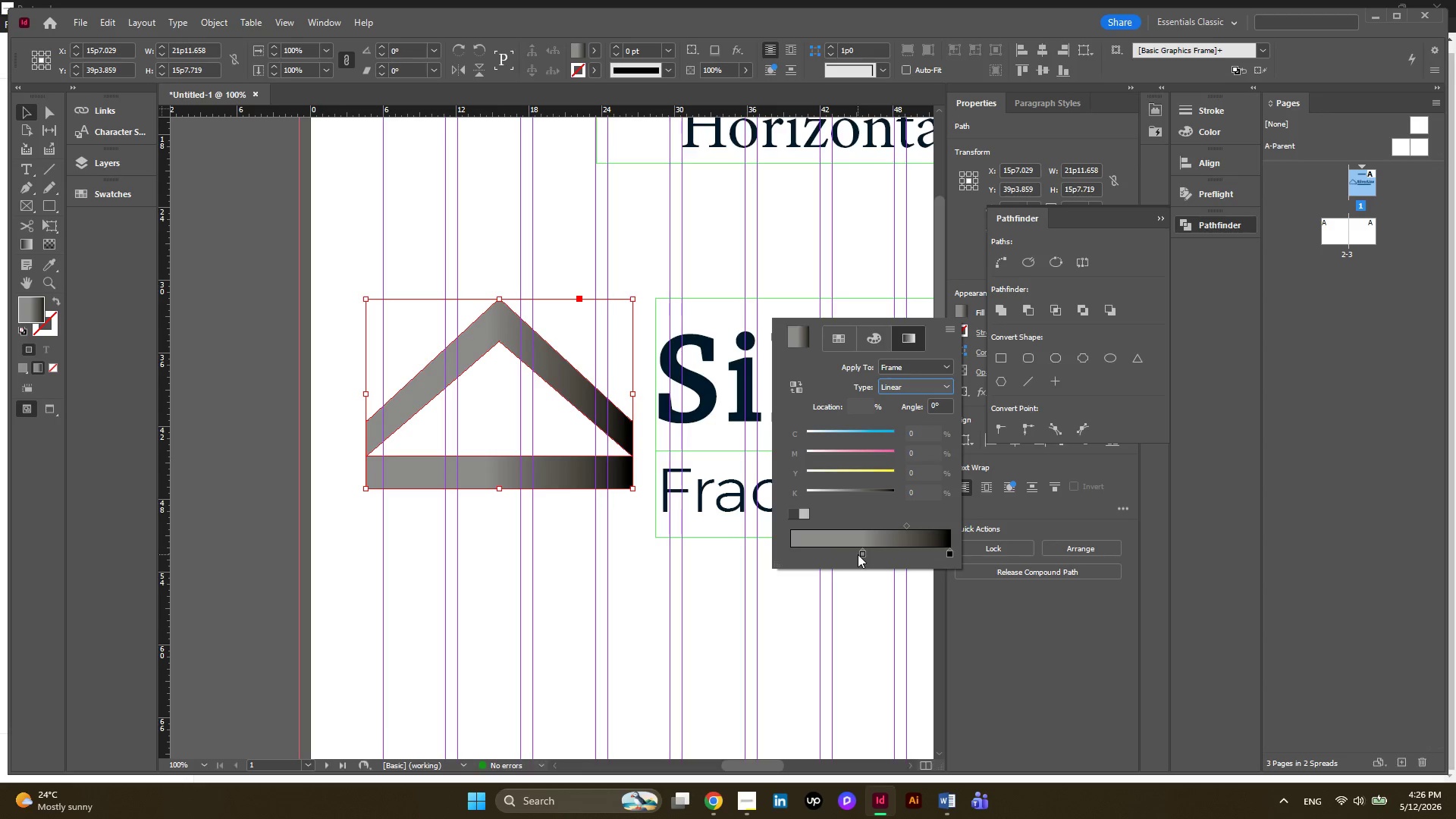 
left_click_drag(start_coordinate=[858, 554], to_coordinate=[817, 554])
 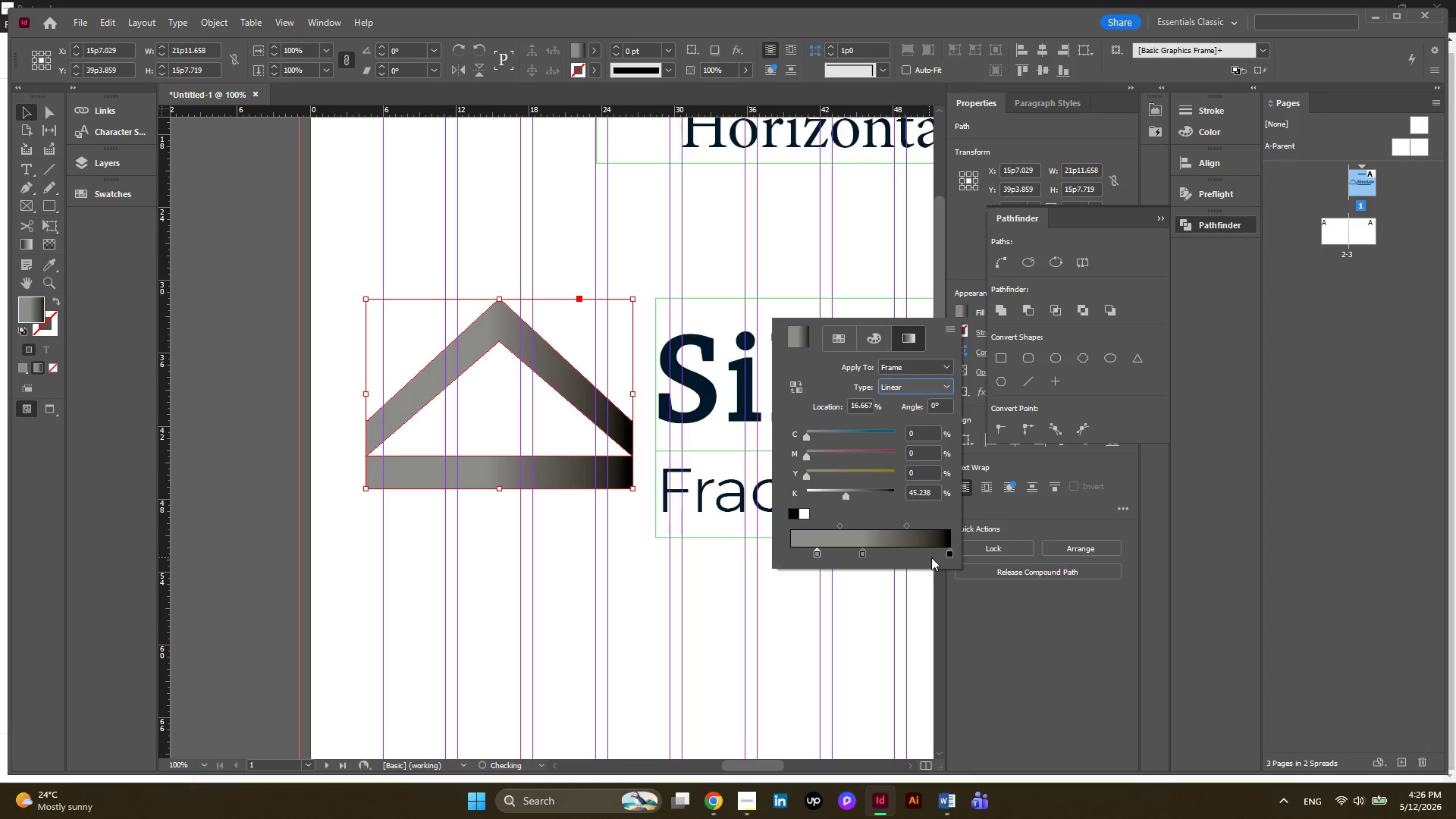 
left_click([949, 556])
 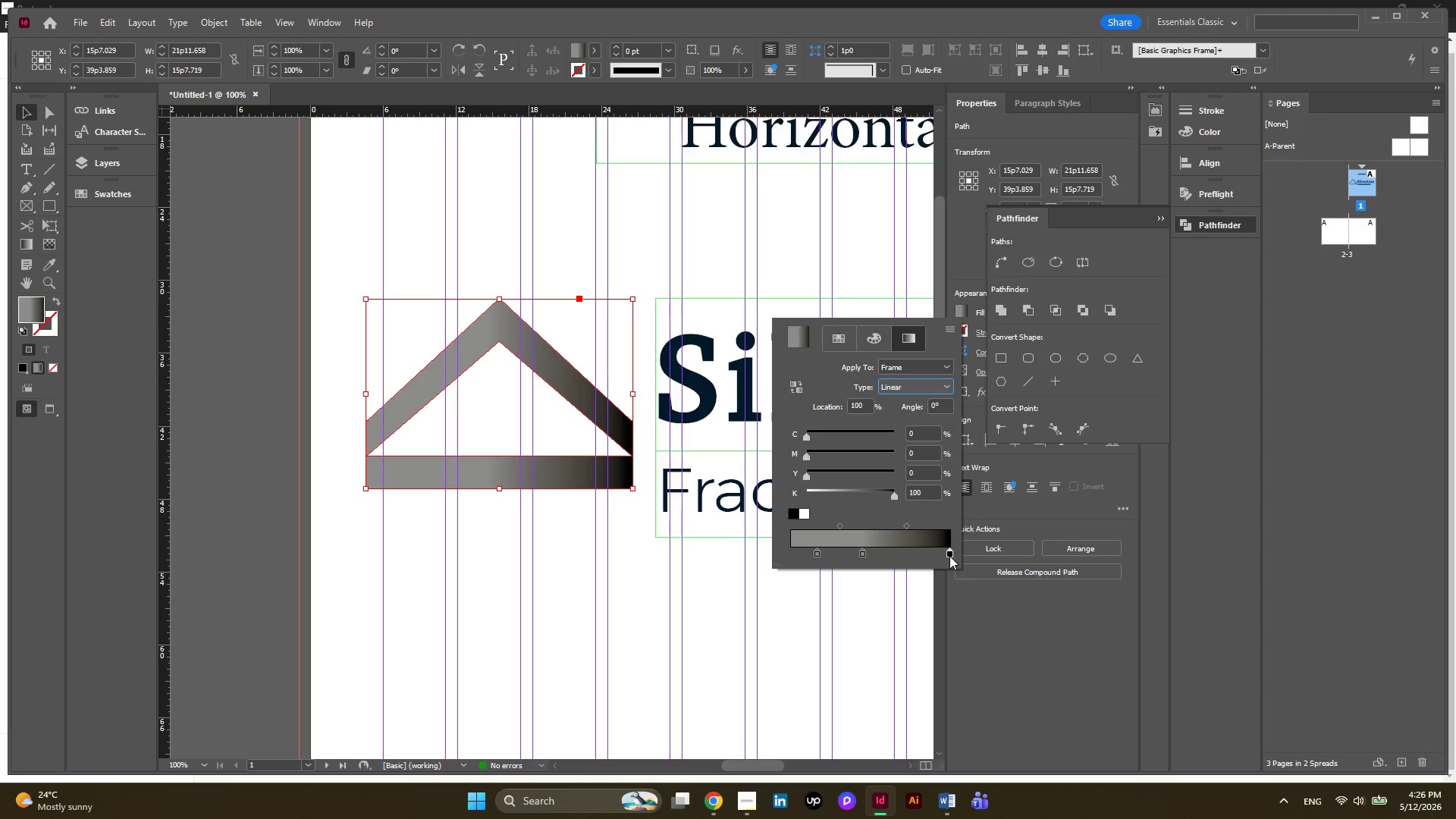 
left_click([803, 511])
 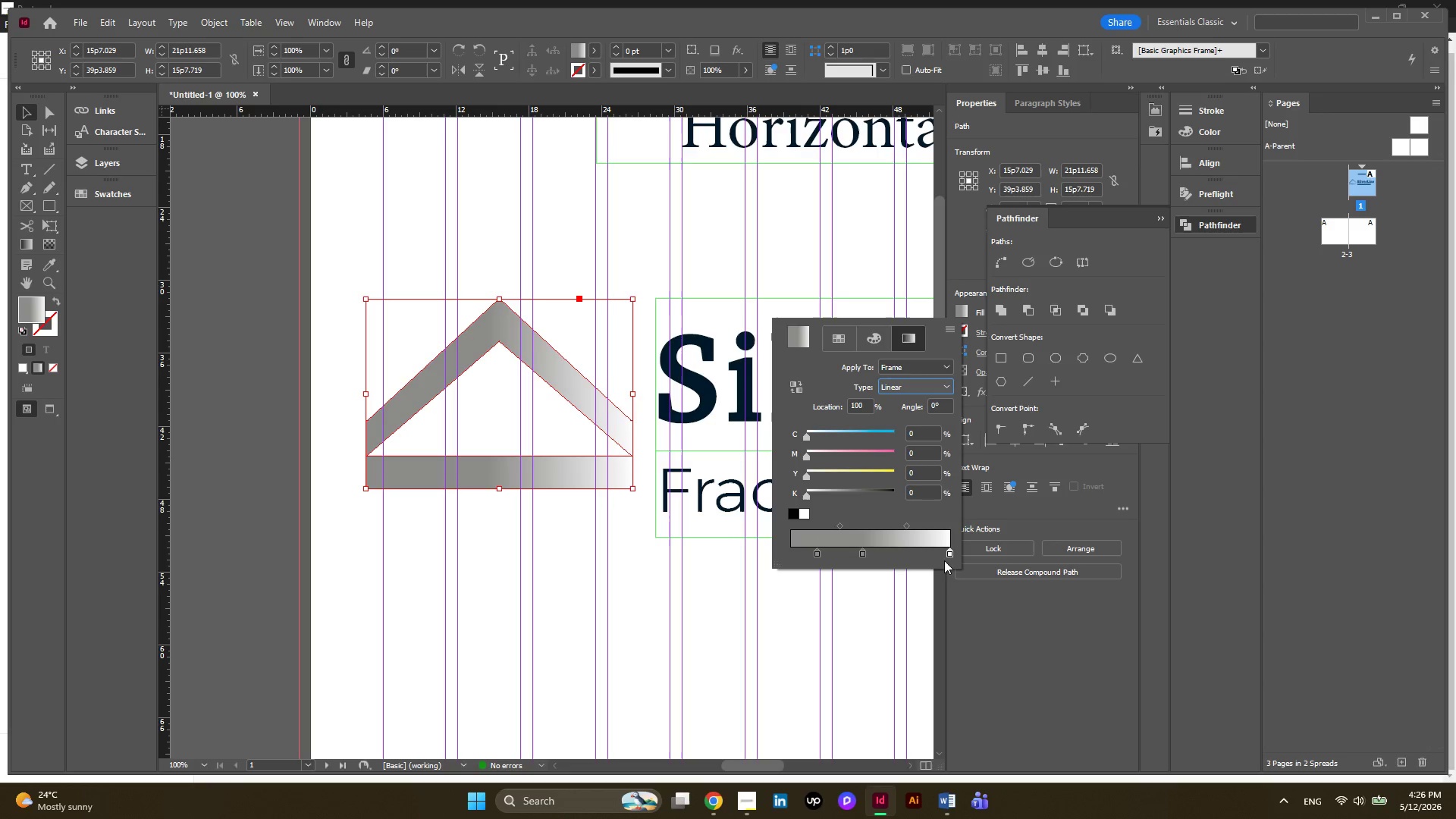 
left_click_drag(start_coordinate=[949, 553], to_coordinate=[867, 558])
 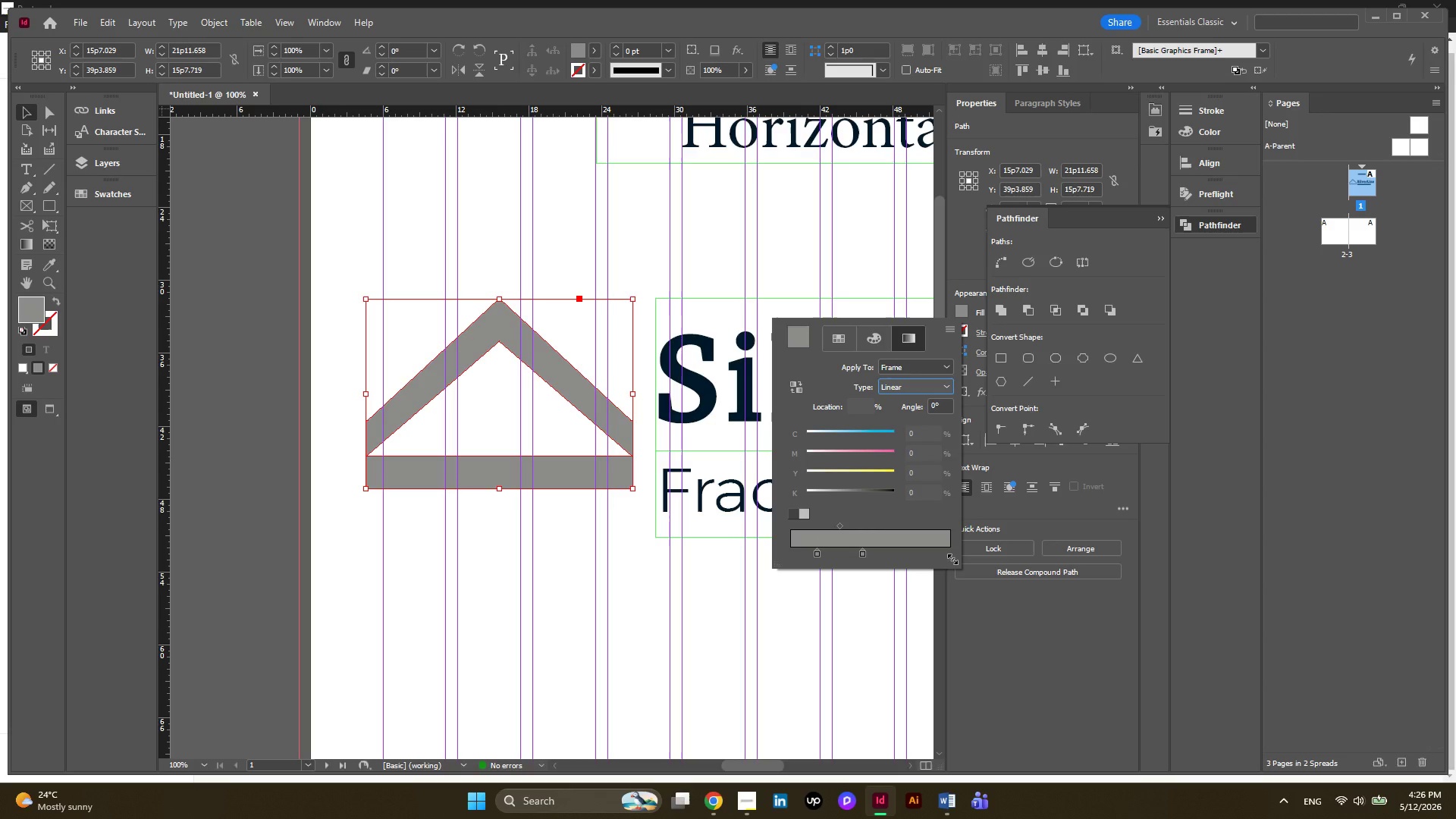 
key(Control+Z)
 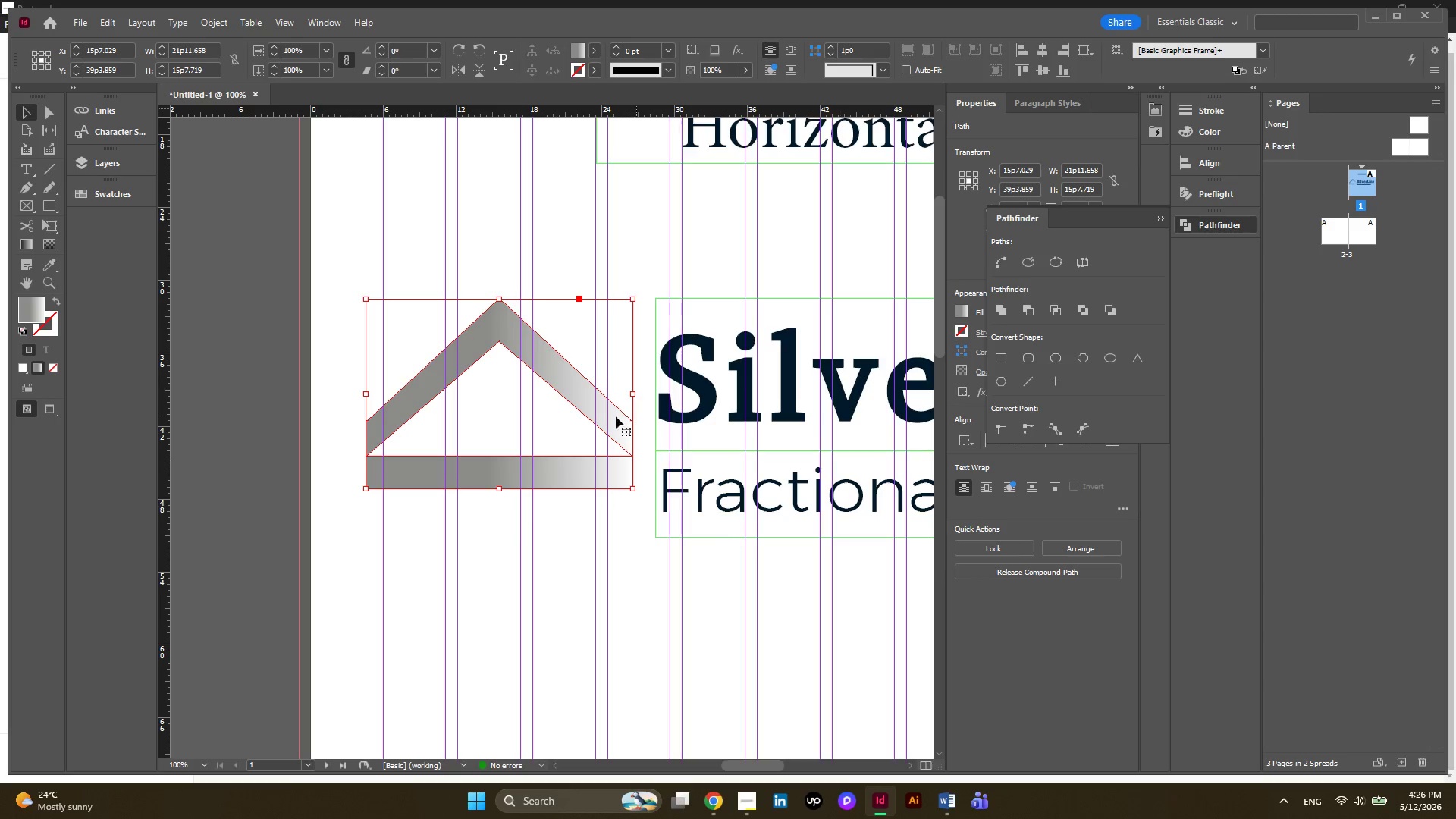 
left_click([555, 382])
 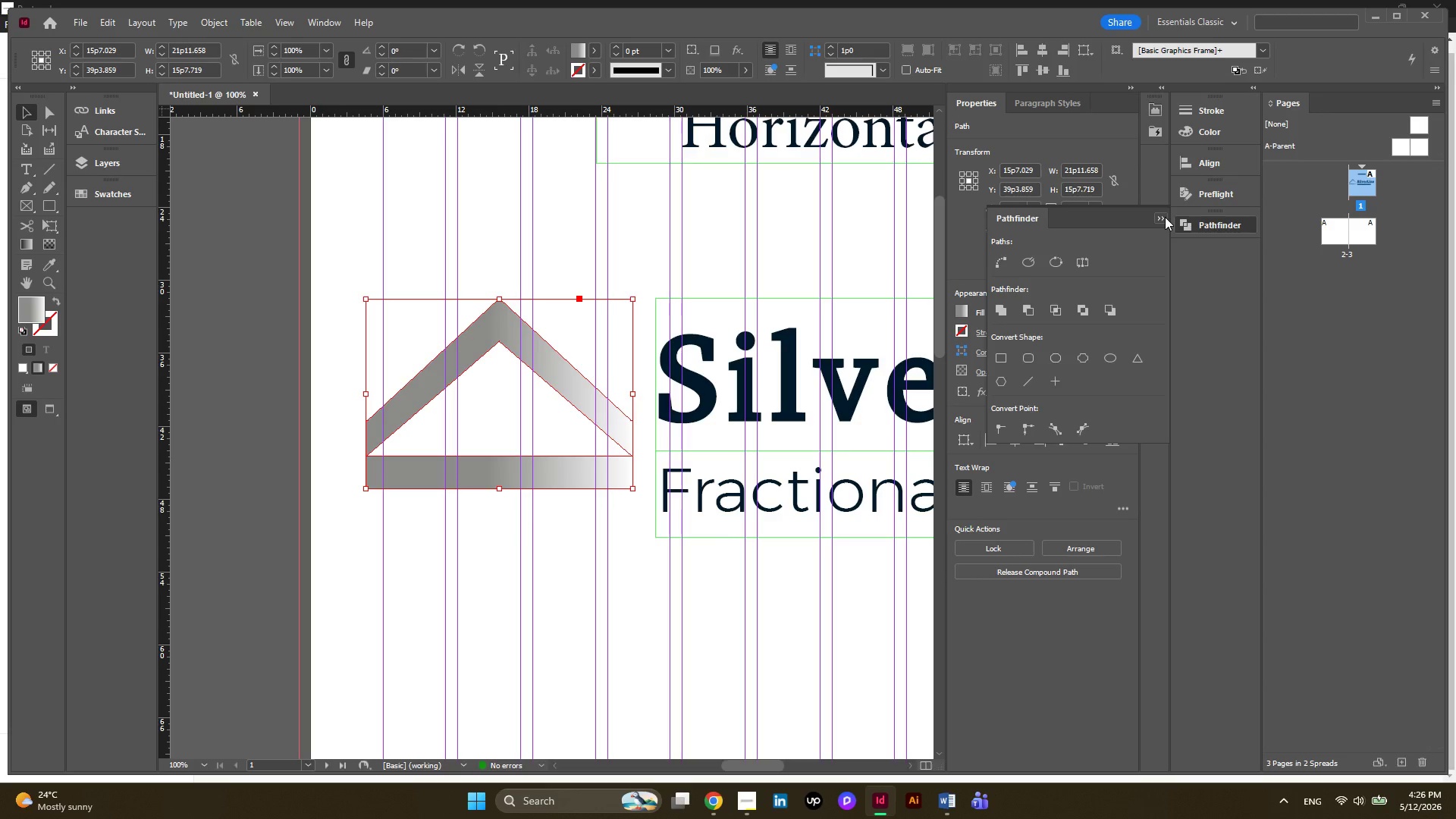 
left_click([1165, 217])
 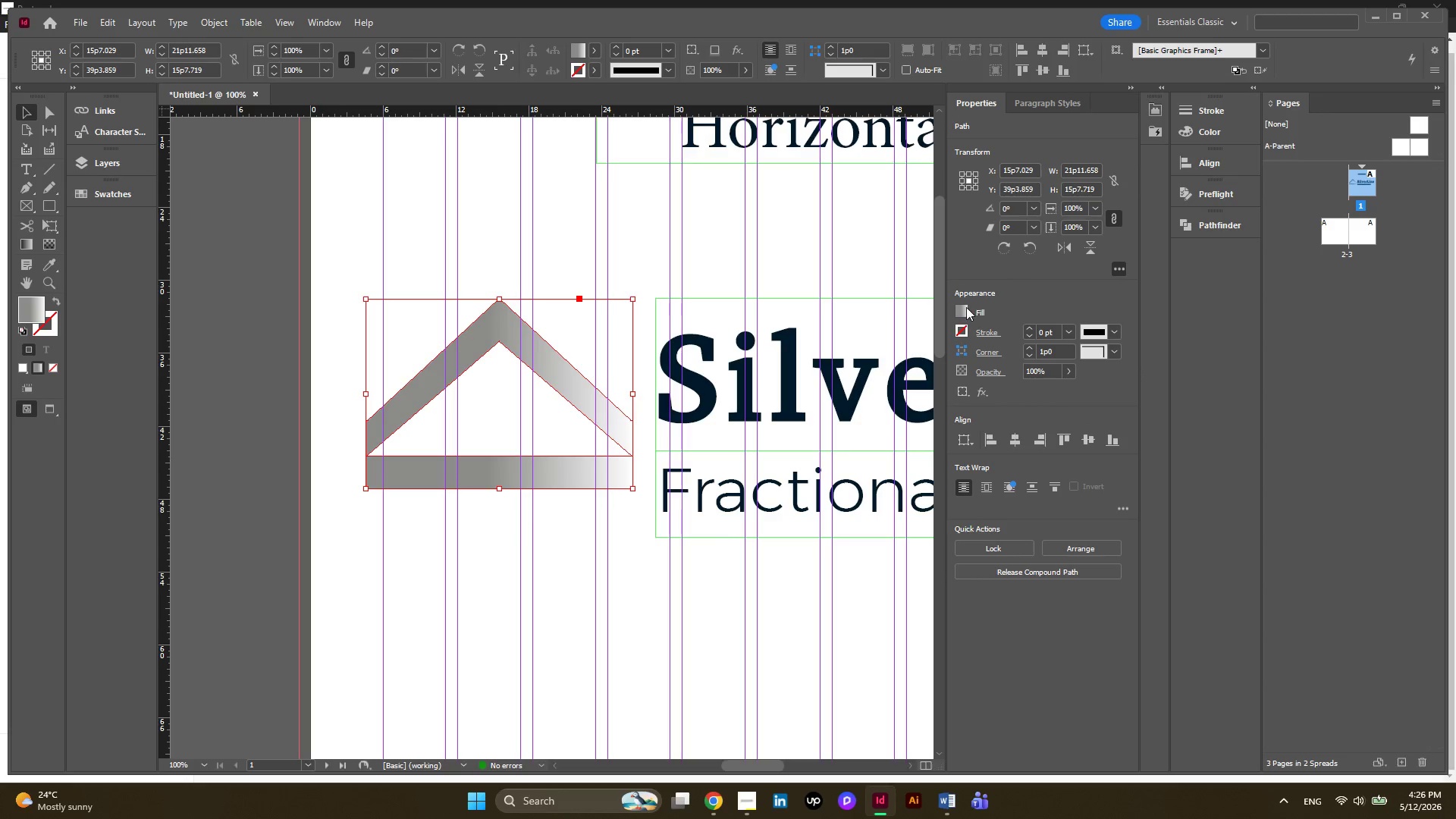 
left_click([965, 308])
 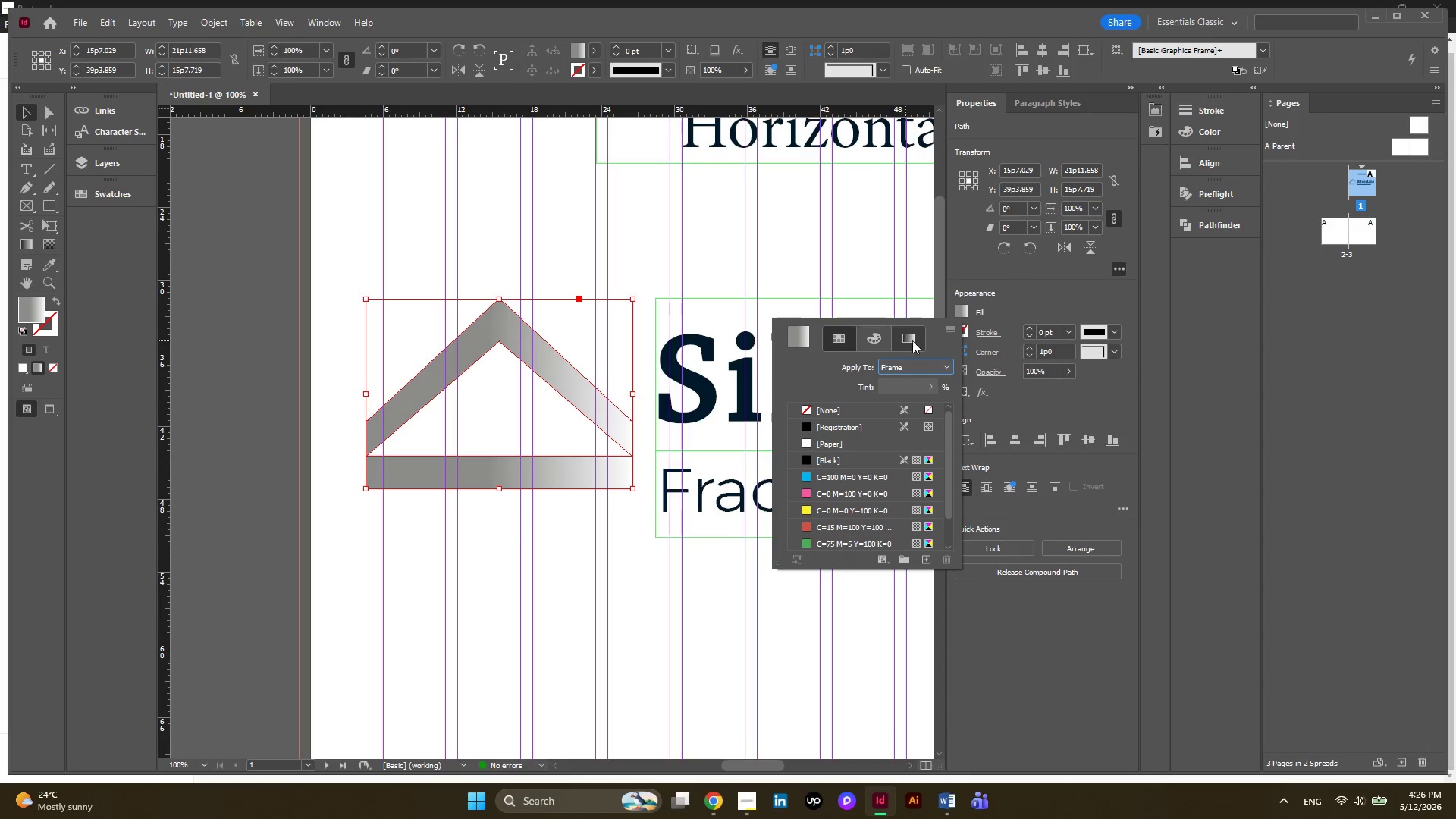 
left_click([912, 340])
 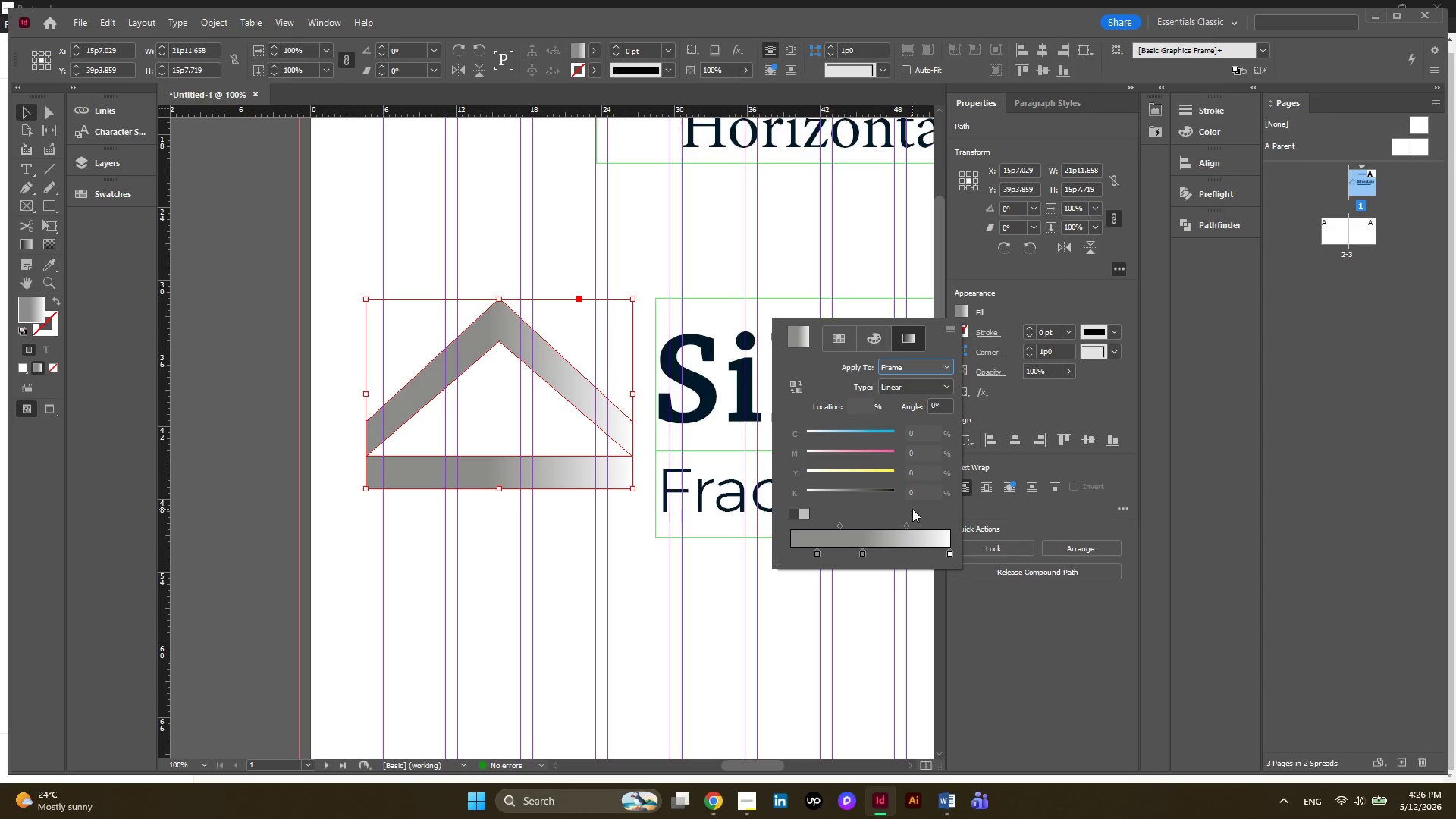 
wait(7.75)
 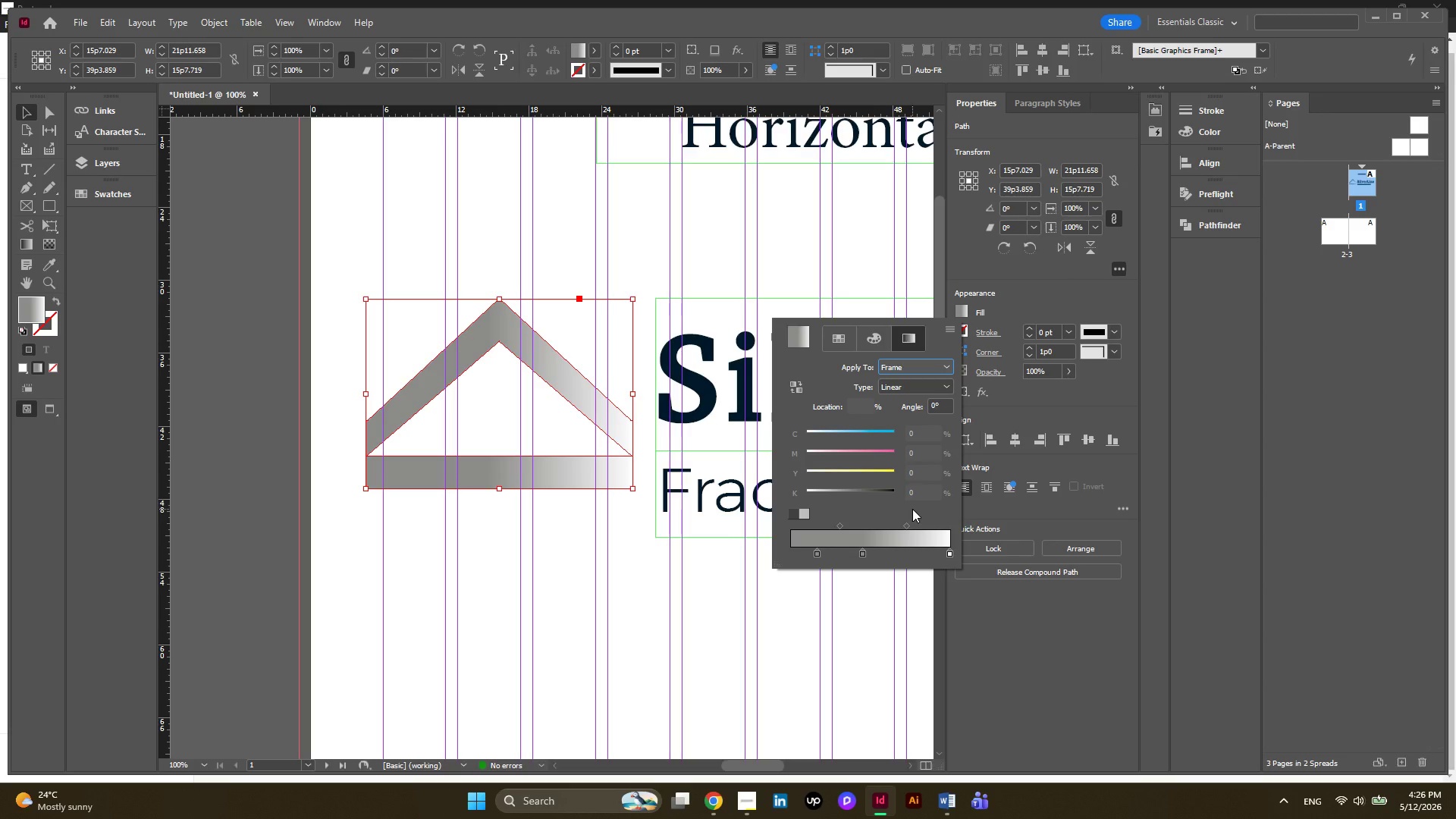 
left_click_drag(start_coordinate=[862, 556], to_coordinate=[902, 557])
 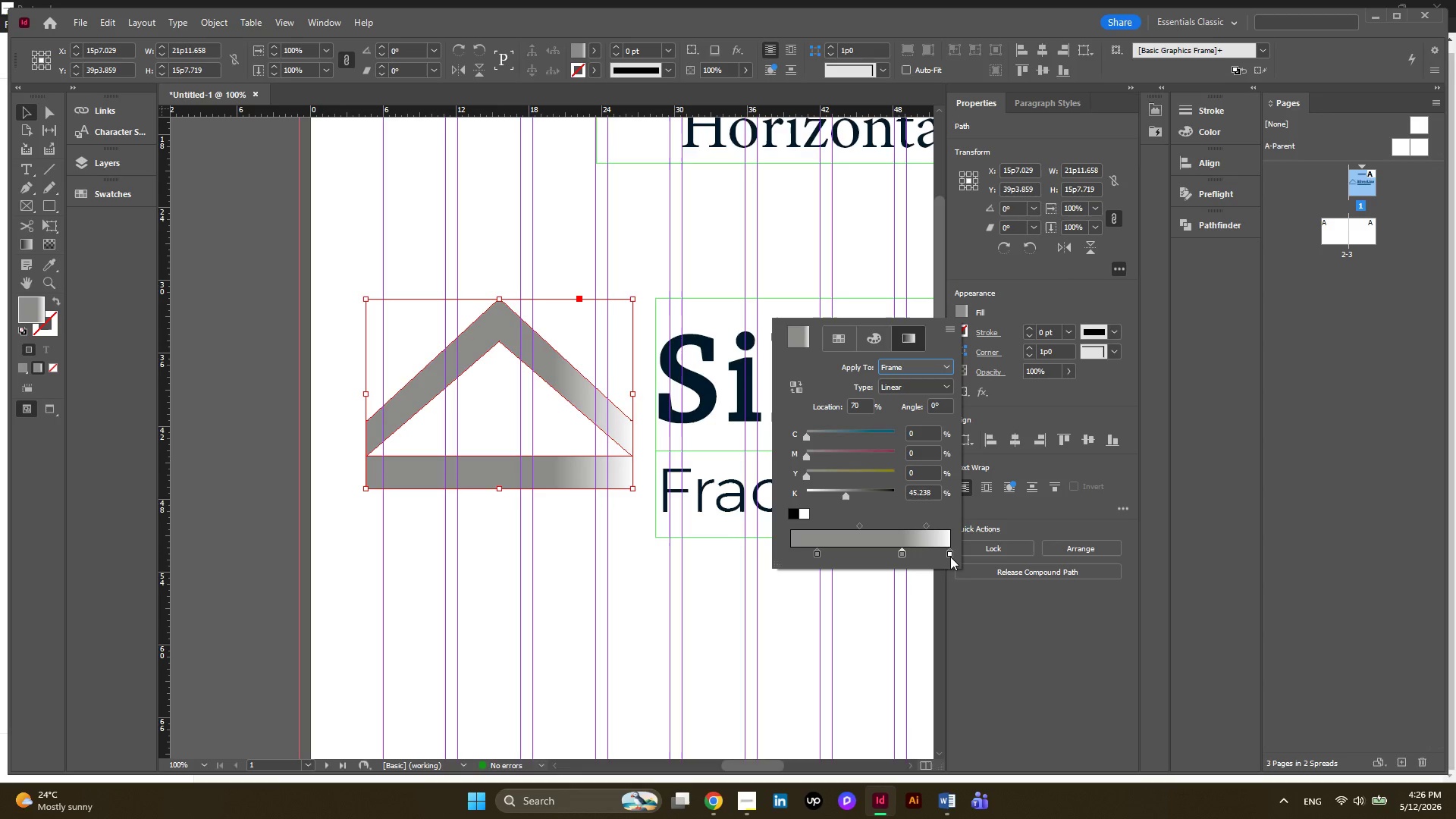 
left_click_drag(start_coordinate=[950, 557], to_coordinate=[874, 551])
 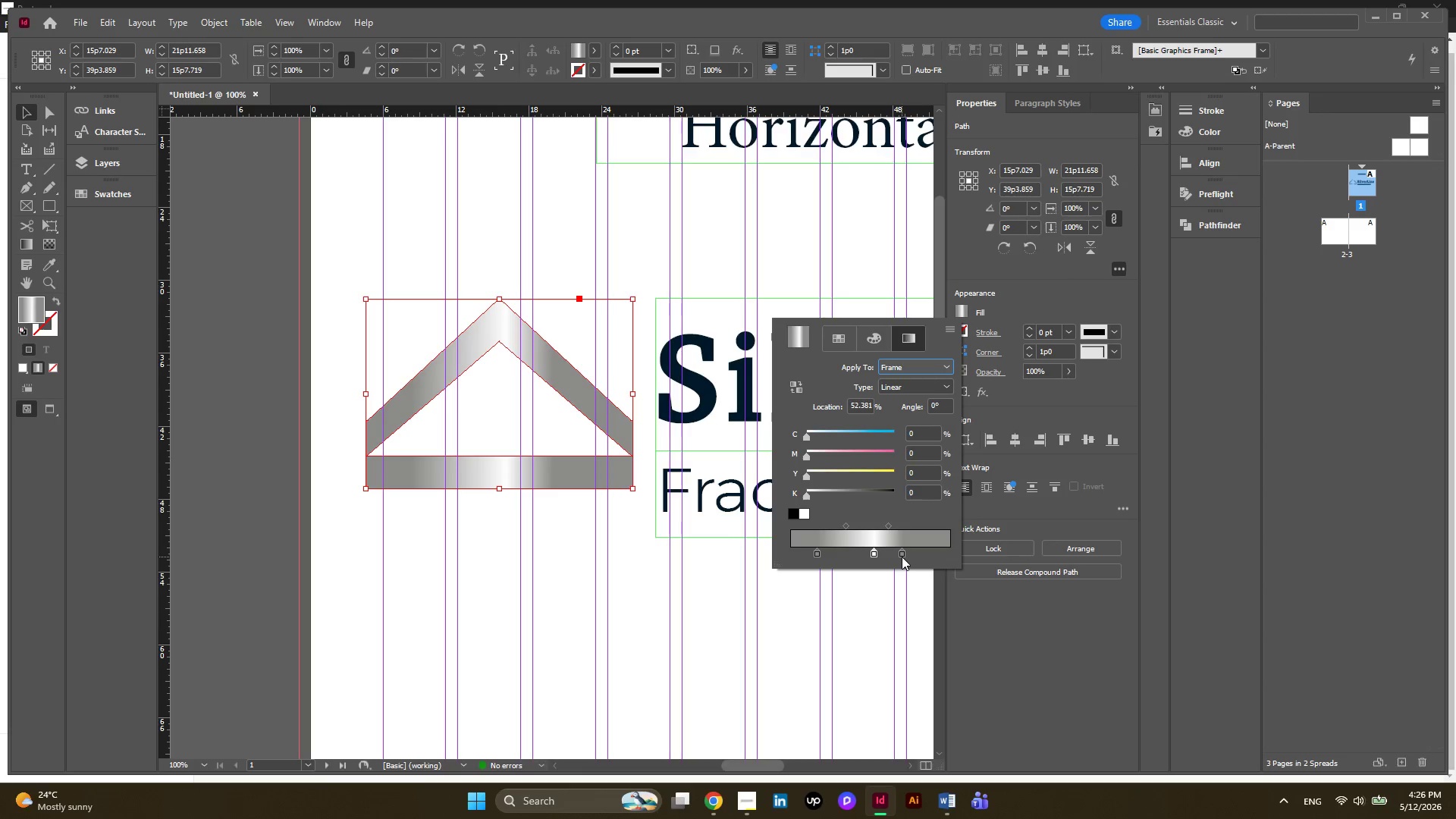 
left_click_drag(start_coordinate=[902, 557], to_coordinate=[919, 557])
 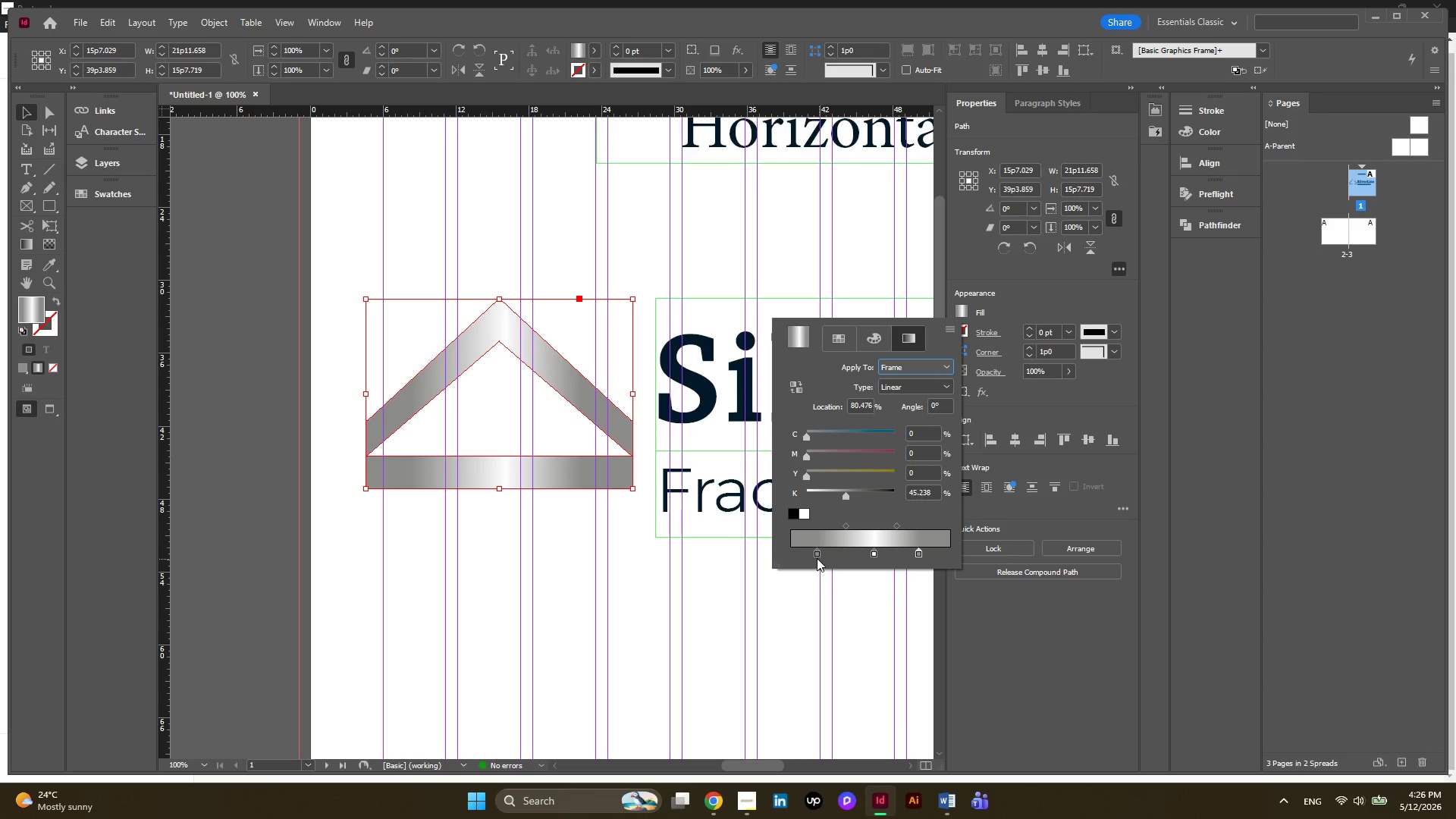 
left_click_drag(start_coordinate=[817, 558], to_coordinate=[829, 558])
 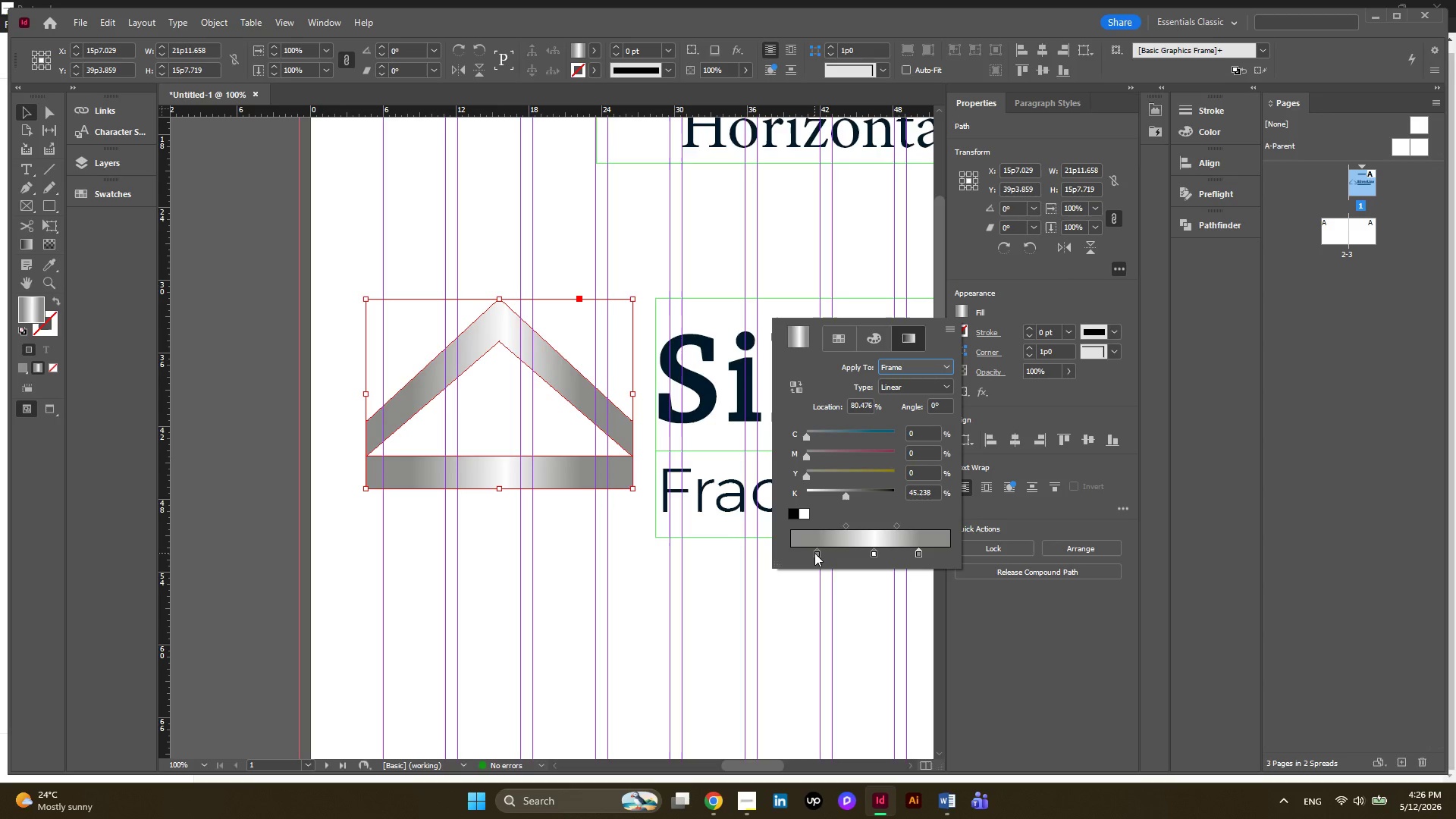 
left_click_drag(start_coordinate=[814, 553], to_coordinate=[826, 554])
 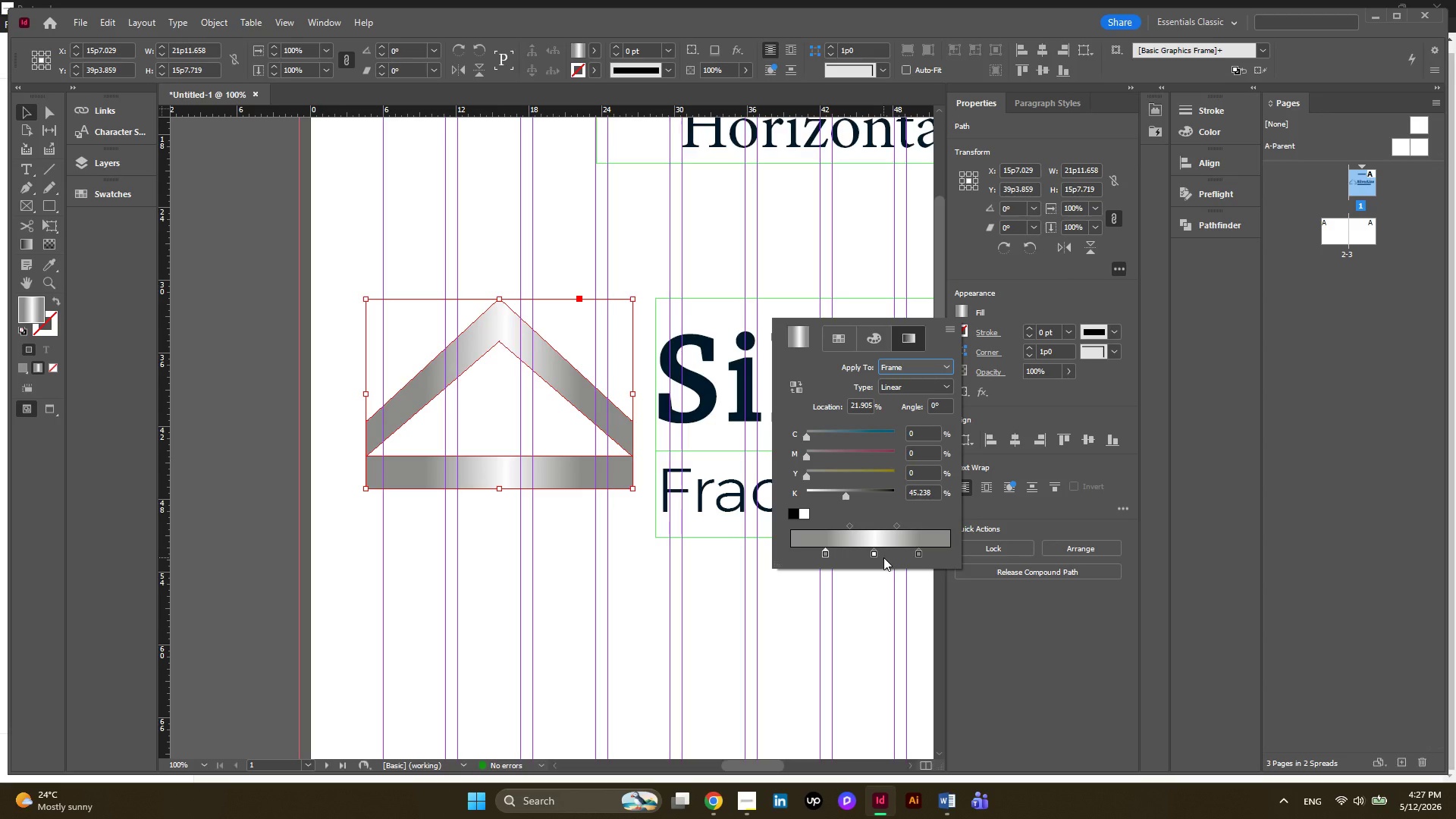 
wait(12.22)
 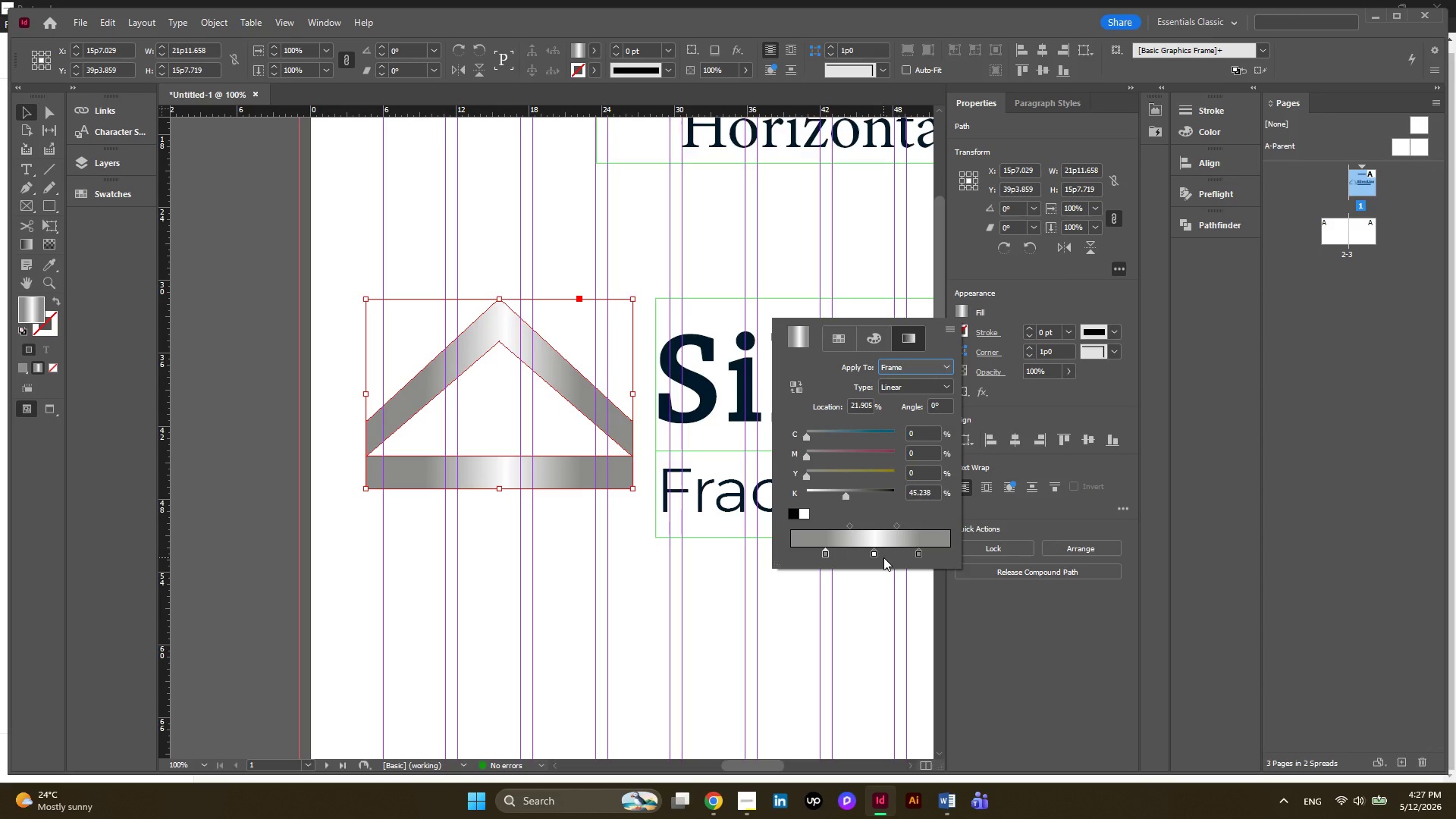 
left_click([921, 556])
 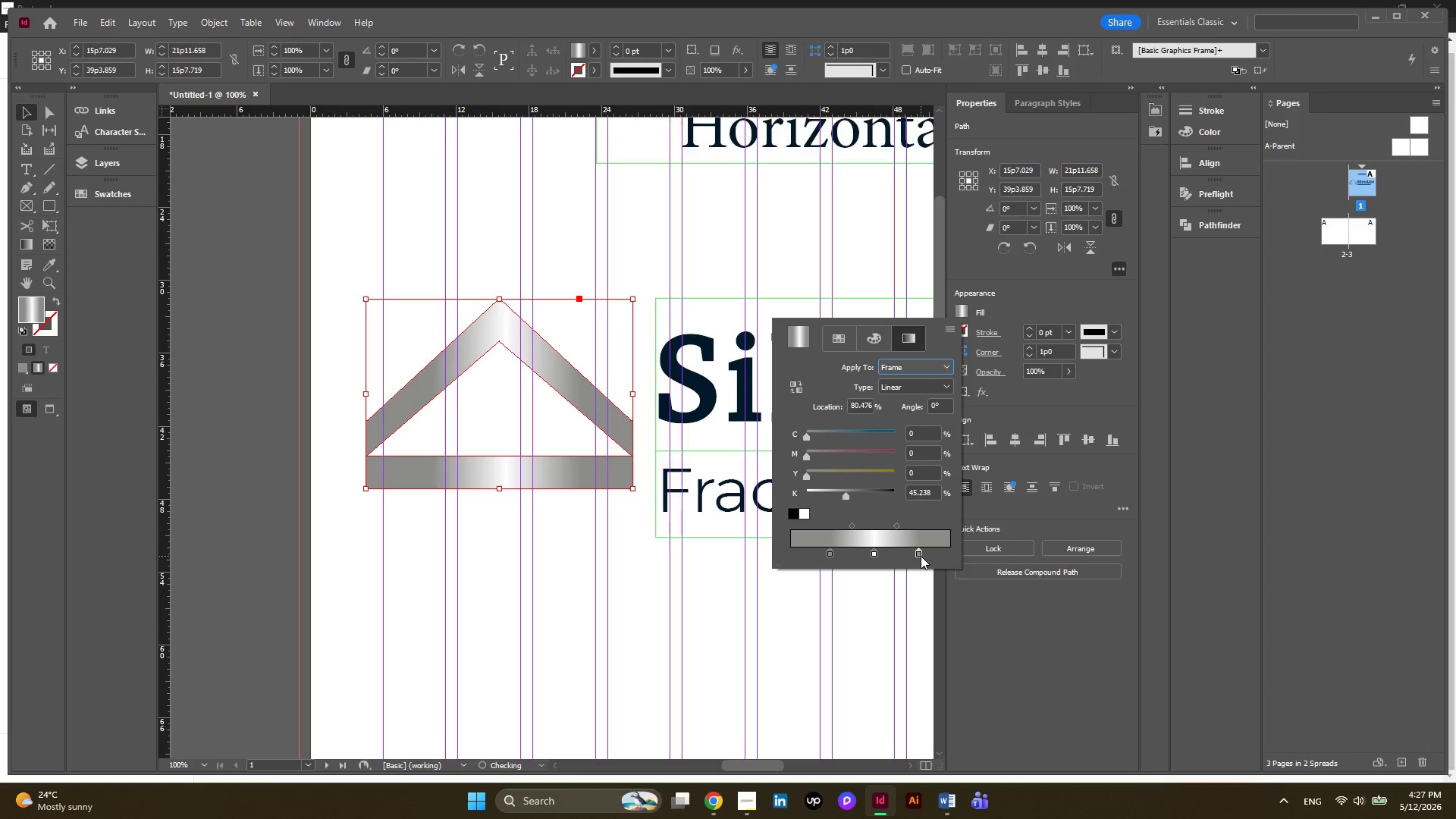 
left_click_drag(start_coordinate=[921, 556], to_coordinate=[915, 556])
 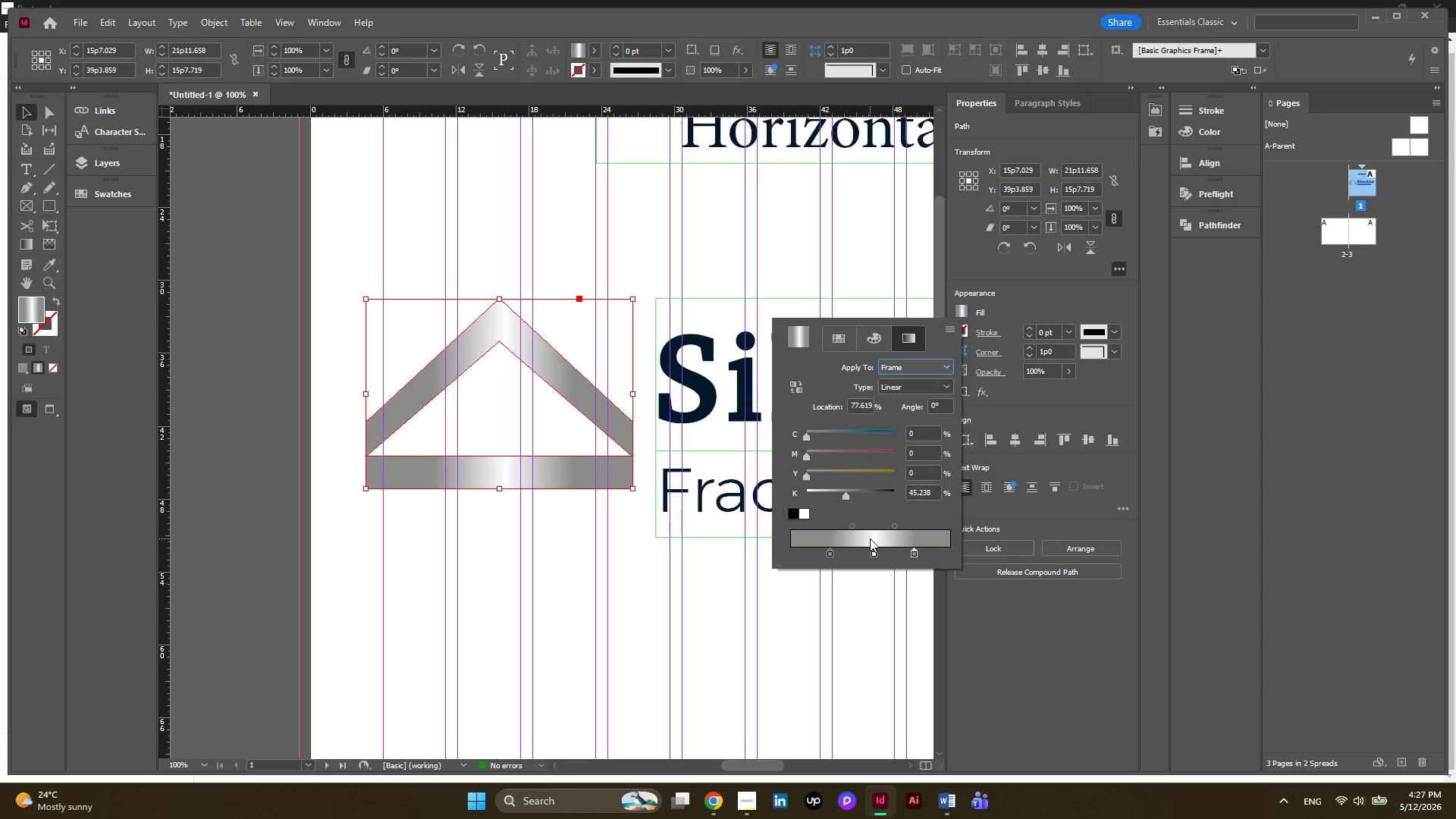 
wait(8.25)
 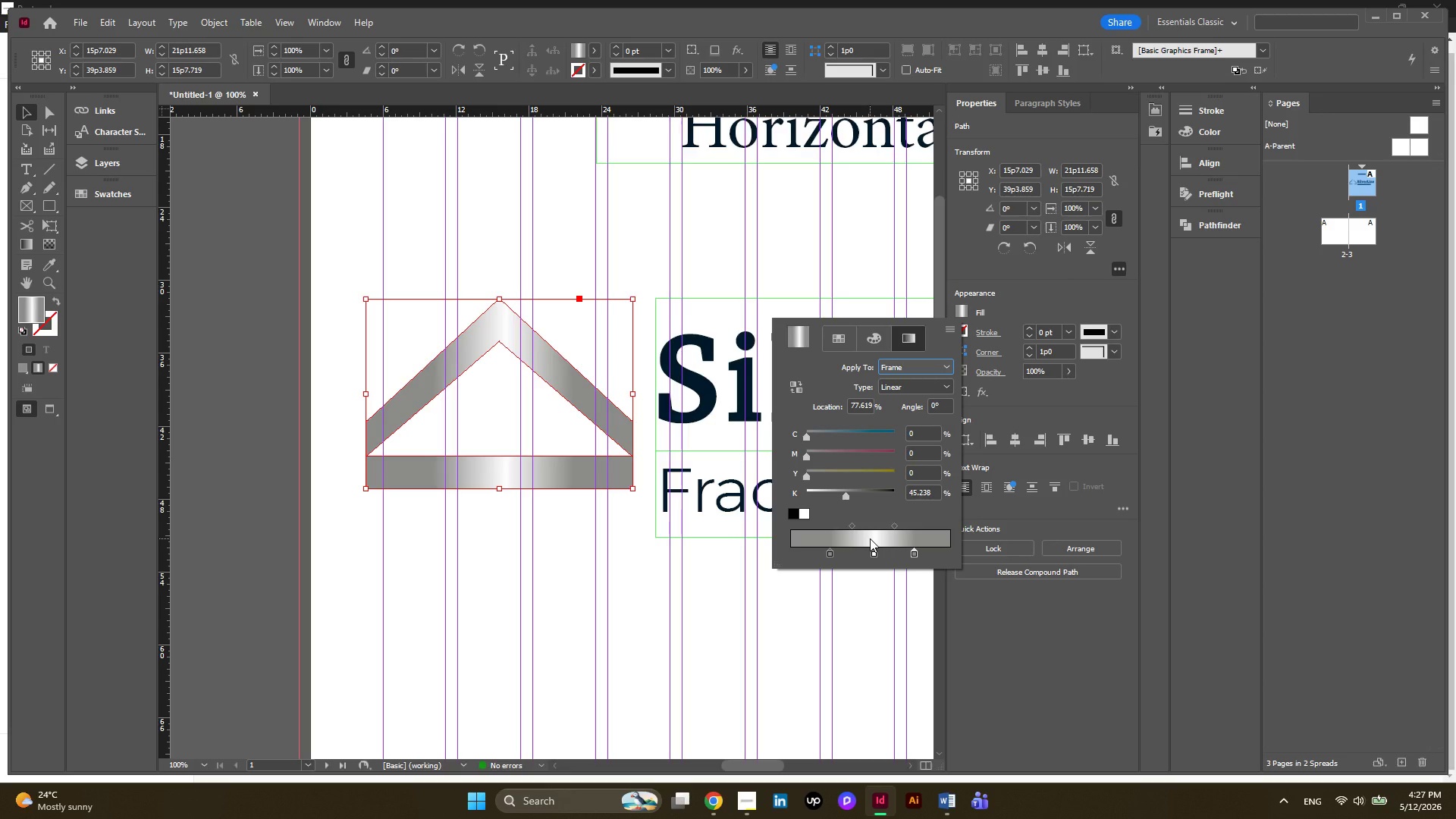 
left_click([1041, 298])
 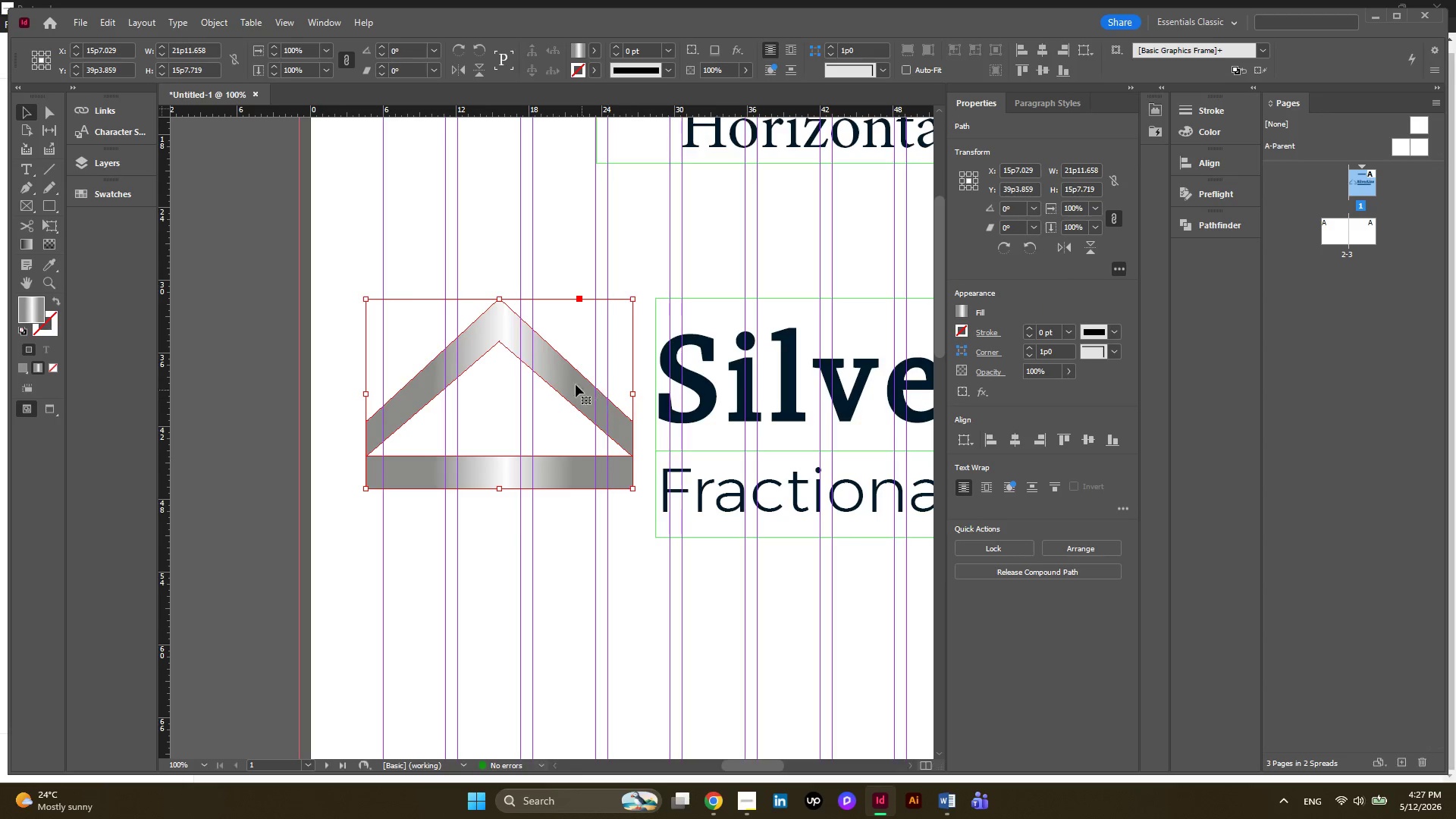 
left_click([453, 259])
 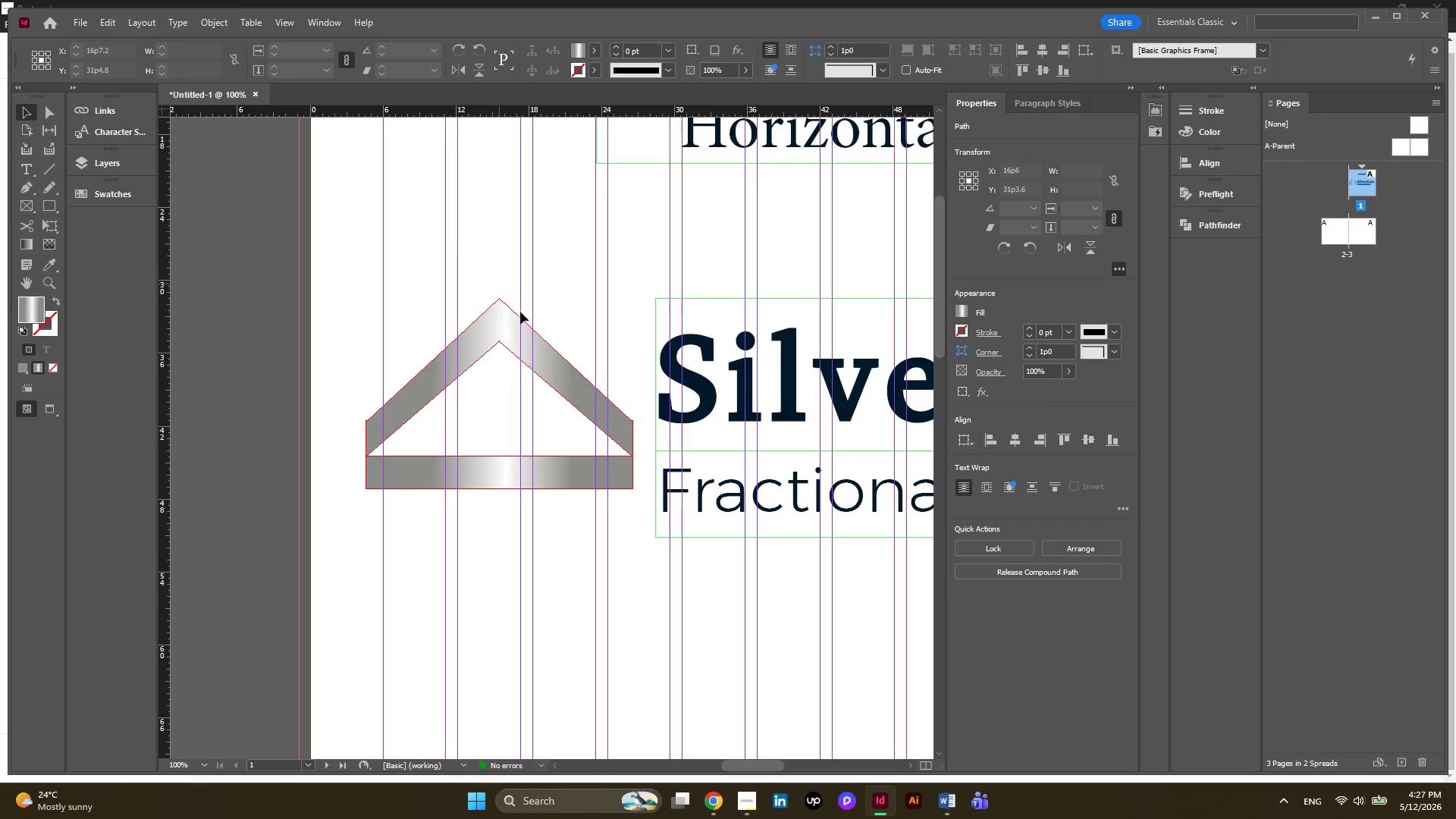 
left_click([519, 340])
 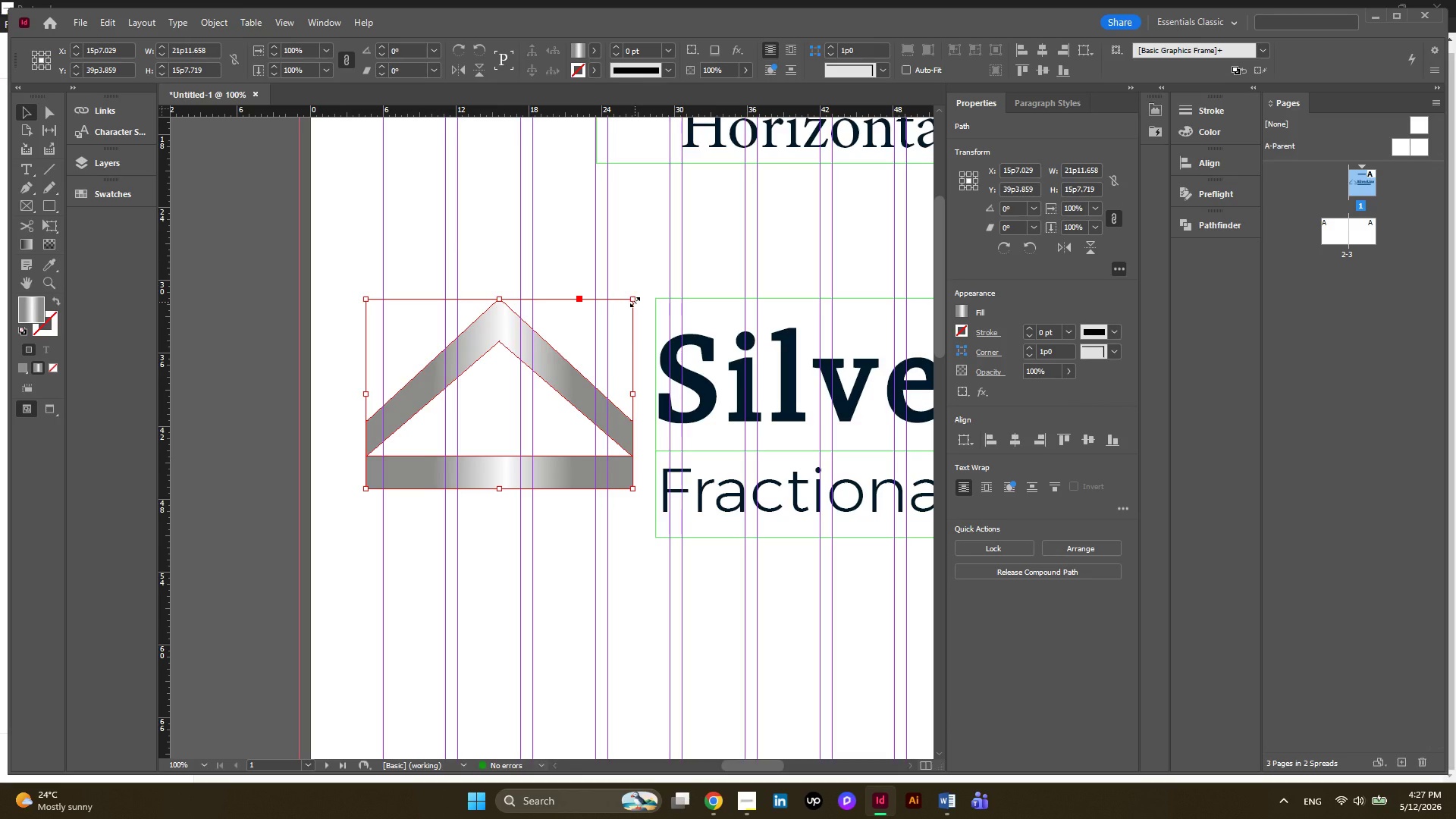 
hold_key(key=ShiftLeft, duration=1.03)
left_click_drag(start_coordinate=[635, 302], to_coordinate=[658, 281])
 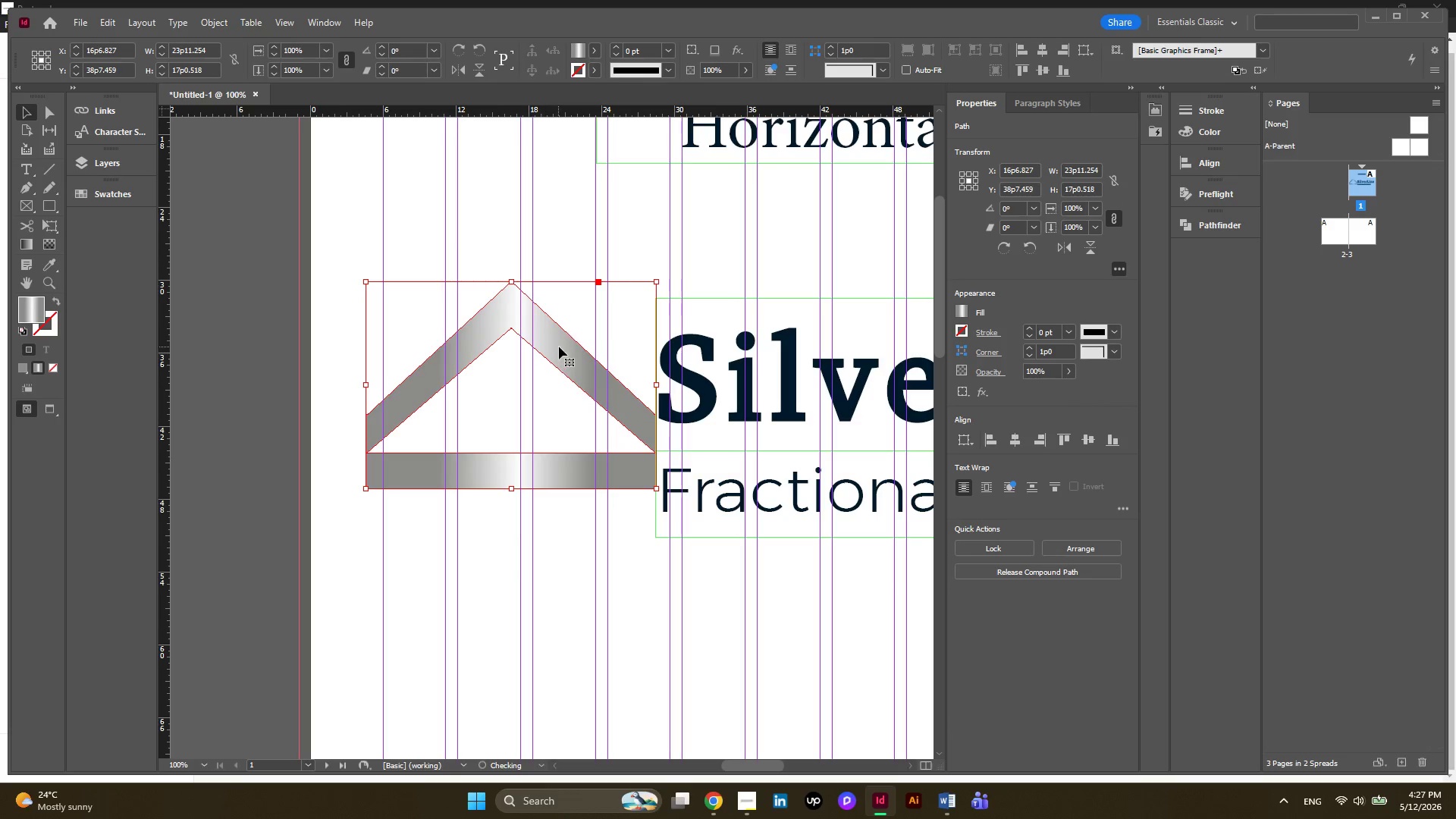 
left_click_drag(start_coordinate=[559, 347], to_coordinate=[551, 363])
 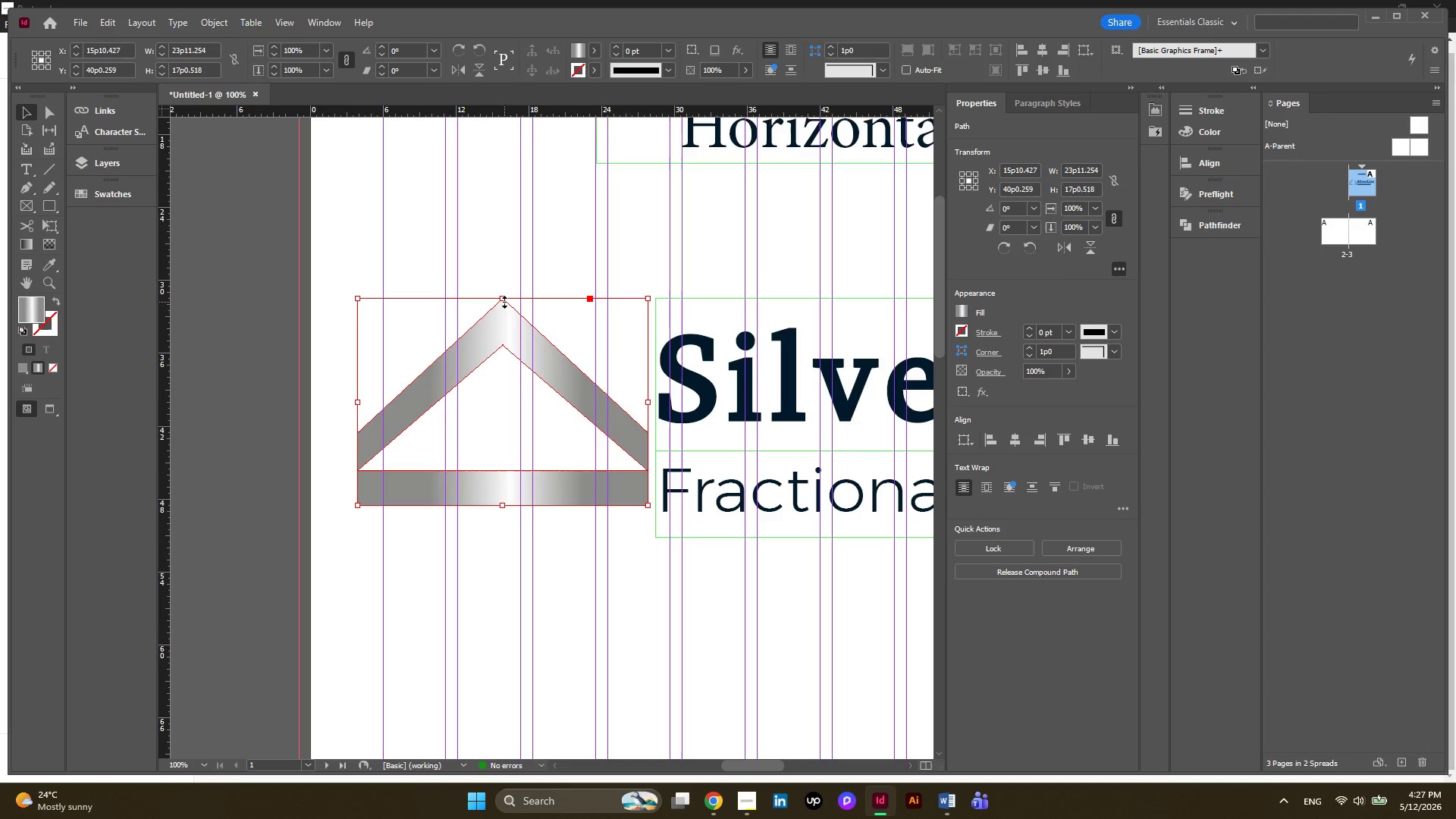 
left_click_drag(start_coordinate=[504, 302], to_coordinate=[507, 293])
 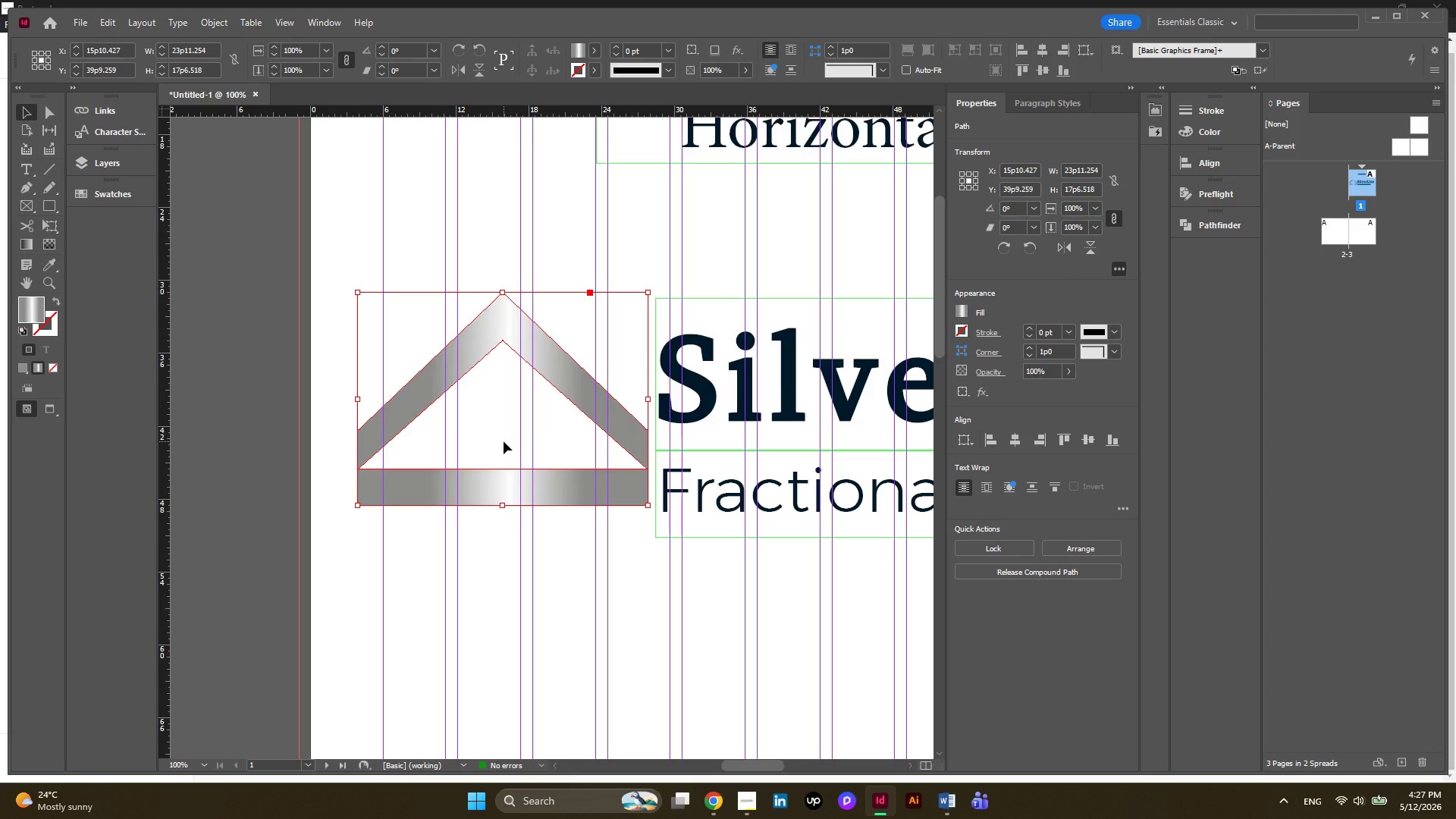 
wait(5.59)
 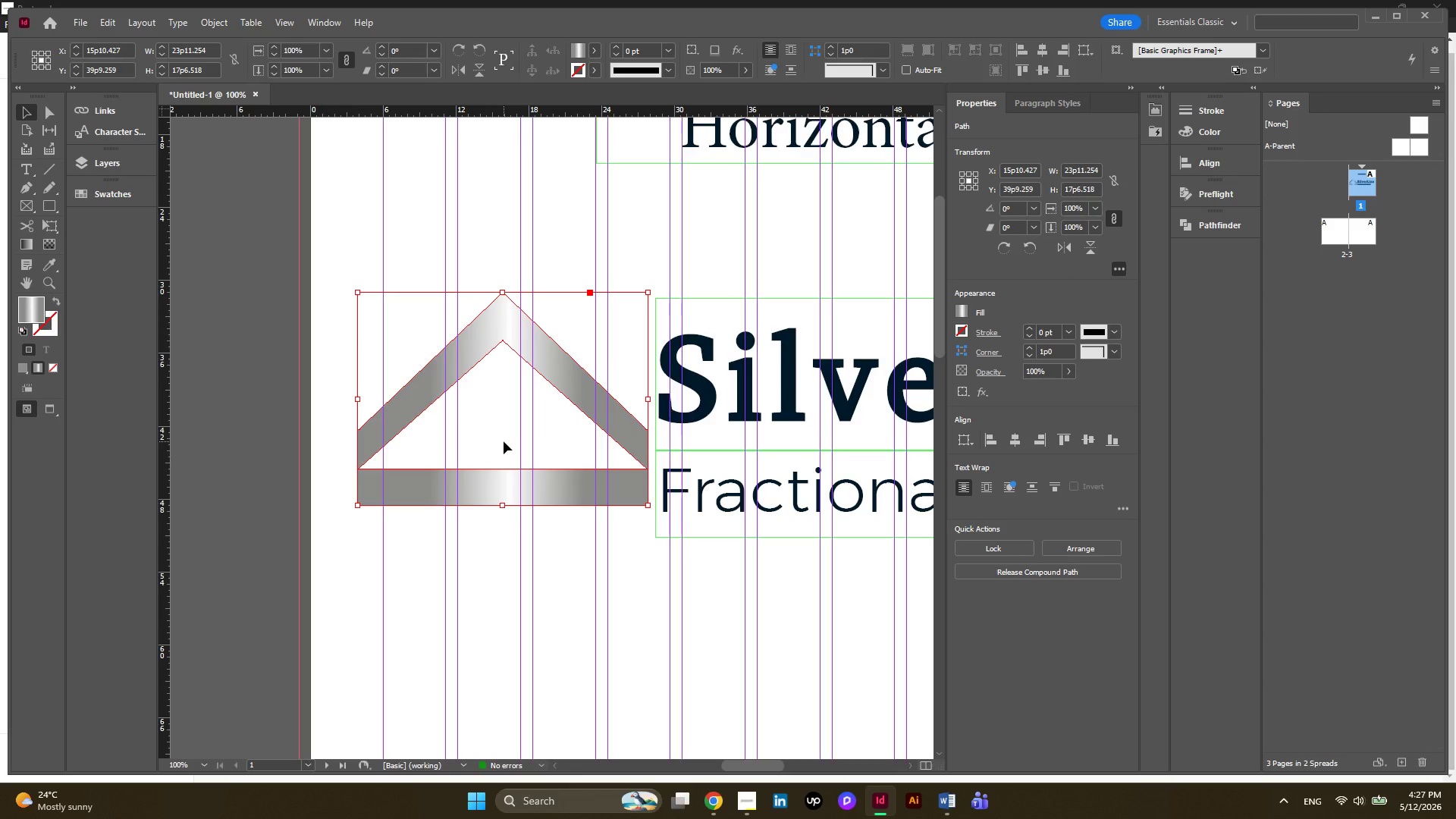 
key(Control+Z)
 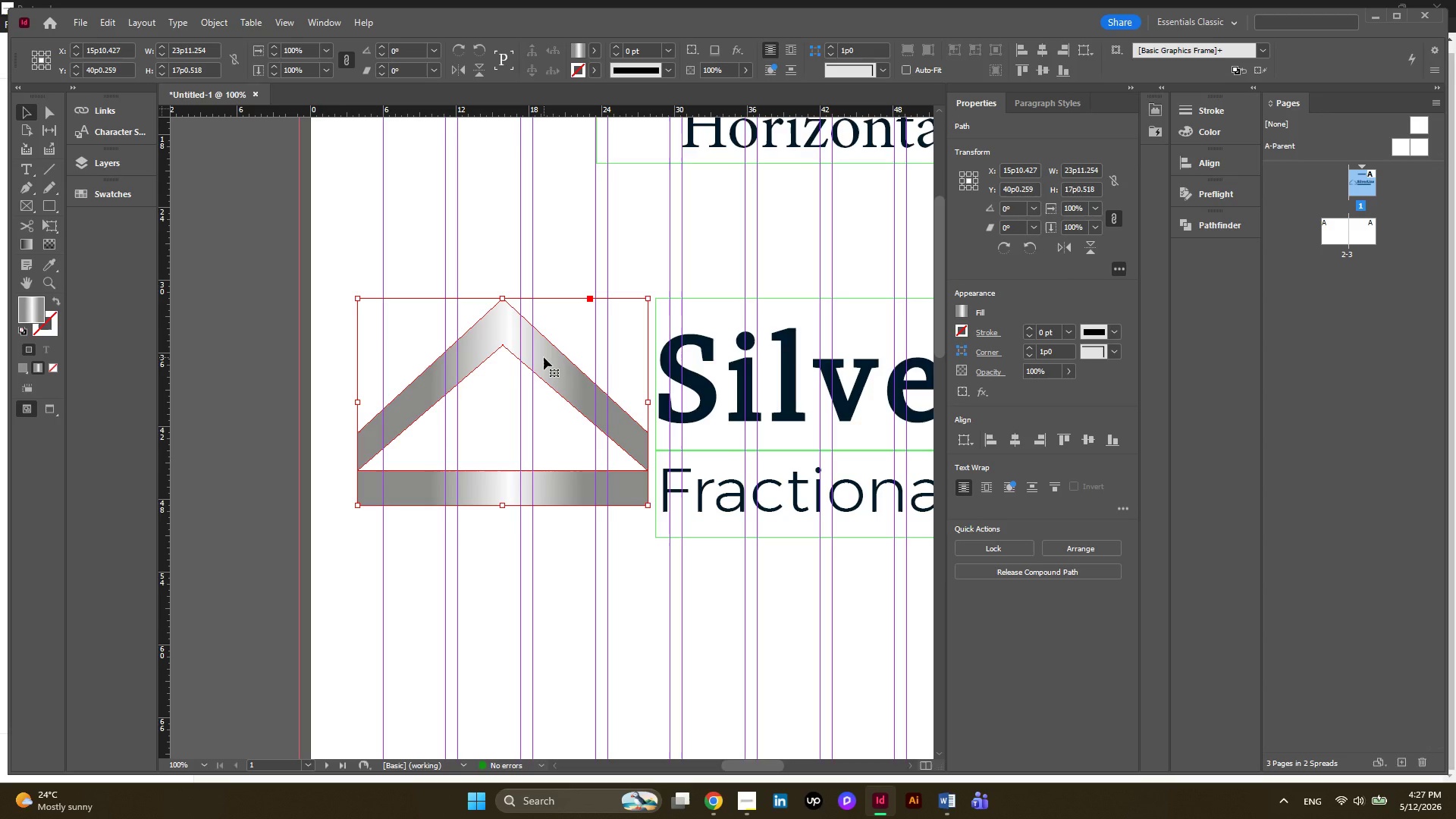 
wait(17.77)
 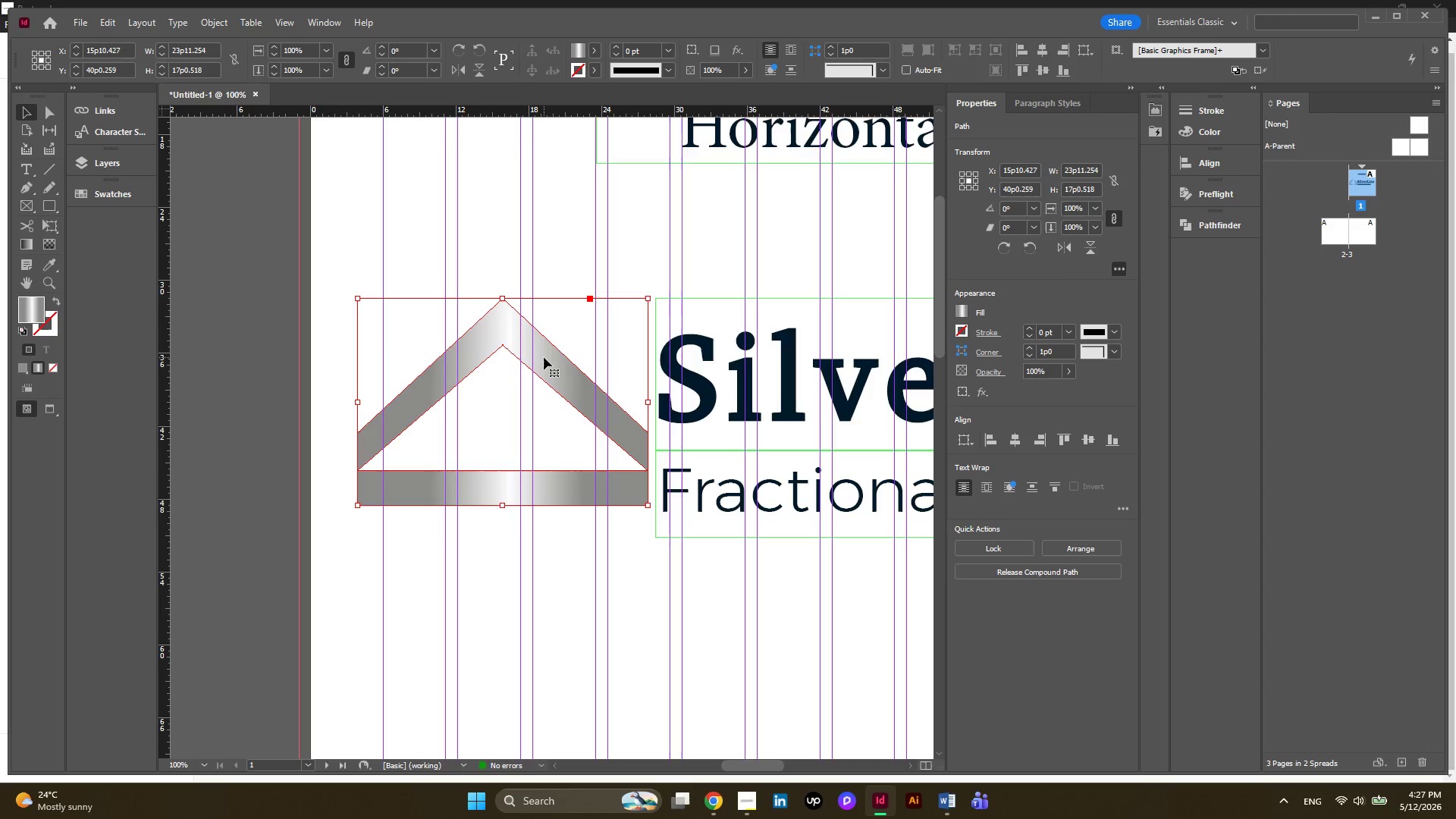 
hold_key(key=AltLeft, duration=0.66)
scroll: coordinate [517, 378], scroll_direction: down, amount: 2.0
 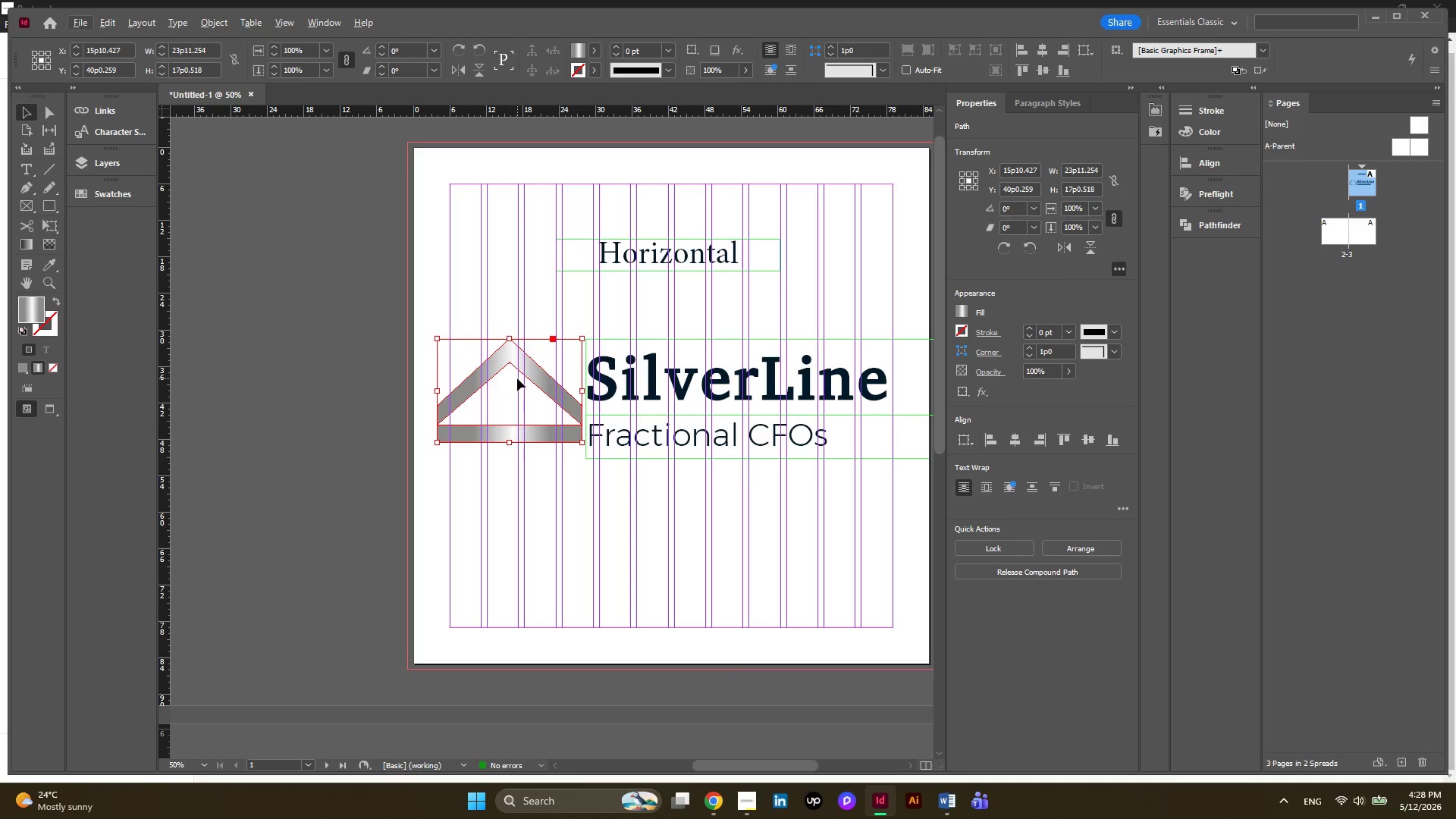 
hold_key(key=AltLeft, duration=0.69)
scroll: coordinate [521, 378], scroll_direction: down, amount: 1.0
 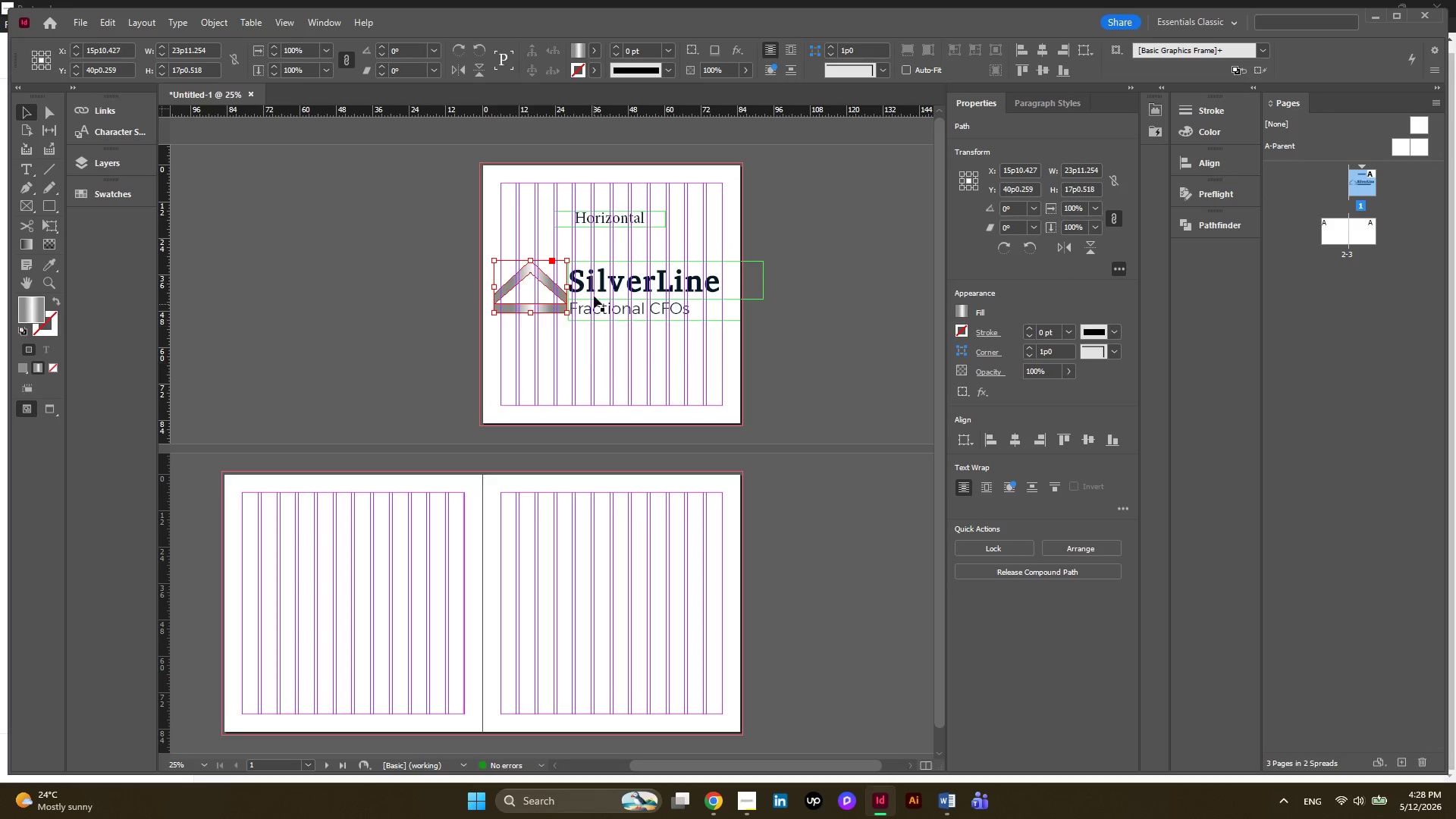 
hold_key(key=AltLeft, duration=0.59)
scroll: coordinate [599, 264], scroll_direction: up, amount: 3.0
 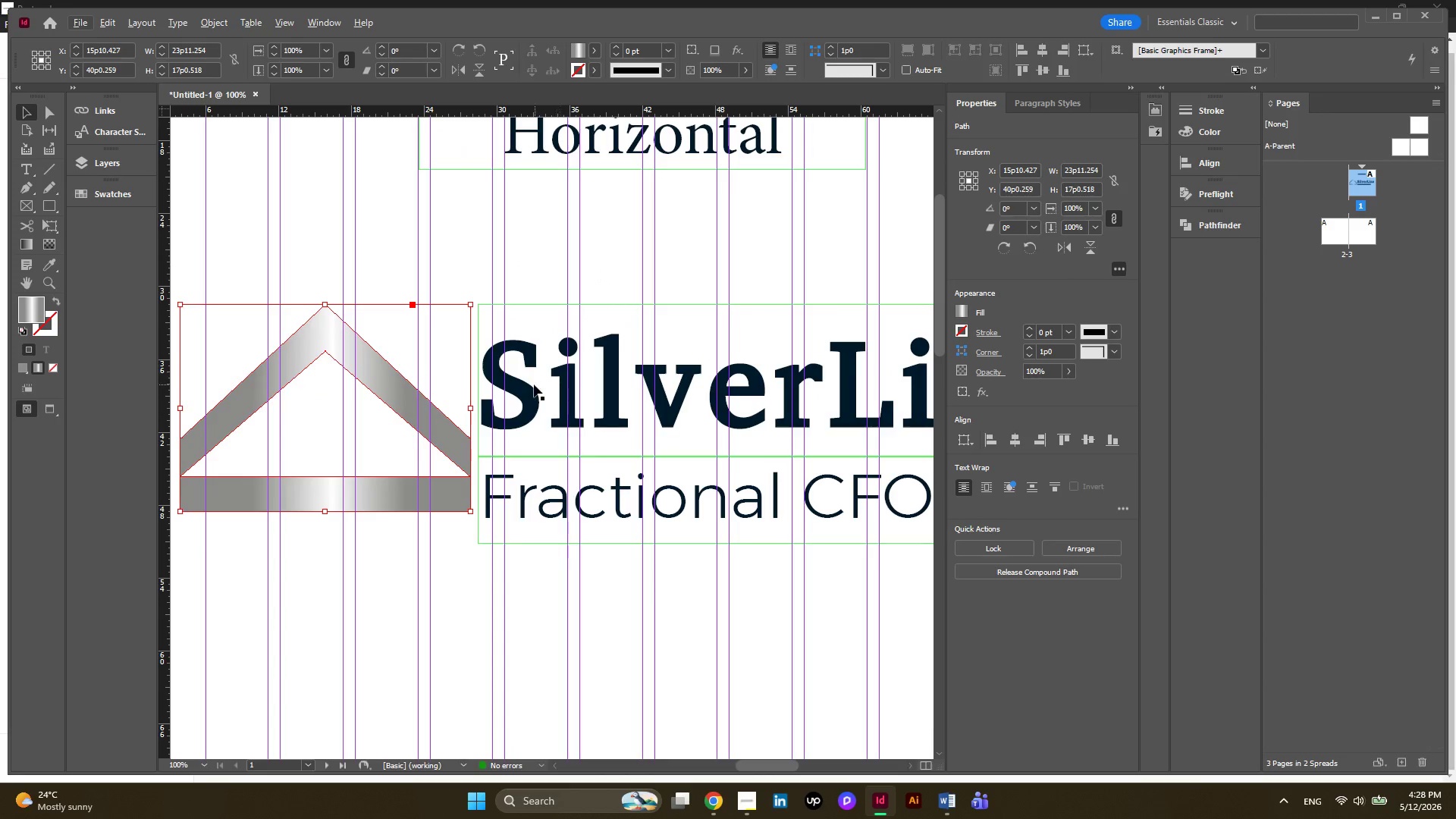 
hold_key(key=AltLeft, duration=0.47)
 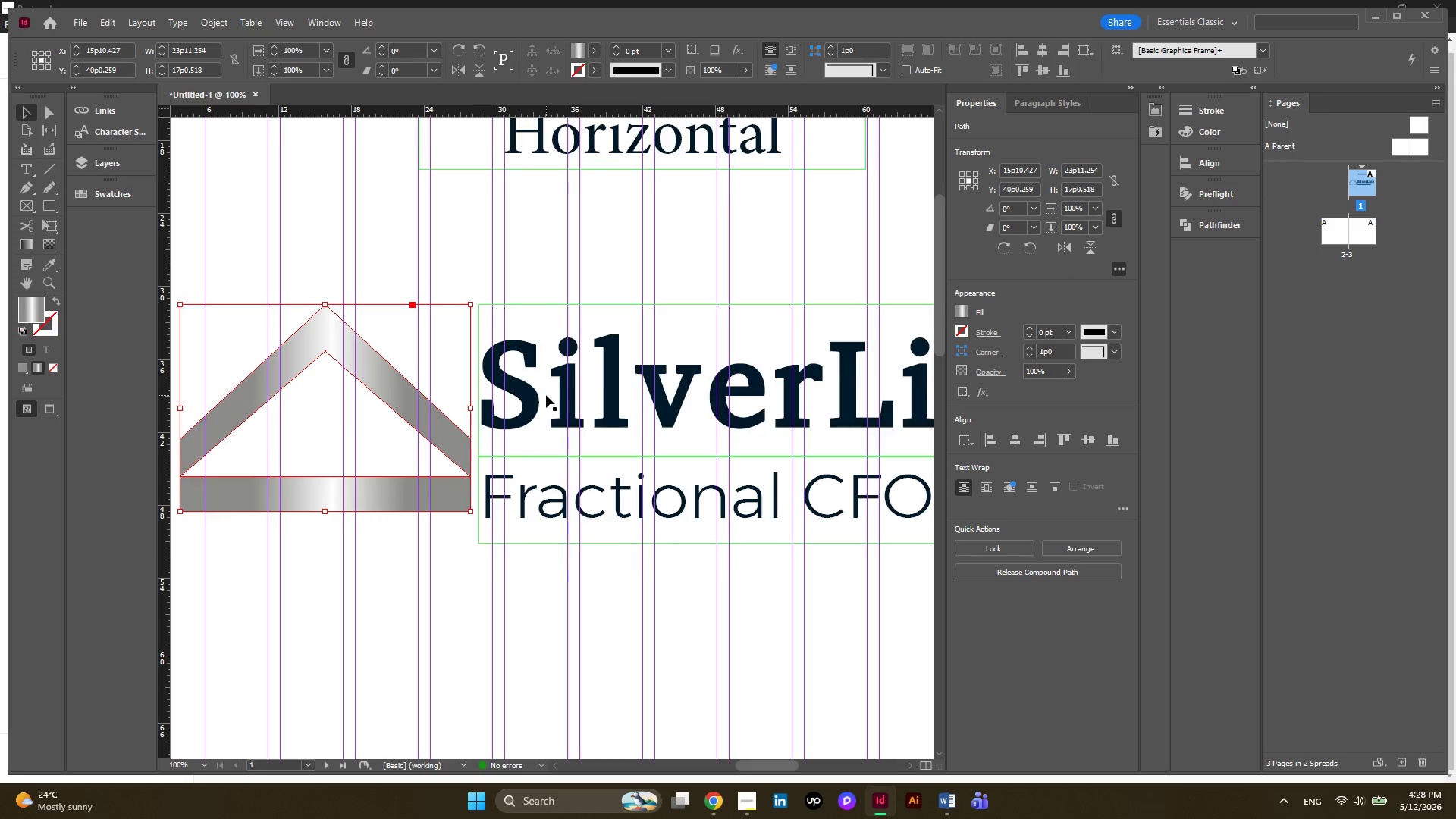 
hold_key(key=AltLeft, duration=0.7)
 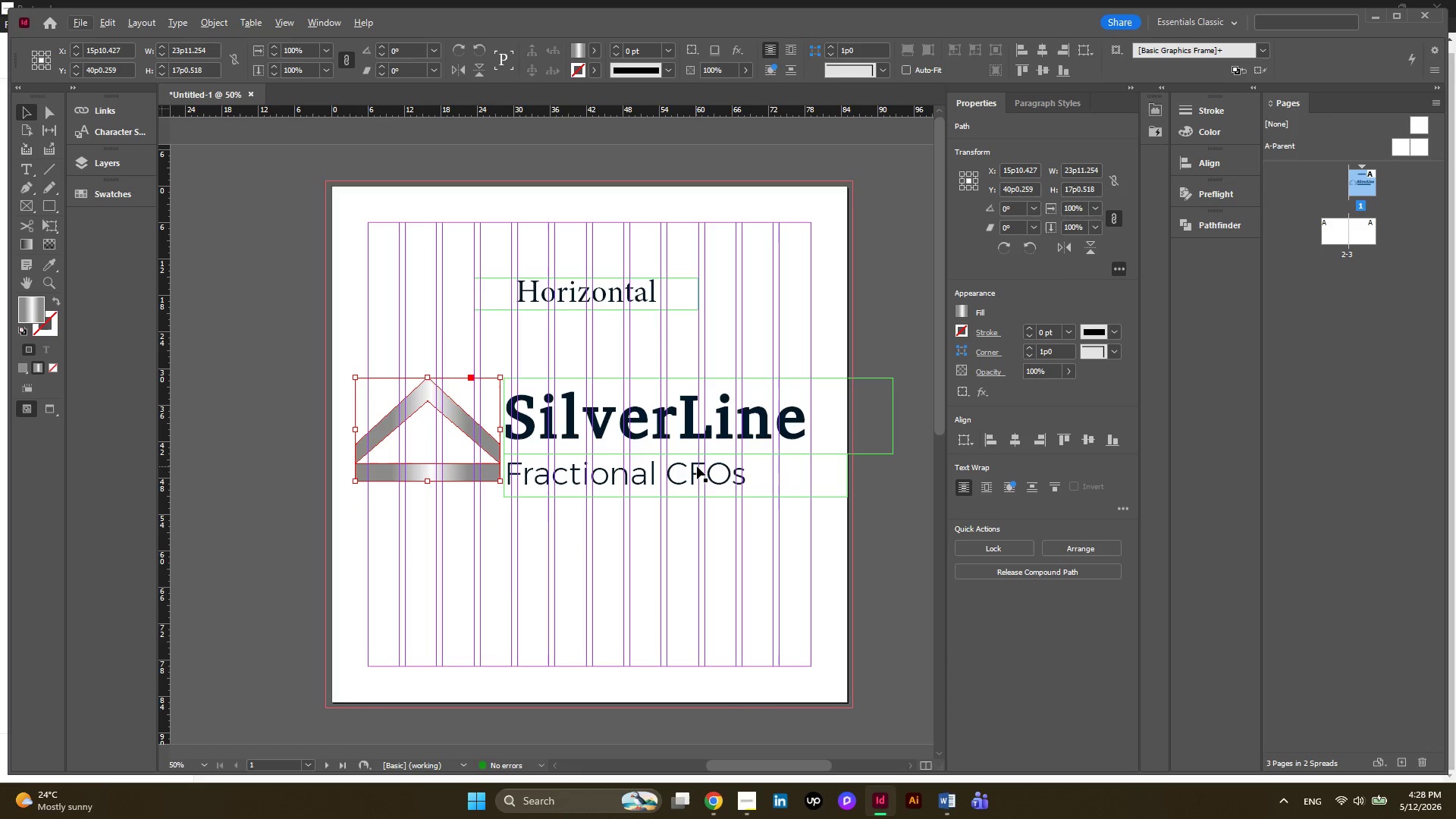 
scroll: coordinate [546, 395], scroll_direction: up, amount: 3.0
 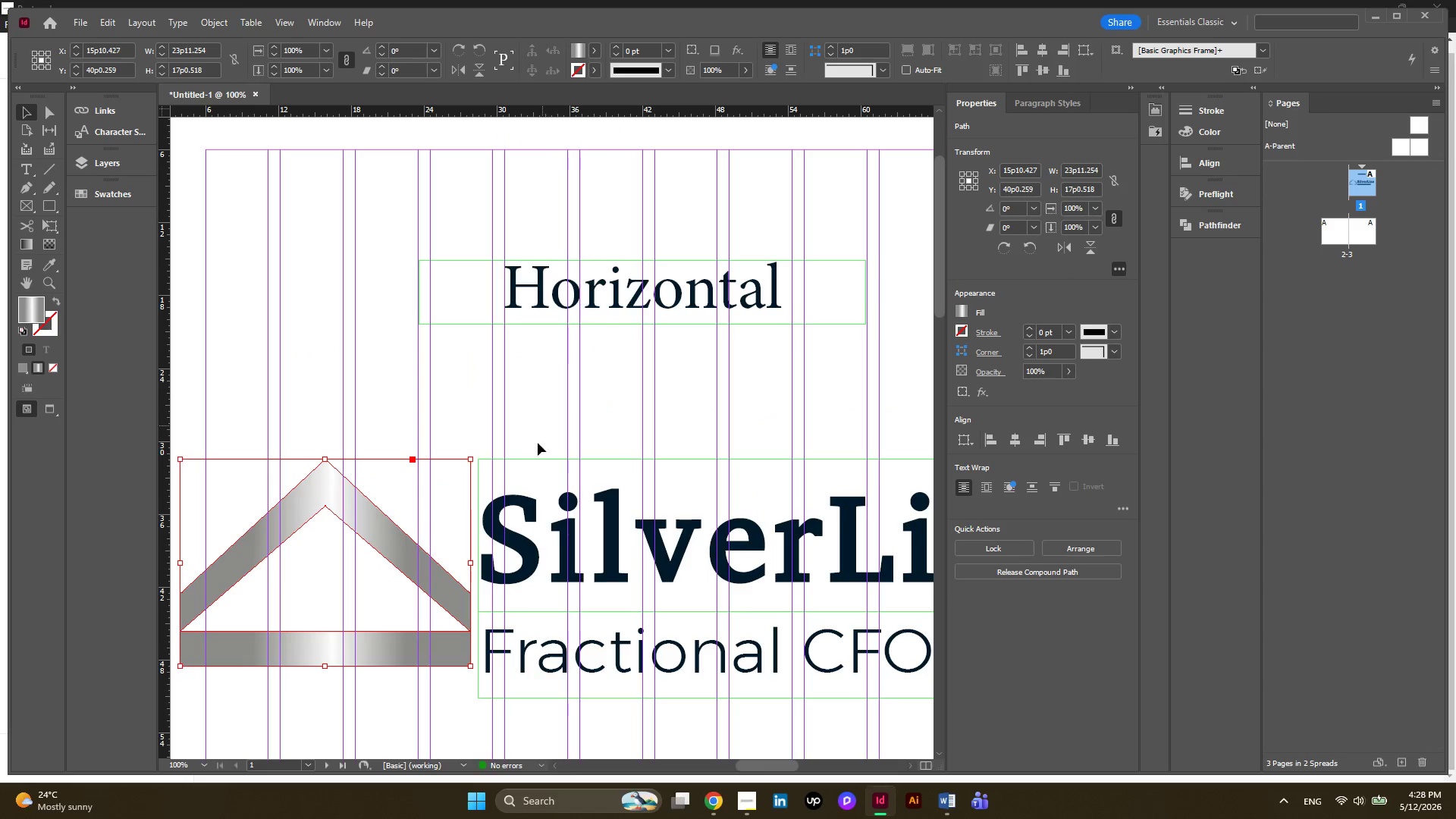 
scroll: coordinate [531, 466], scroll_direction: down, amount: 2.0
 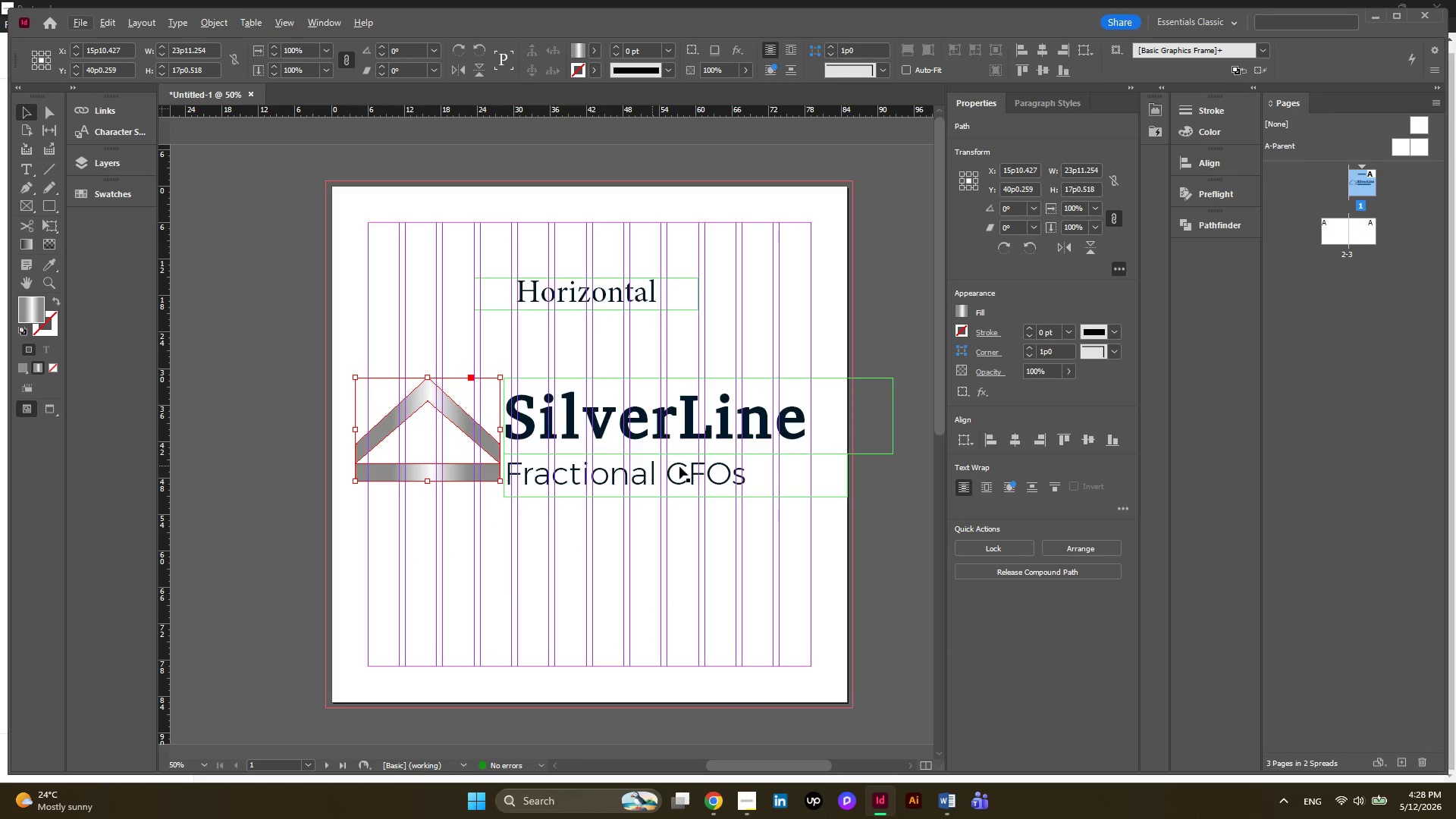 
hold_key(key=AltLeft, duration=0.72)
scroll: coordinate [697, 466], scroll_direction: up, amount: 1.0
 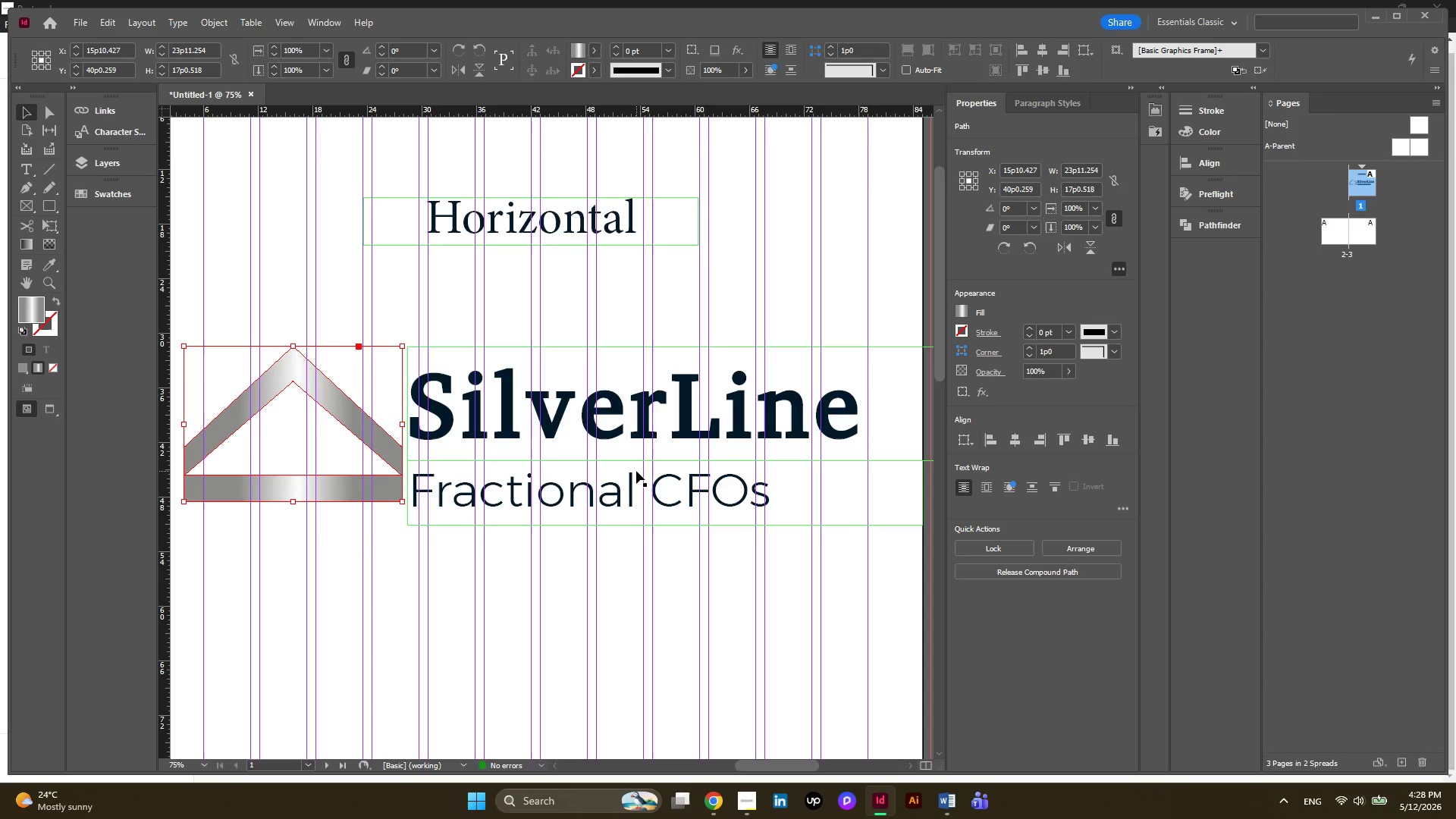 
wait(6.79)
 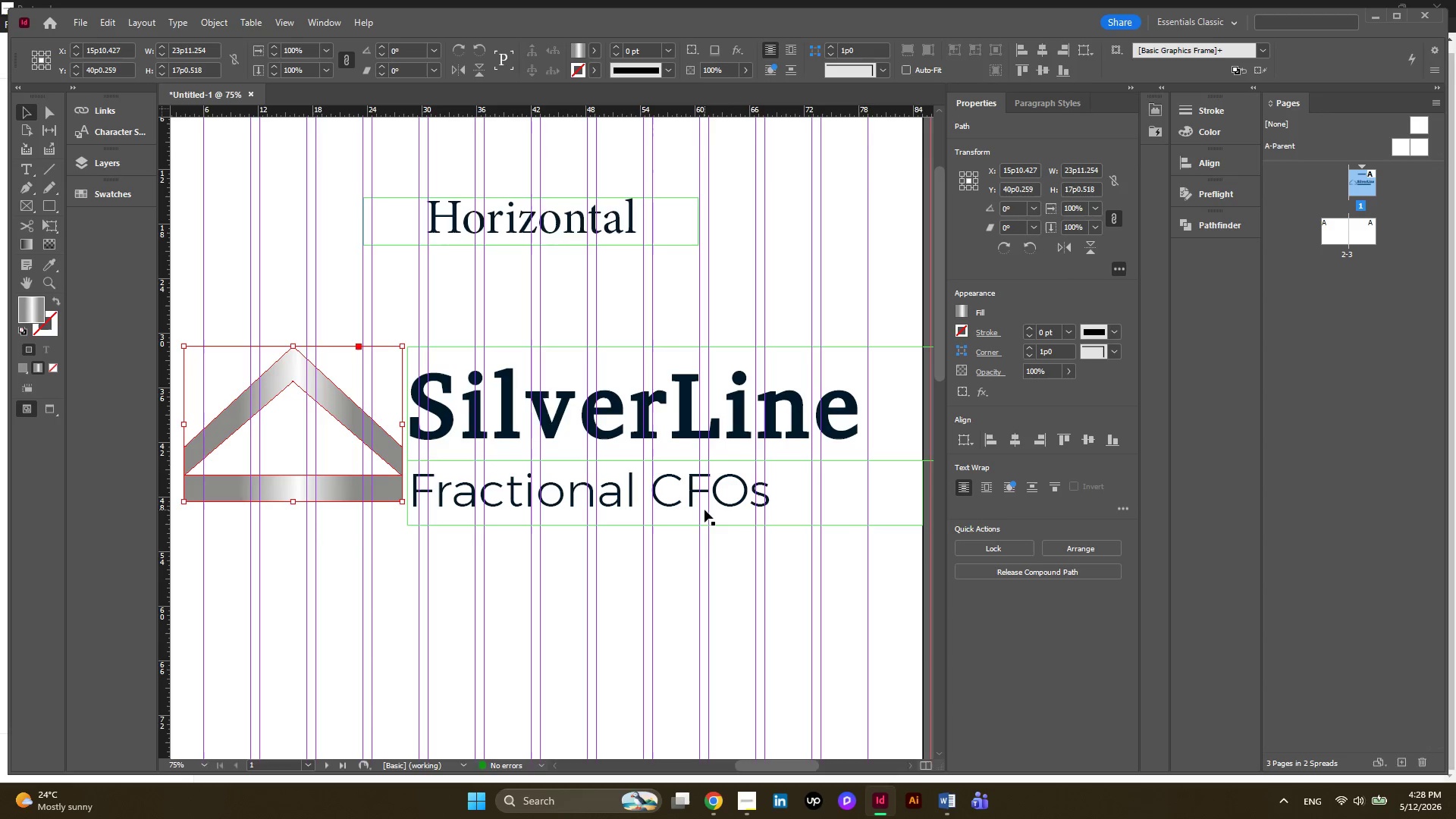 
hold_key(key=AltLeft, duration=0.86)
scroll: coordinate [636, 471], scroll_direction: down, amount: 1.0
 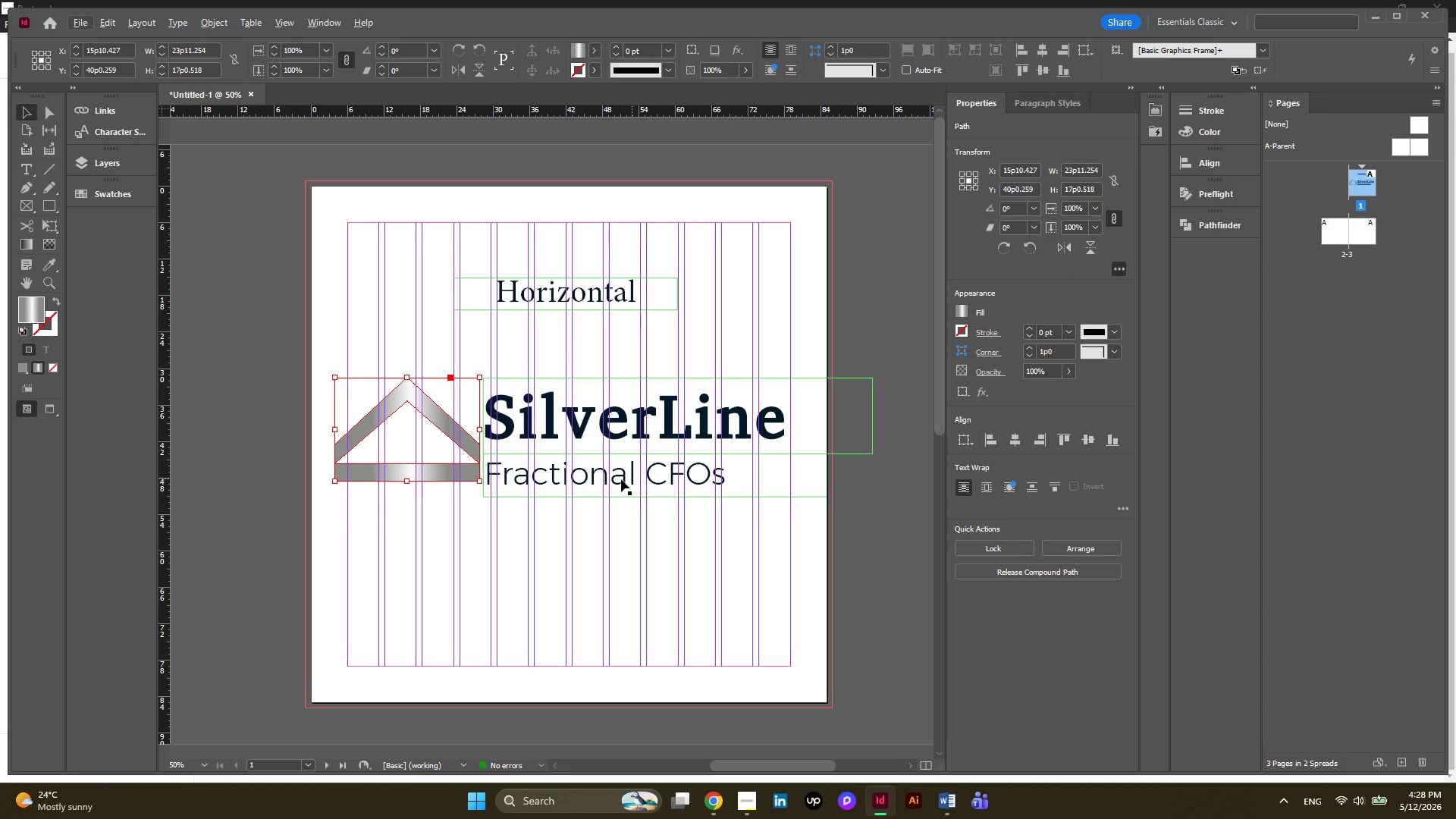 
left_click([617, 479])
 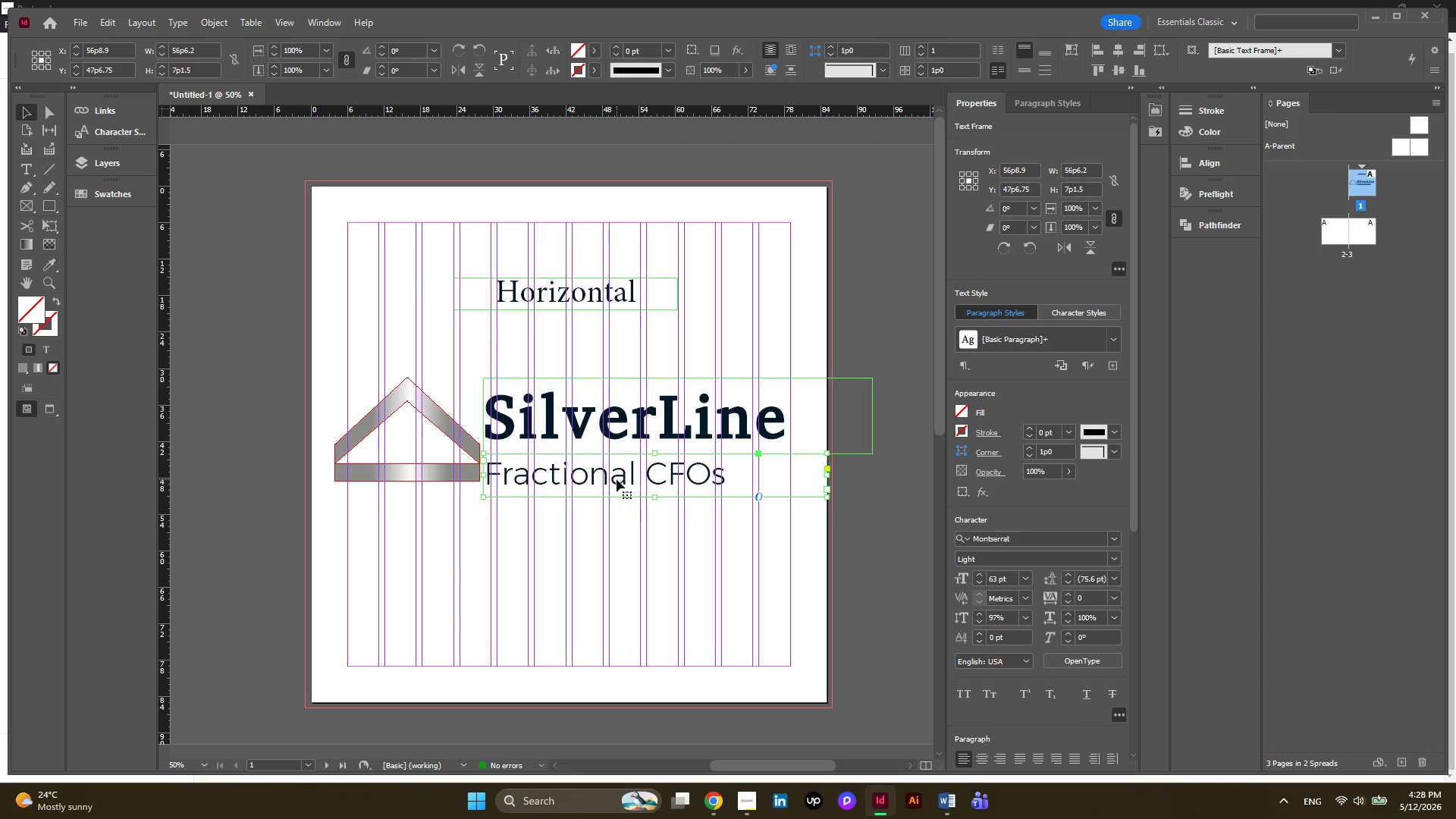 
key(ArrowUp)
 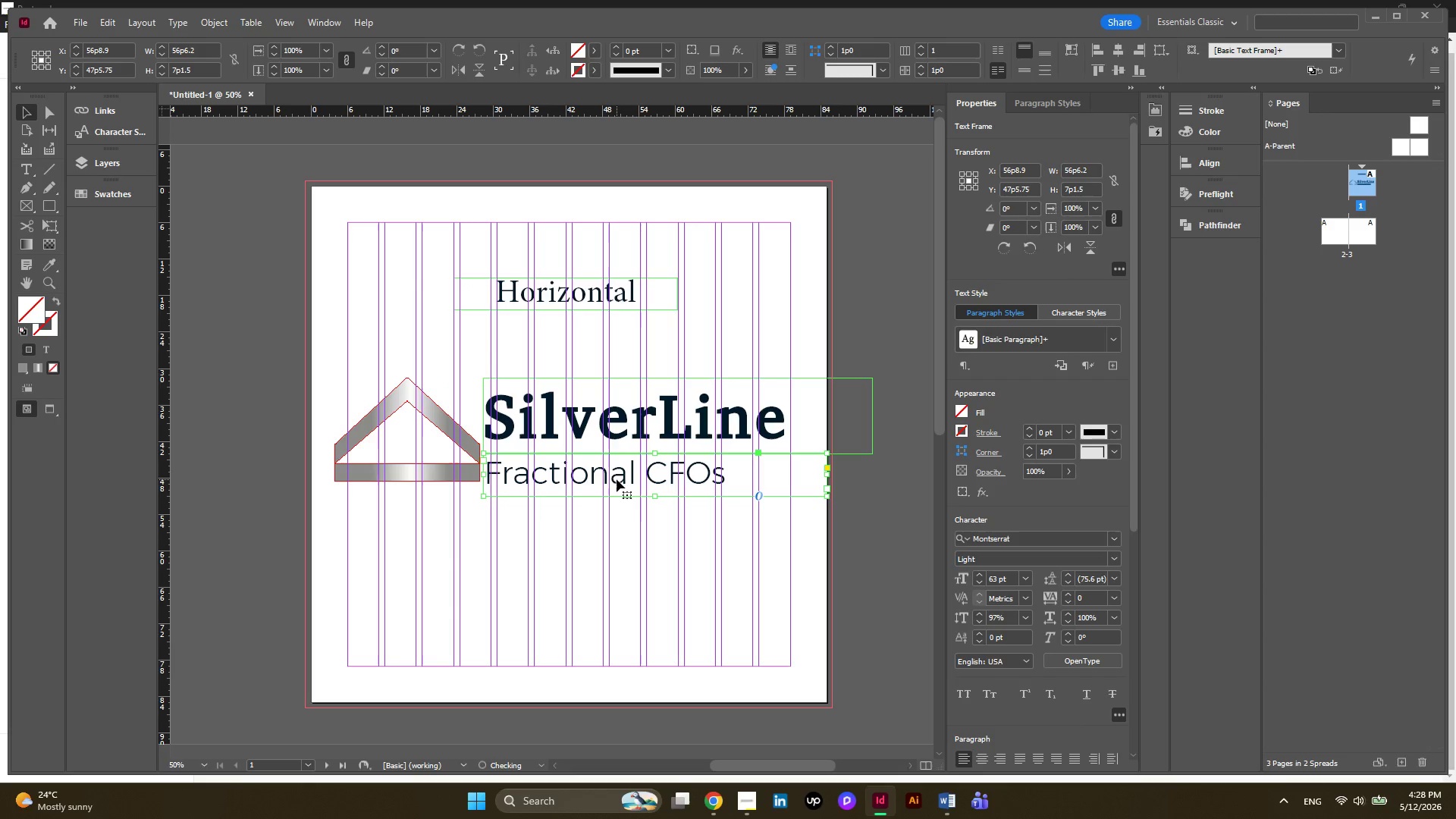 
key(ArrowUp)
 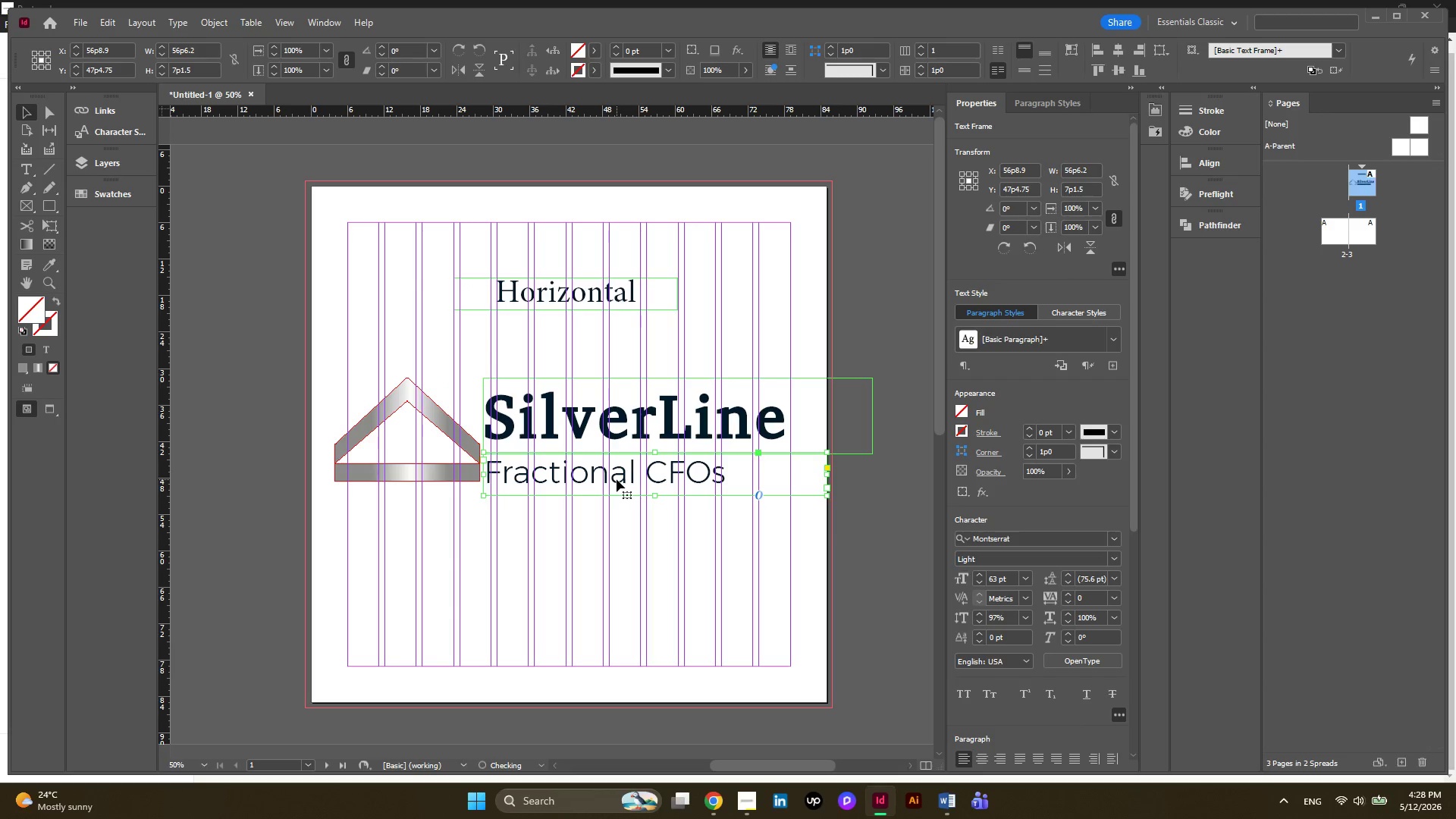 
key(ArrowUp)
 